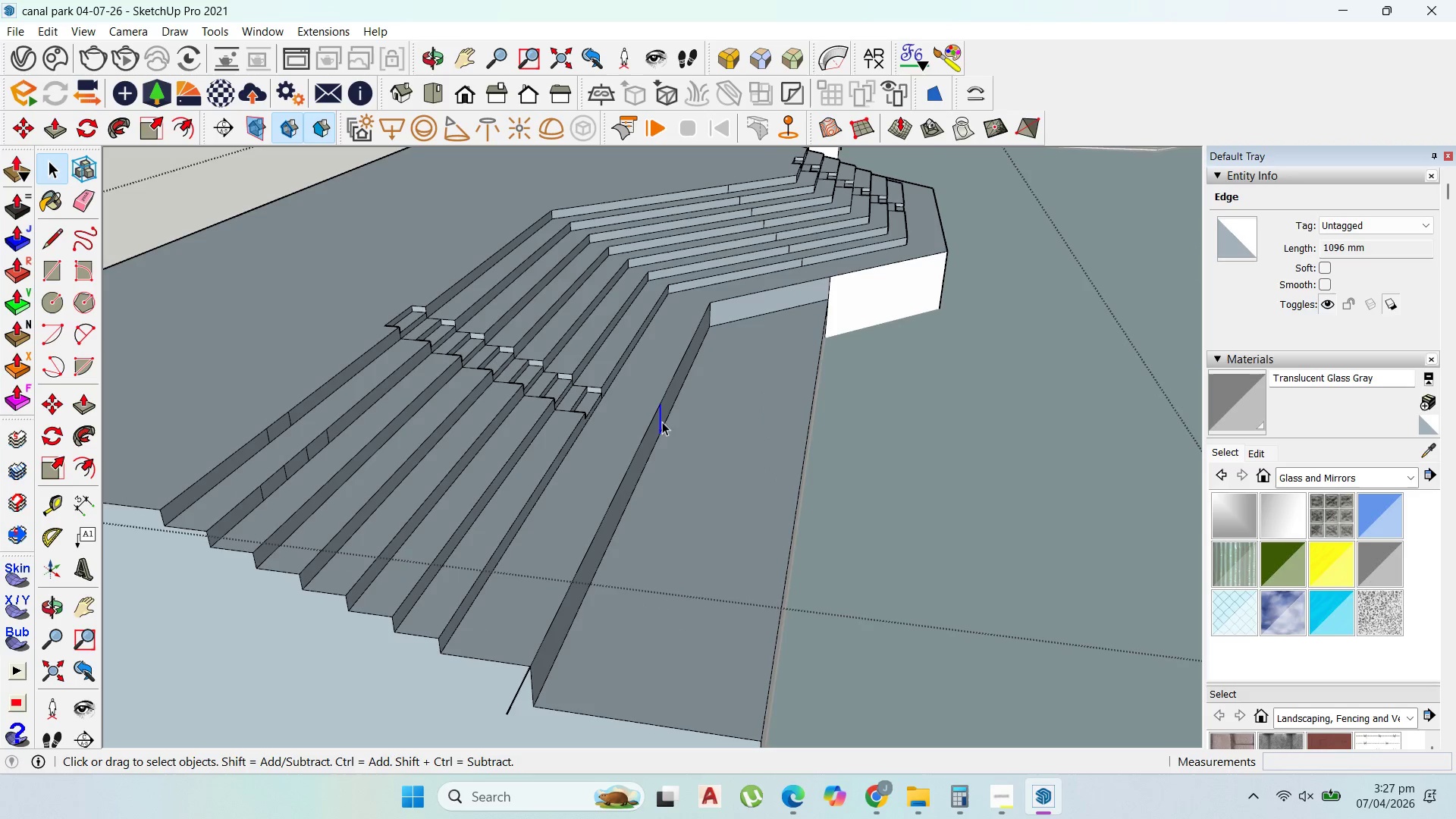 
key(Delete)
 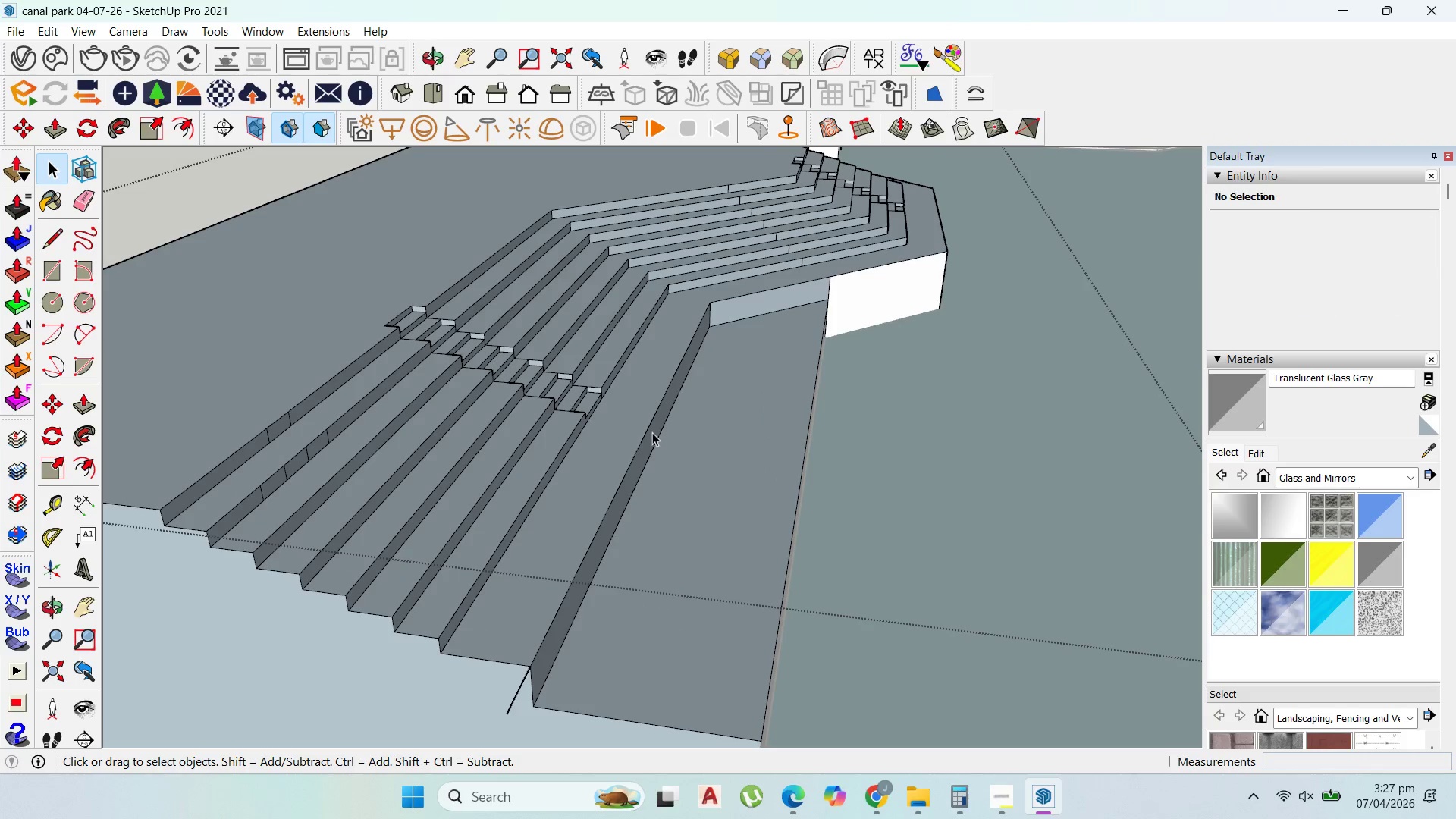 
left_click([652, 432])
 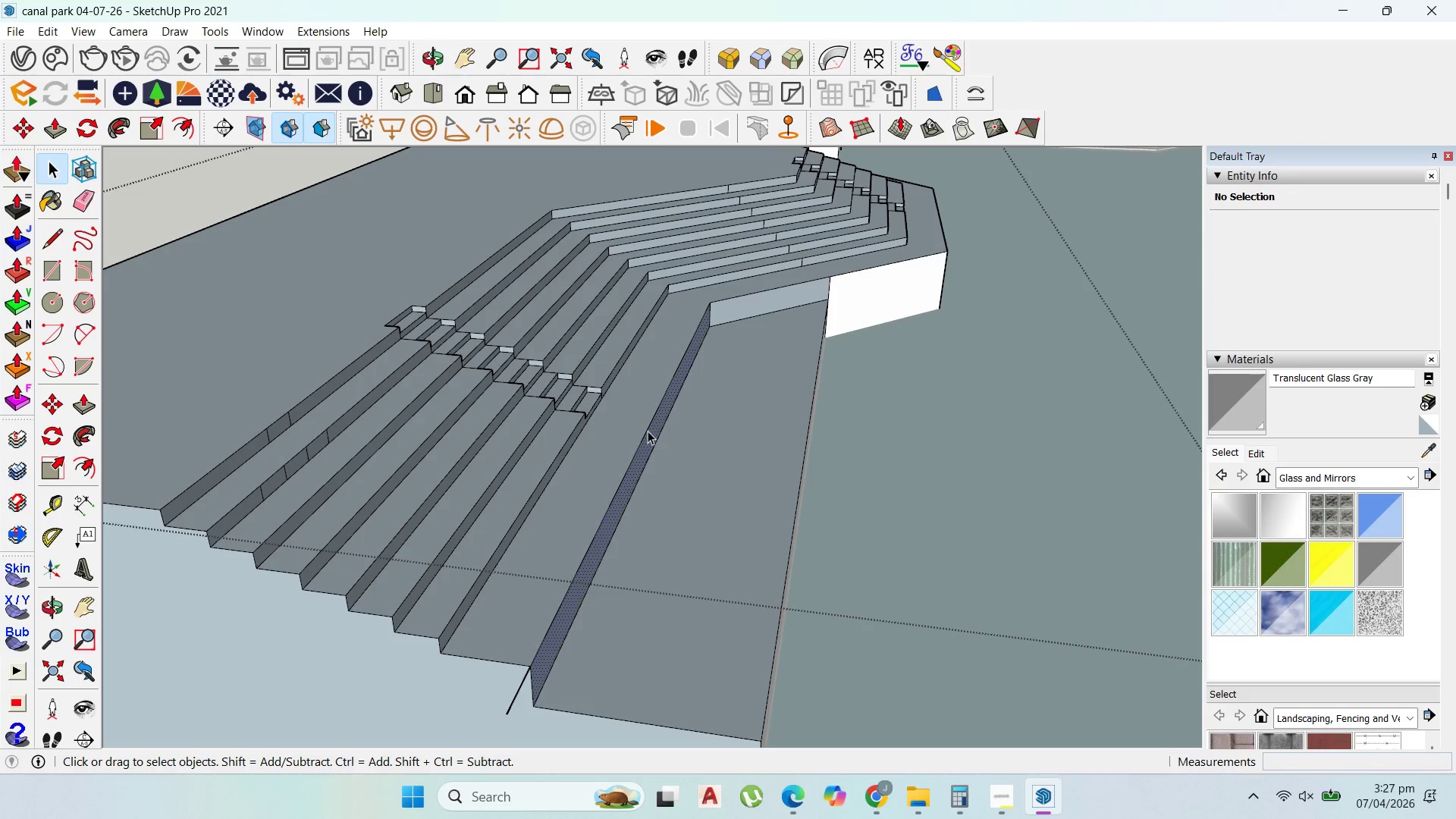 
left_click([648, 431])
 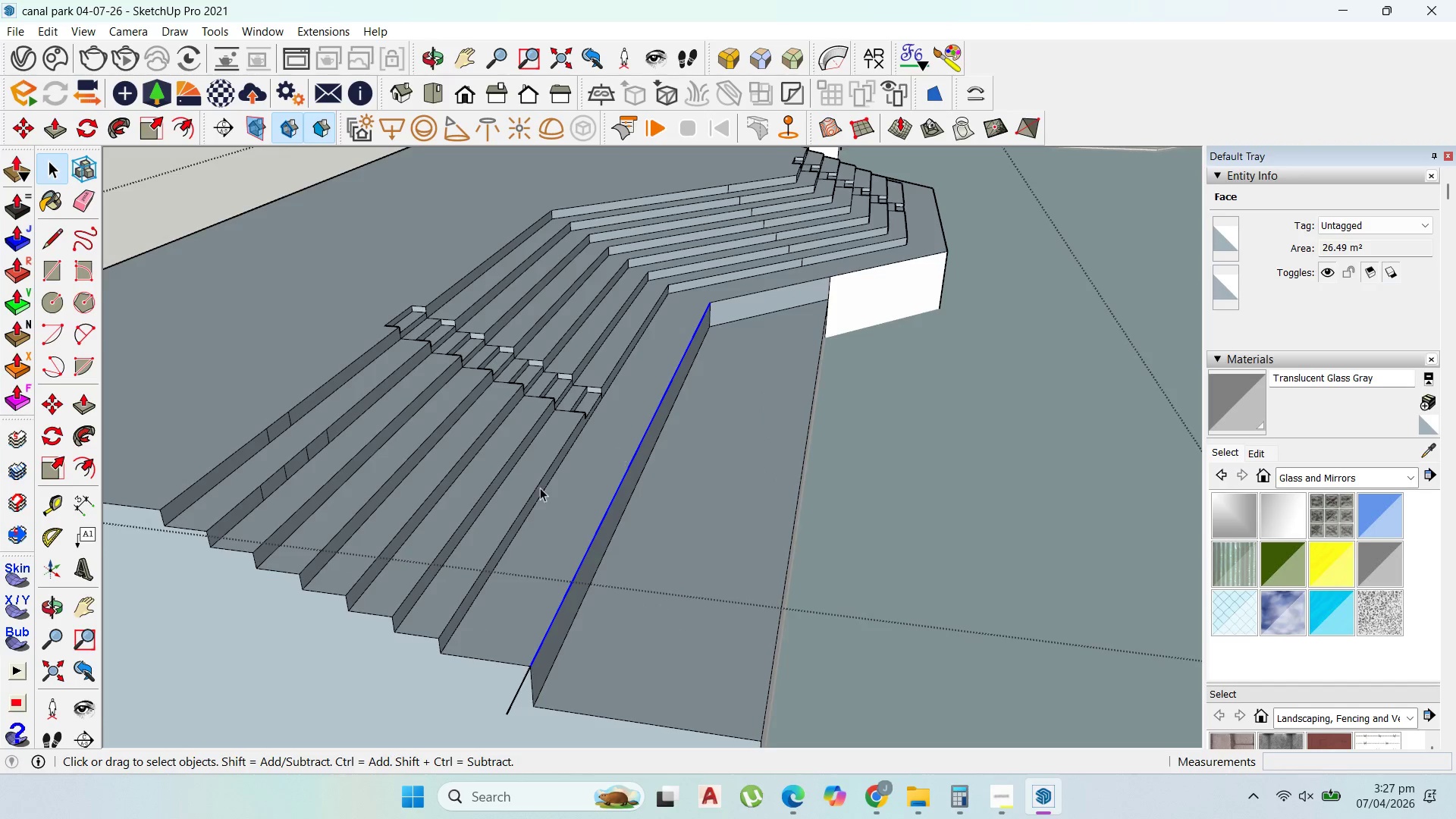 
hold_key(key=ShiftLeft, duration=0.88)
left_click([693, 333])
 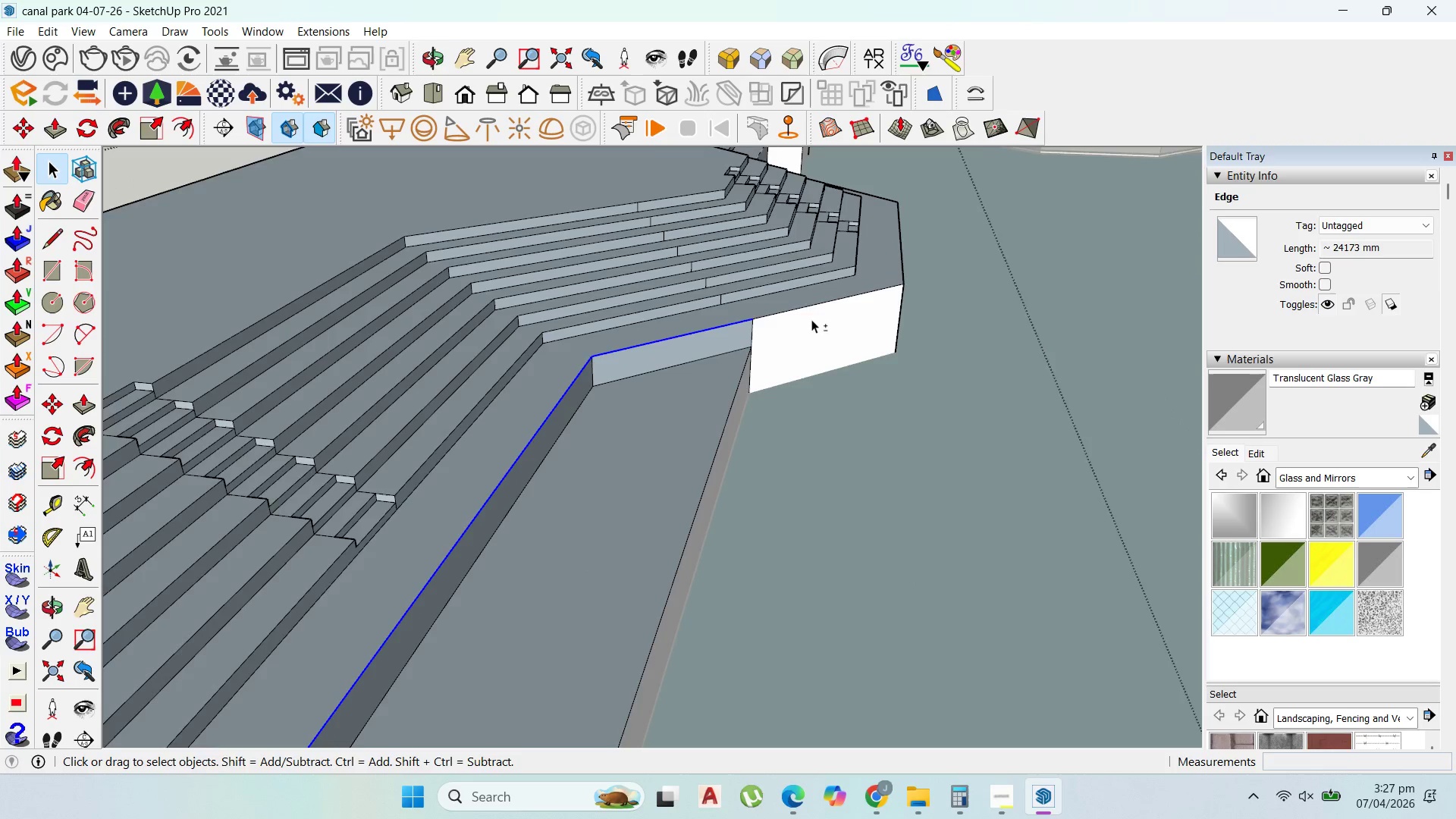 
scroll: coordinate [714, 343], scroll_direction: none, amount: 0.0
 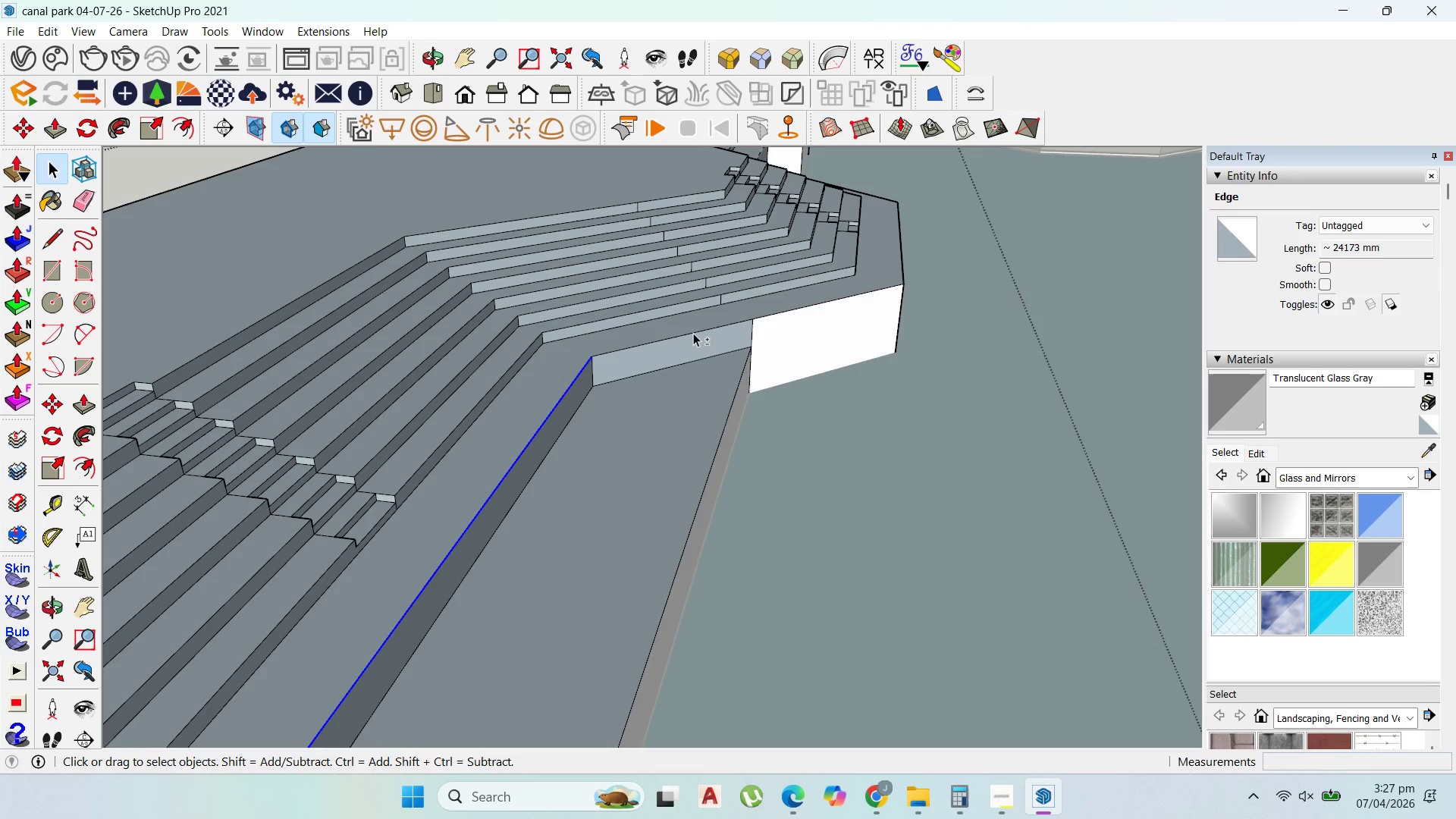 
scroll: coordinate [832, 316], scroll_direction: up, amount: 1.0
 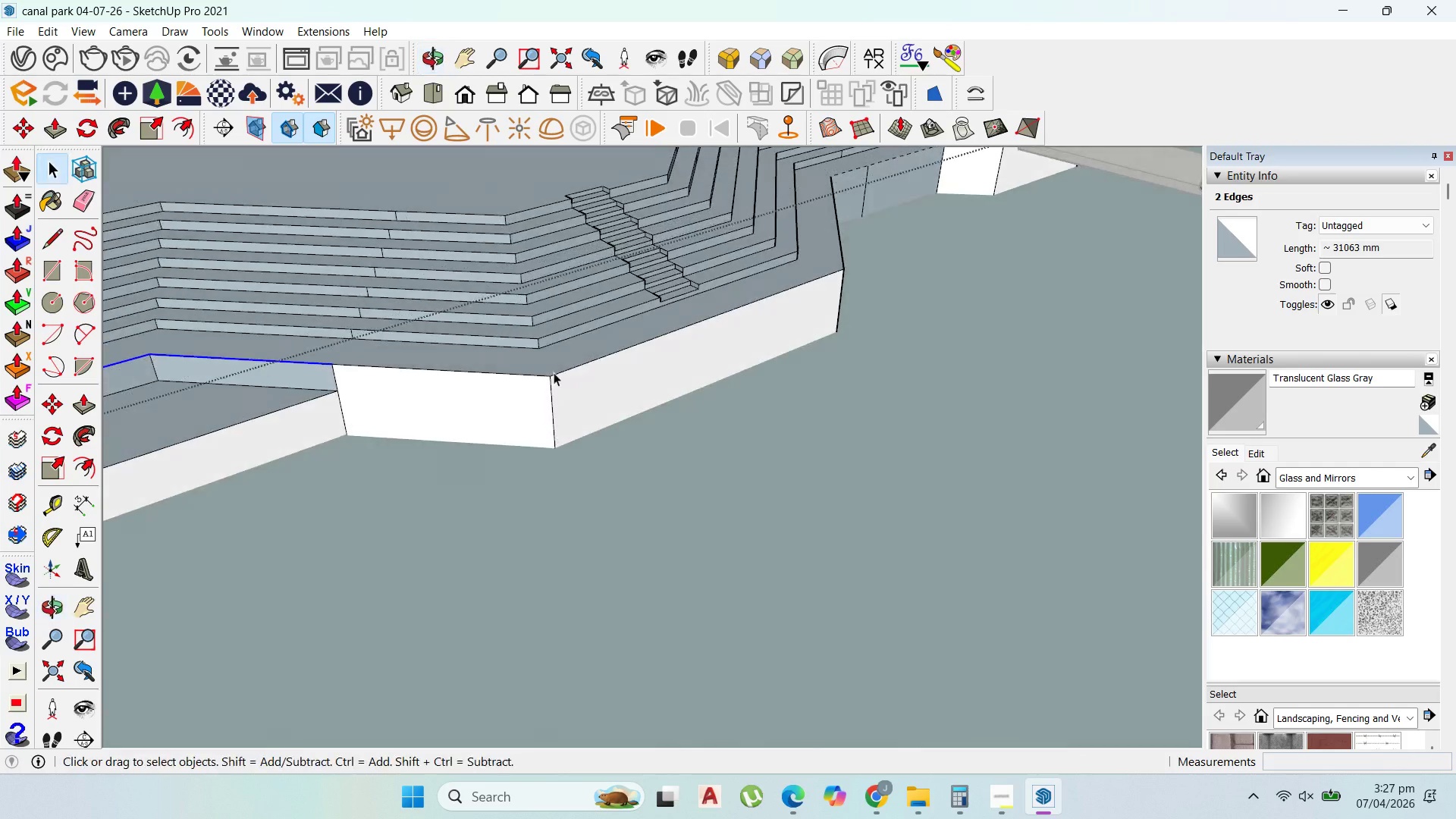 
hold_key(key=ShiftLeft, duration=1.42)
left_click([532, 376])
 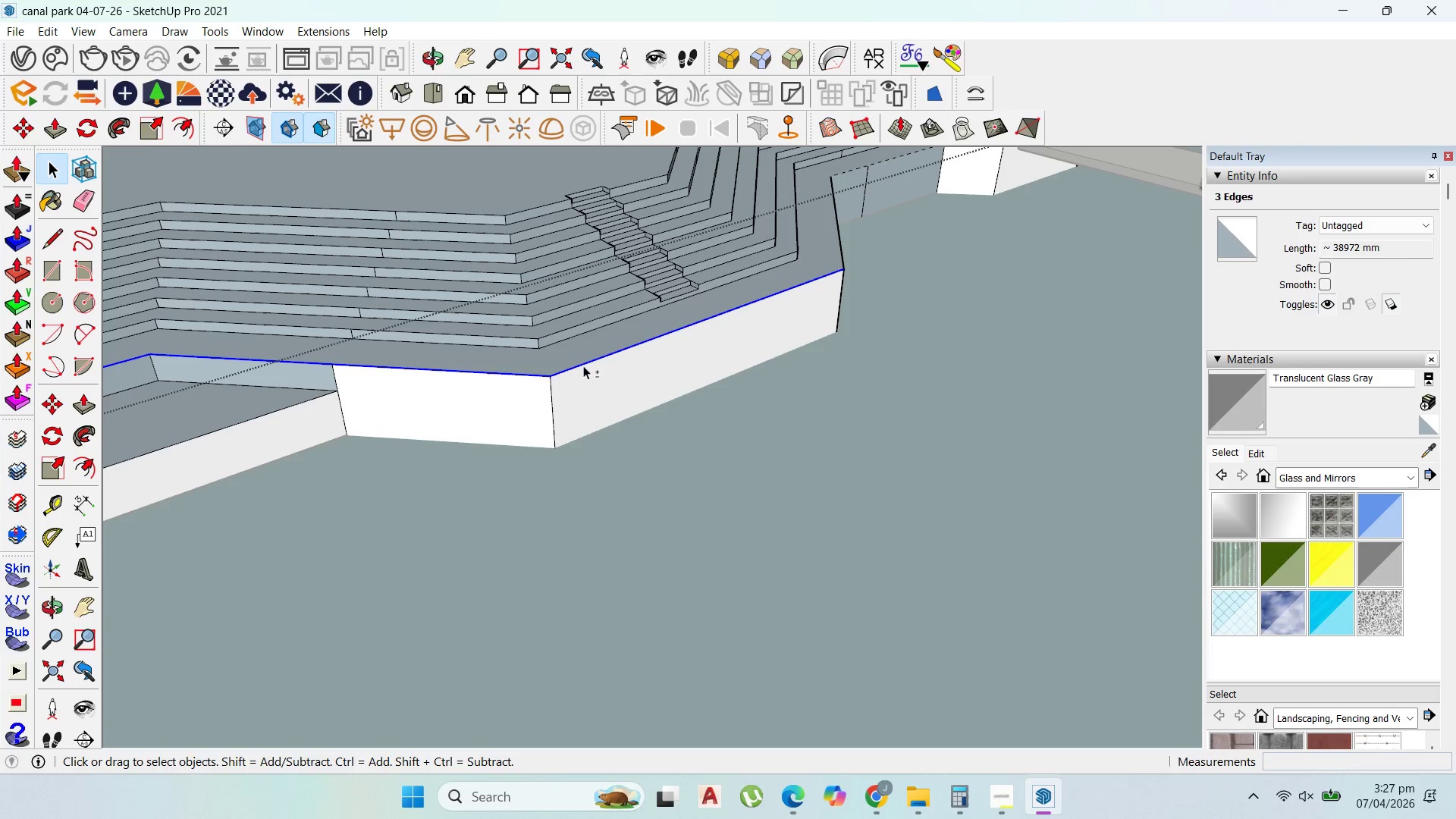 
hold_key(key=ShiftLeft, duration=1.52)
left_click([592, 385])
 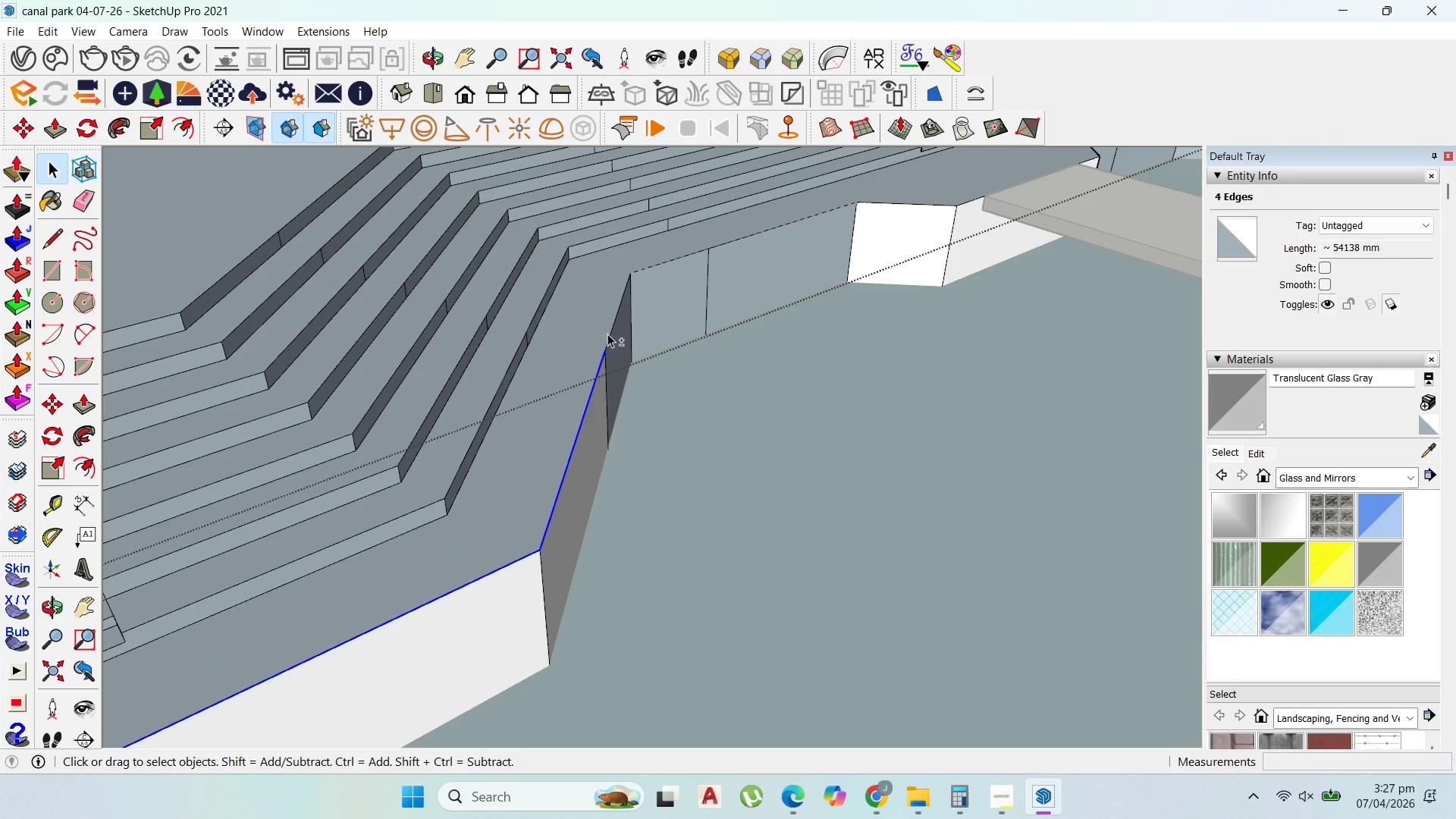 
scroll: coordinate [613, 335], scroll_direction: up, amount: 3.0
 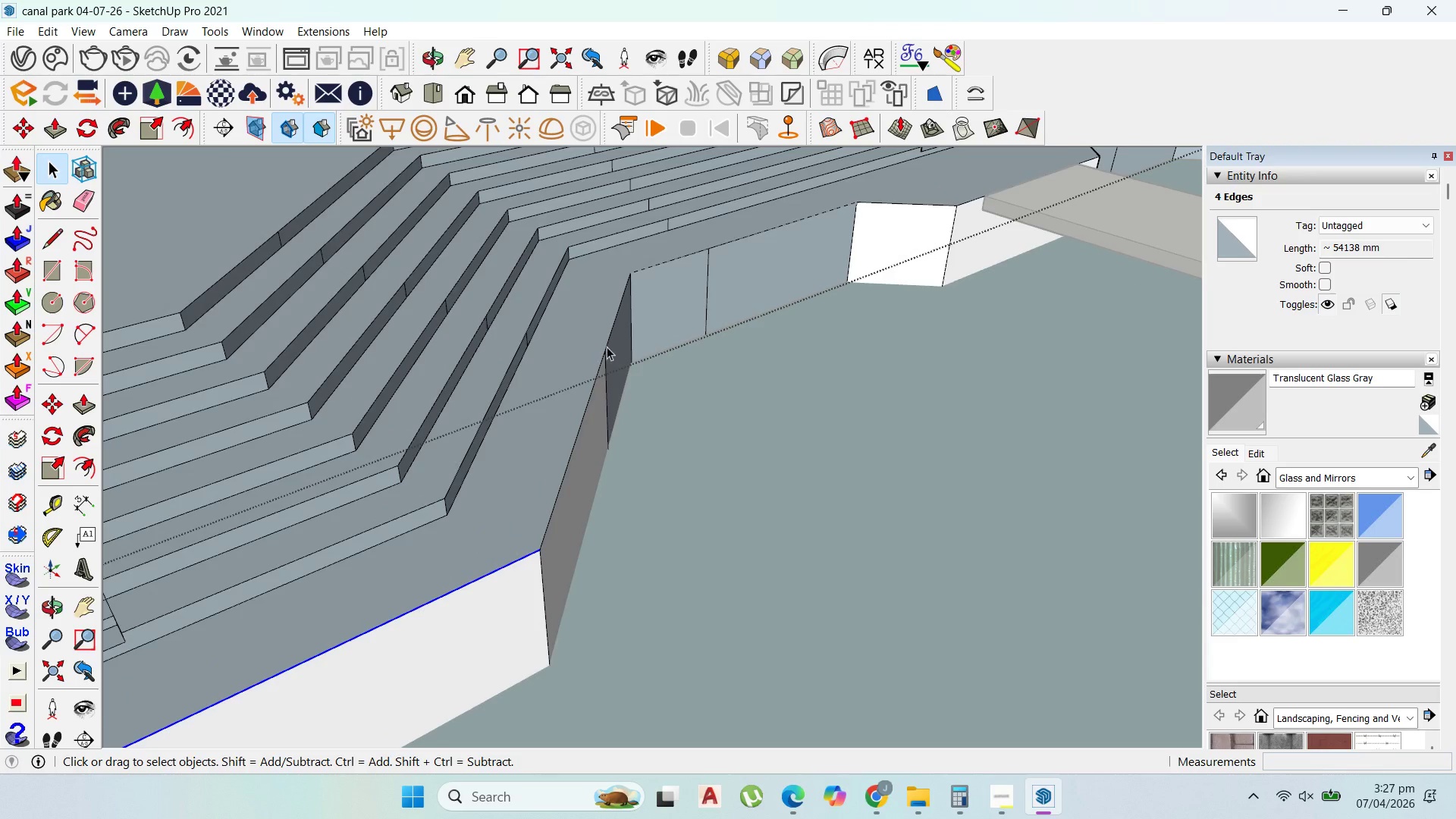 
left_click([609, 333])
 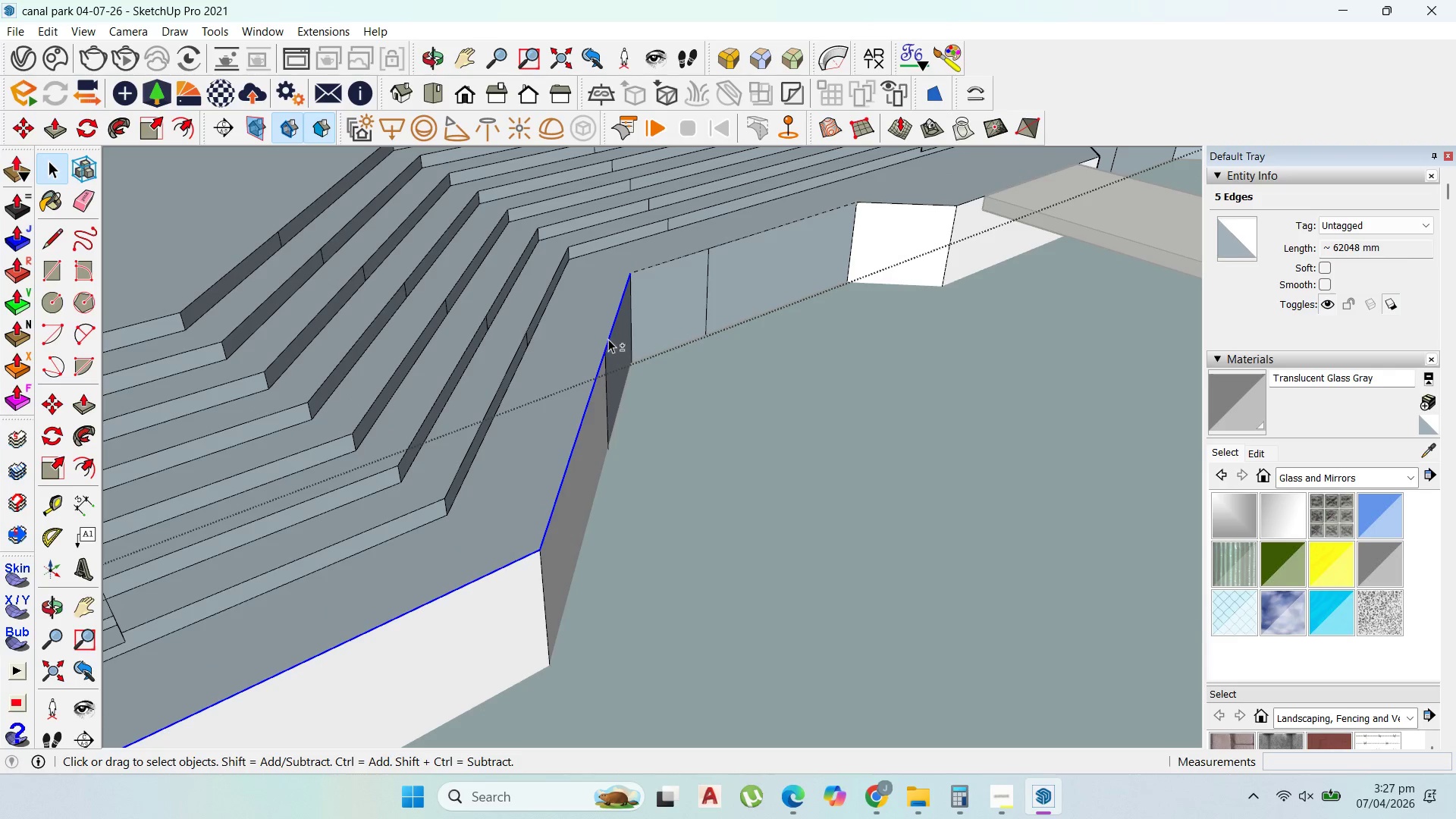 
key(Shift+ShiftLeft)
 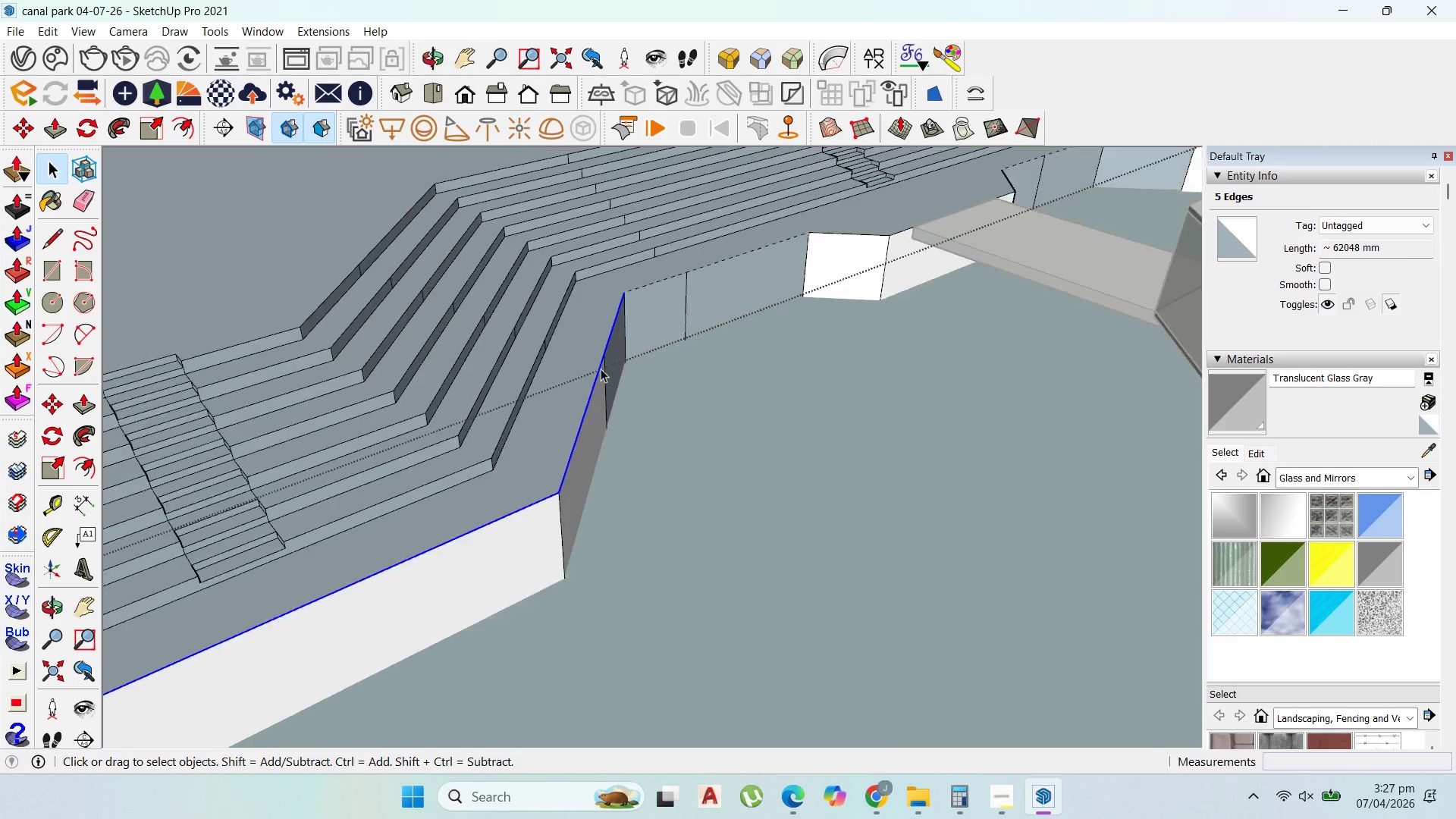 
hold_key(key=ShiftLeft, duration=1.51)
 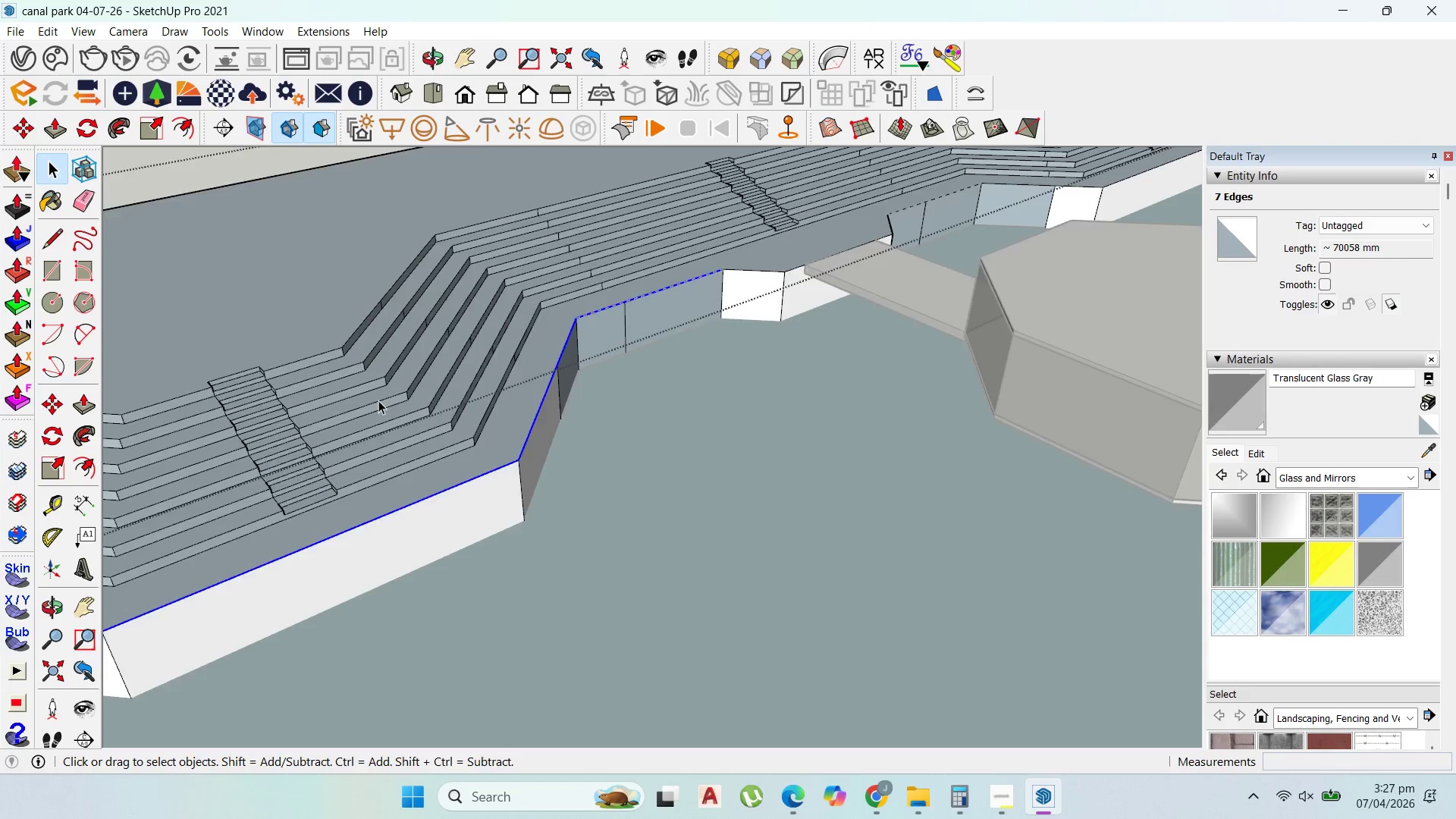 
scroll: coordinate [600, 374], scroll_direction: down, amount: 4.0
 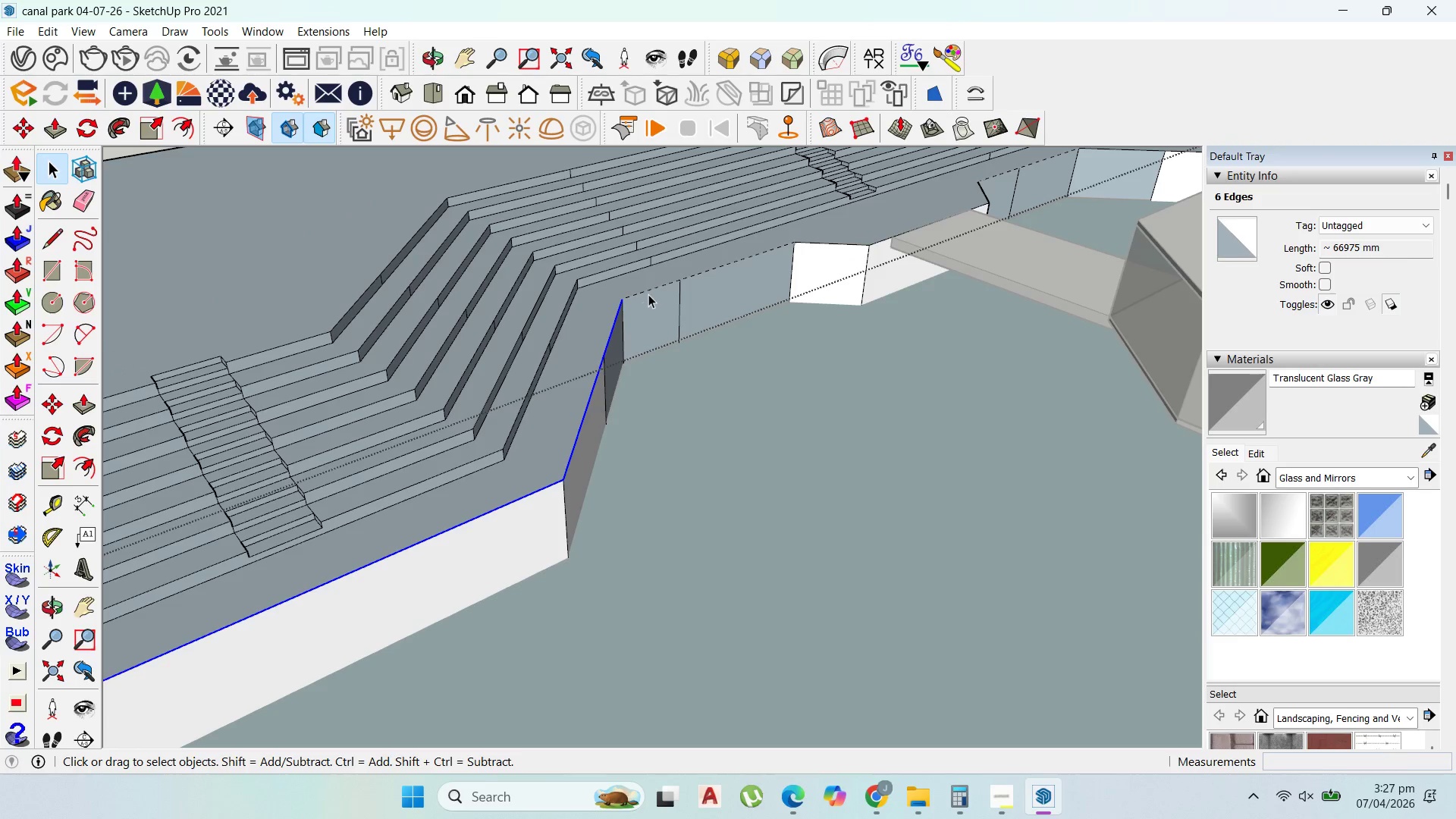 
hold_key(key=ShiftLeft, duration=0.39)
left_click([711, 271])
 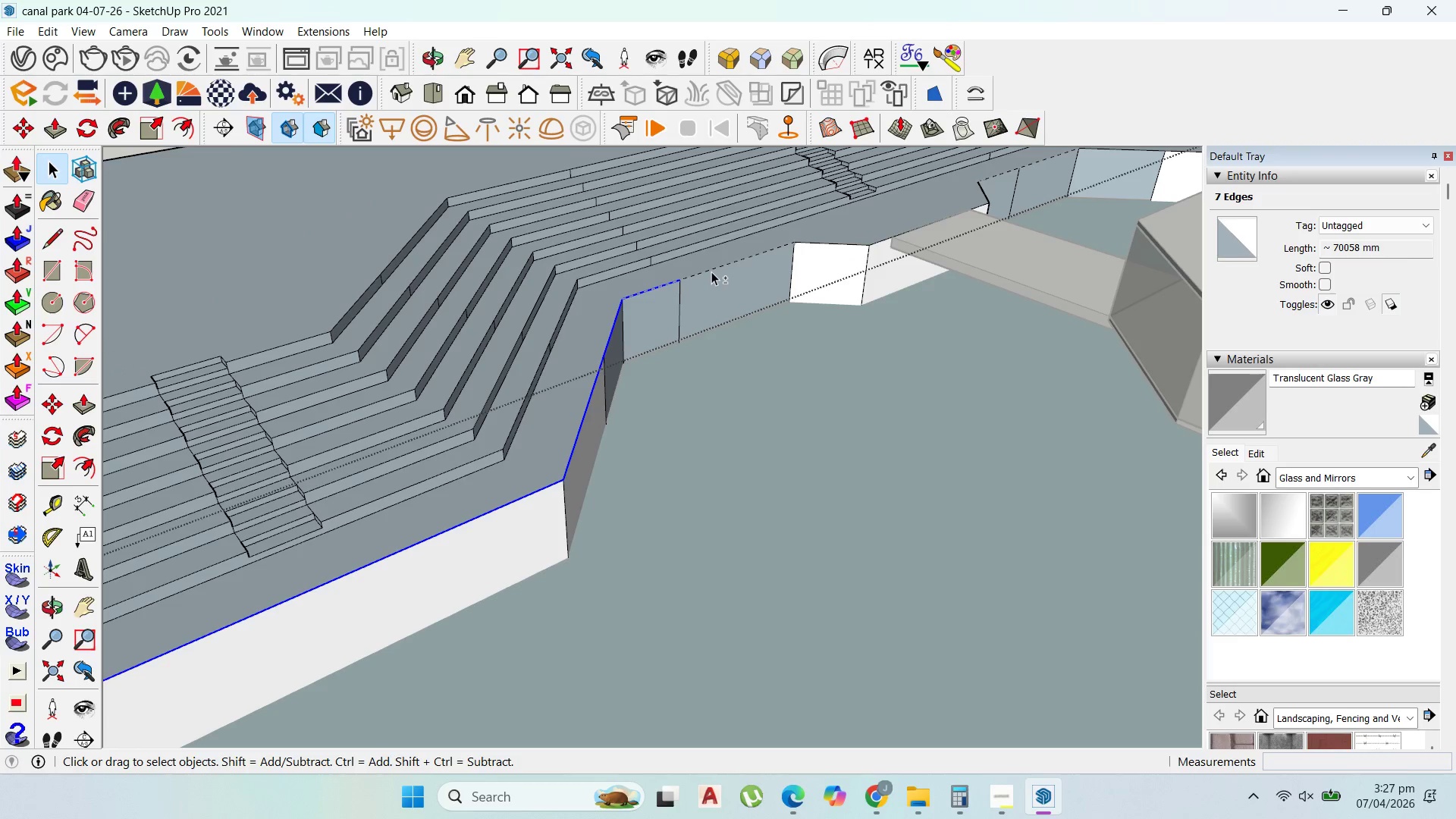 
hold_key(key=ShiftLeft, duration=1.51)
 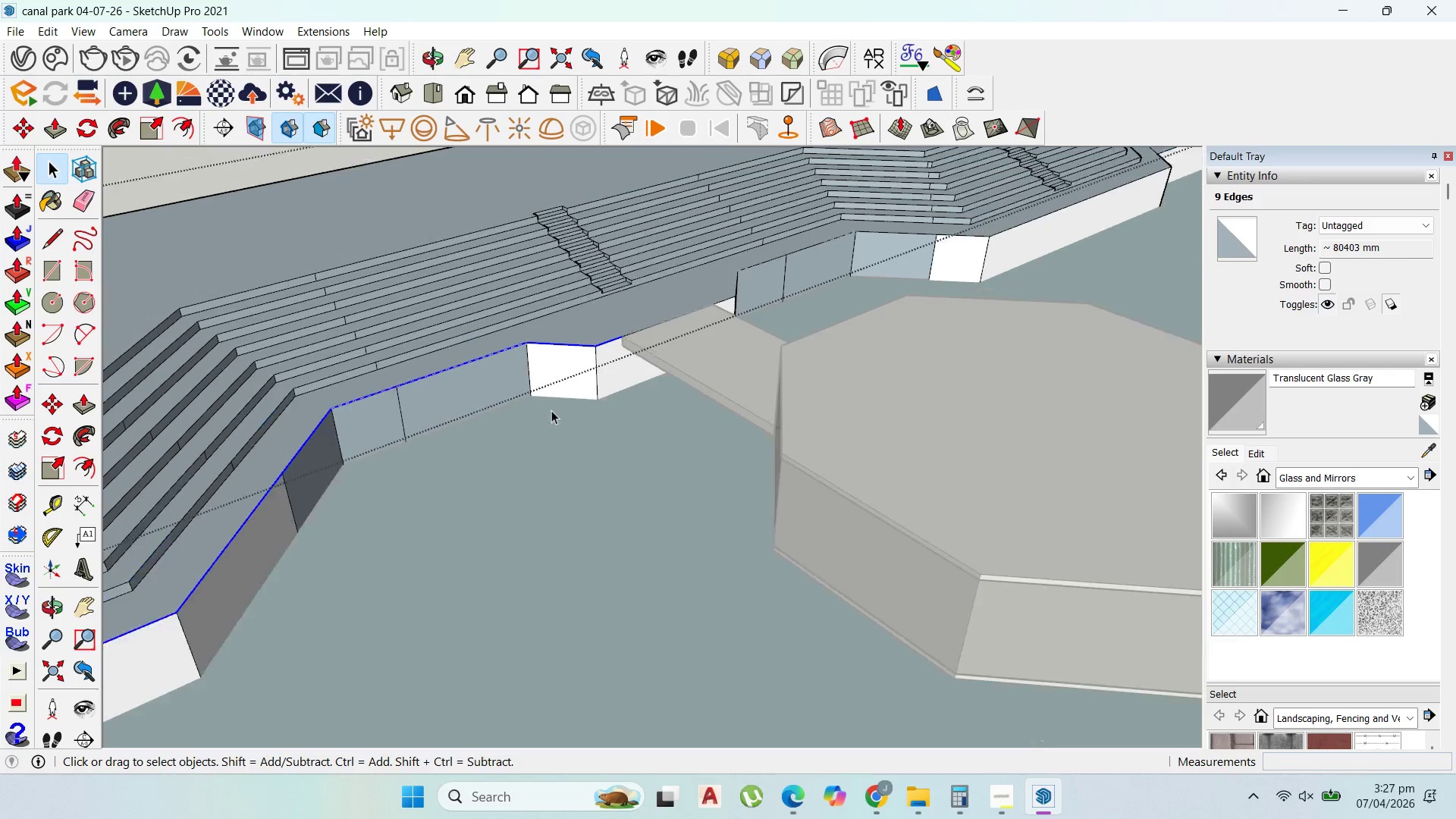 
scroll: coordinate [635, 276], scroll_direction: down, amount: 2.0
 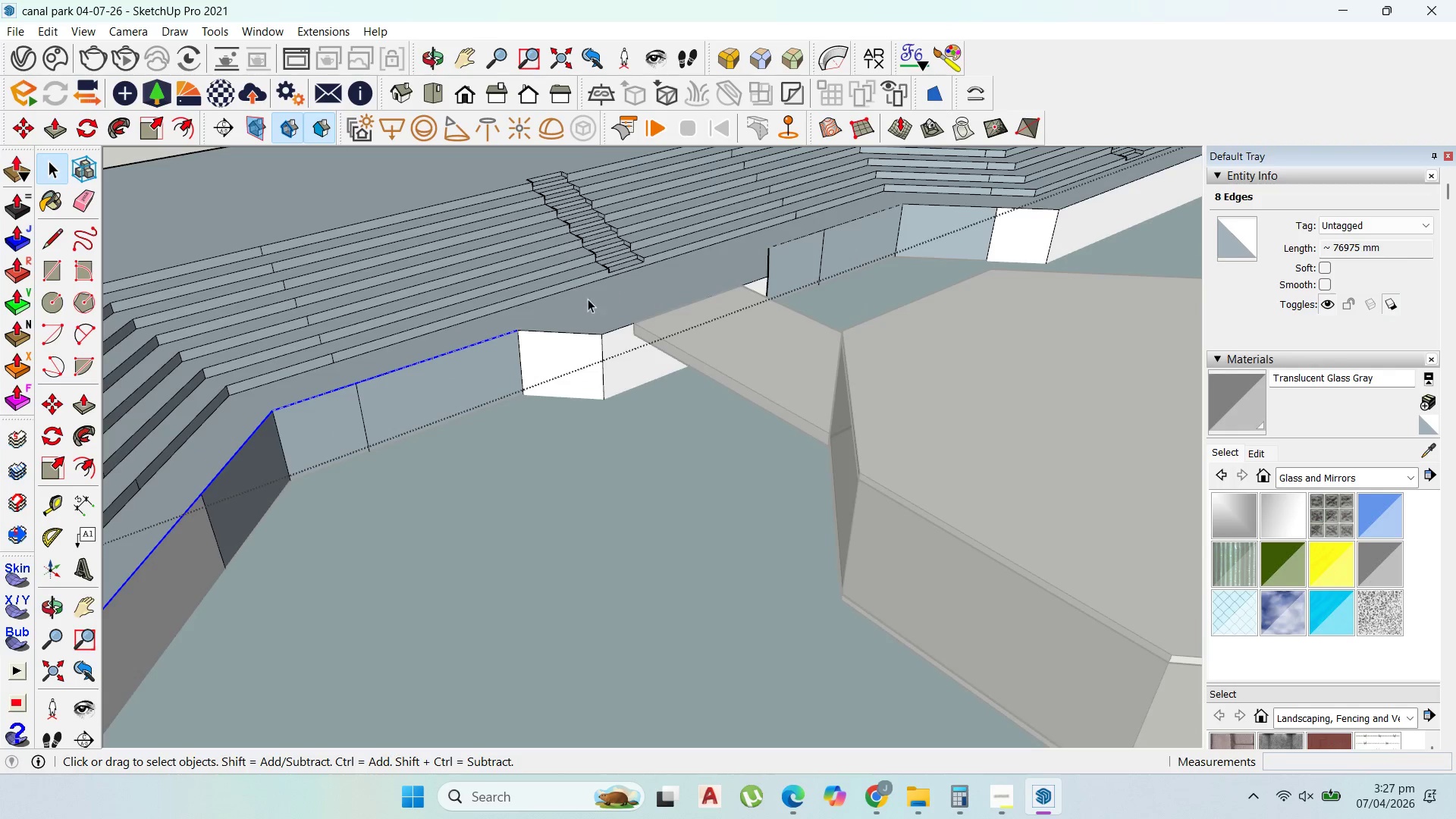 
left_click([582, 333])
 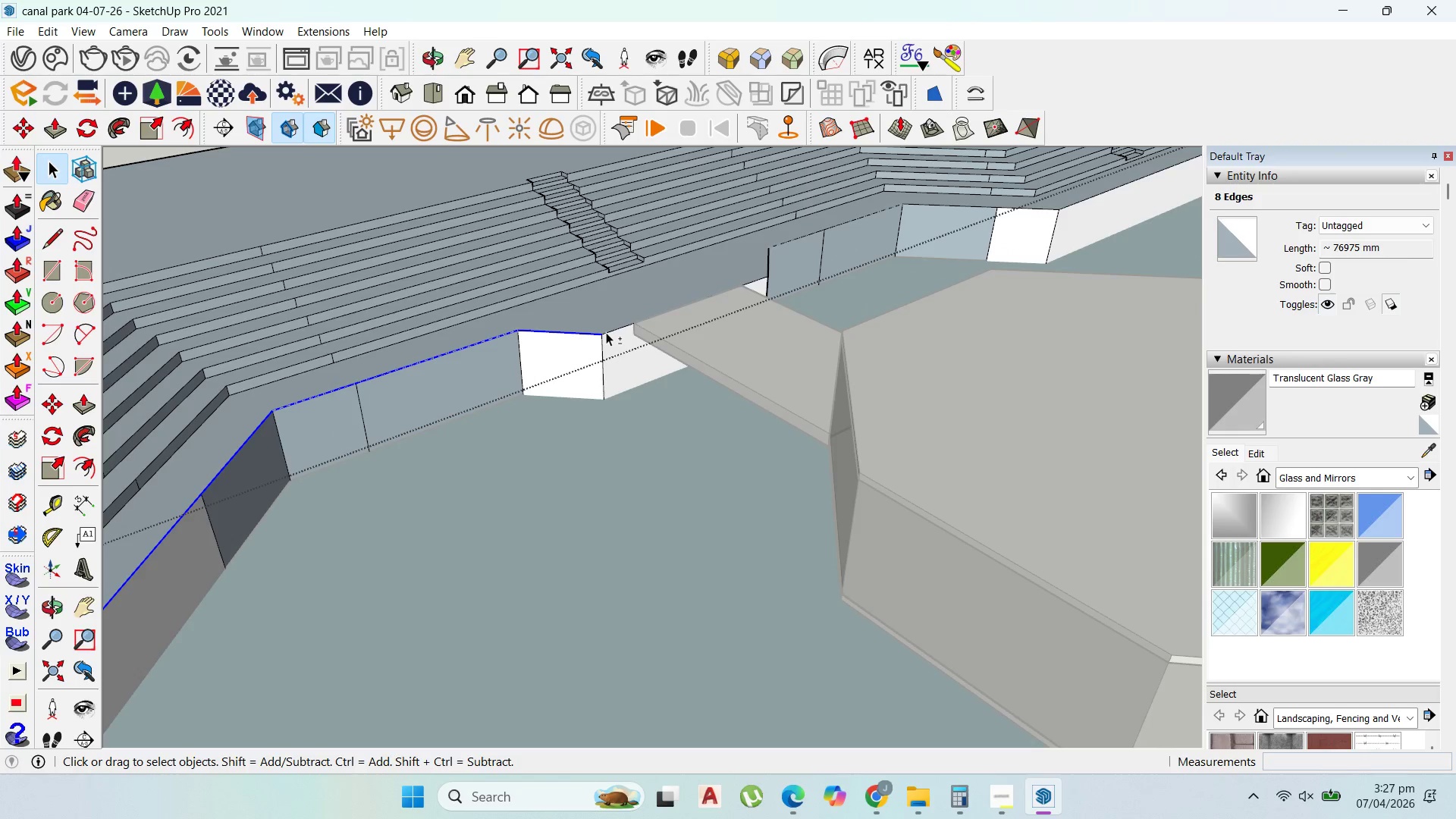 
hold_key(key=ShiftLeft, duration=0.55)
left_click([608, 332])
 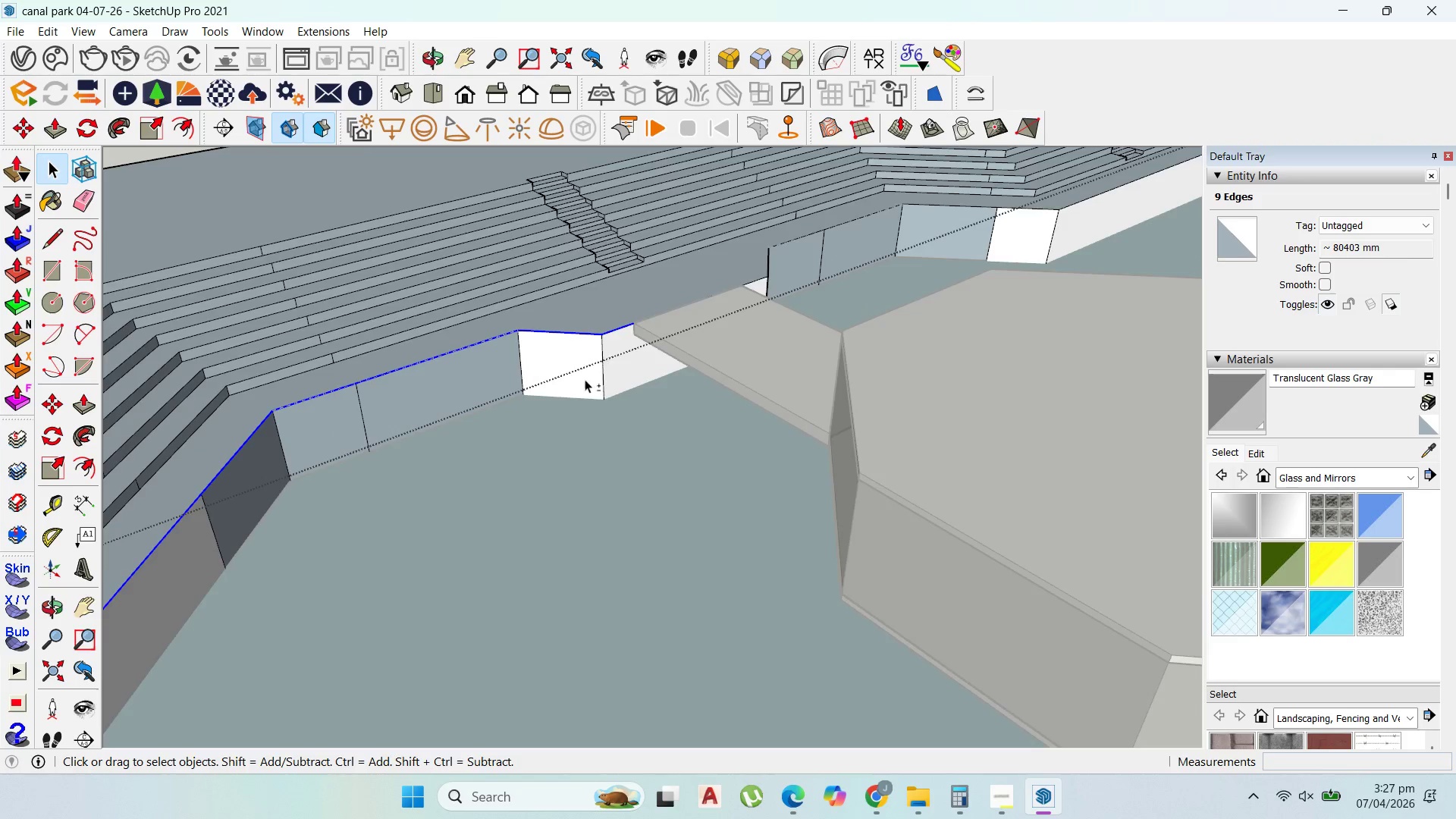 
hold_key(key=ShiftLeft, duration=0.8)
left_click([698, 314])
 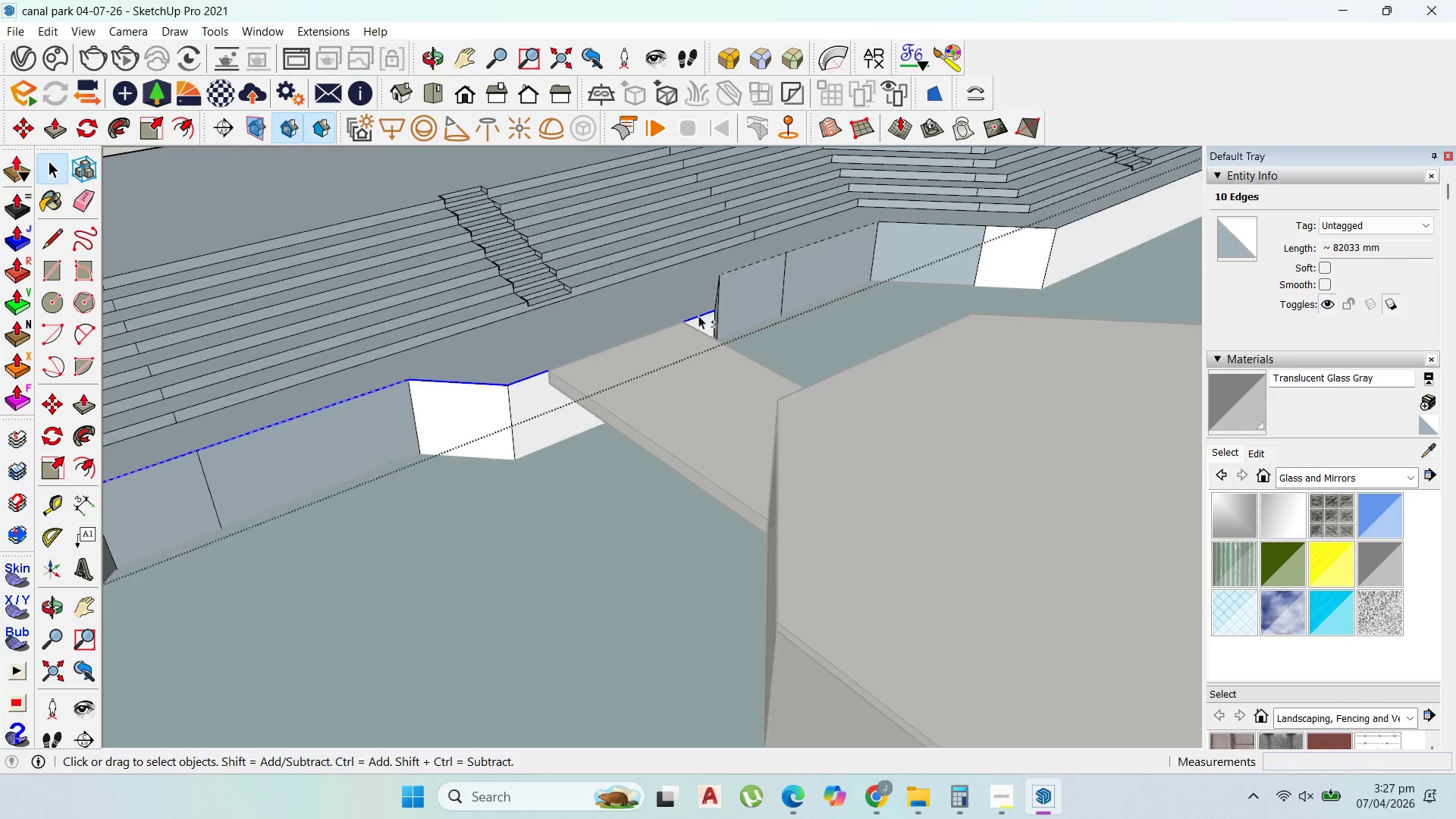 
scroll: coordinate [691, 323], scroll_direction: none, amount: 0.0
 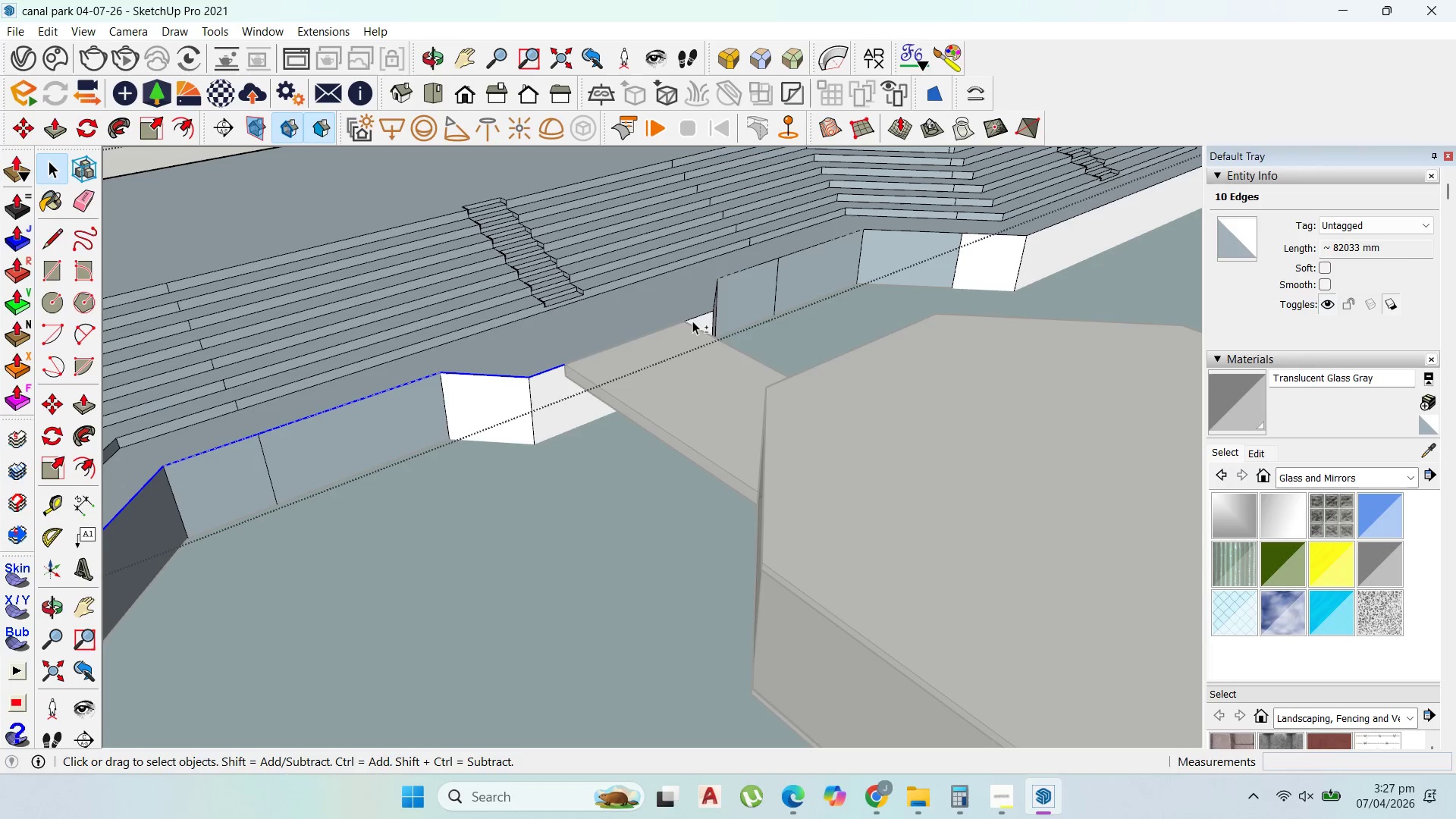 
scroll: coordinate [698, 319], scroll_direction: up, amount: 4.0
 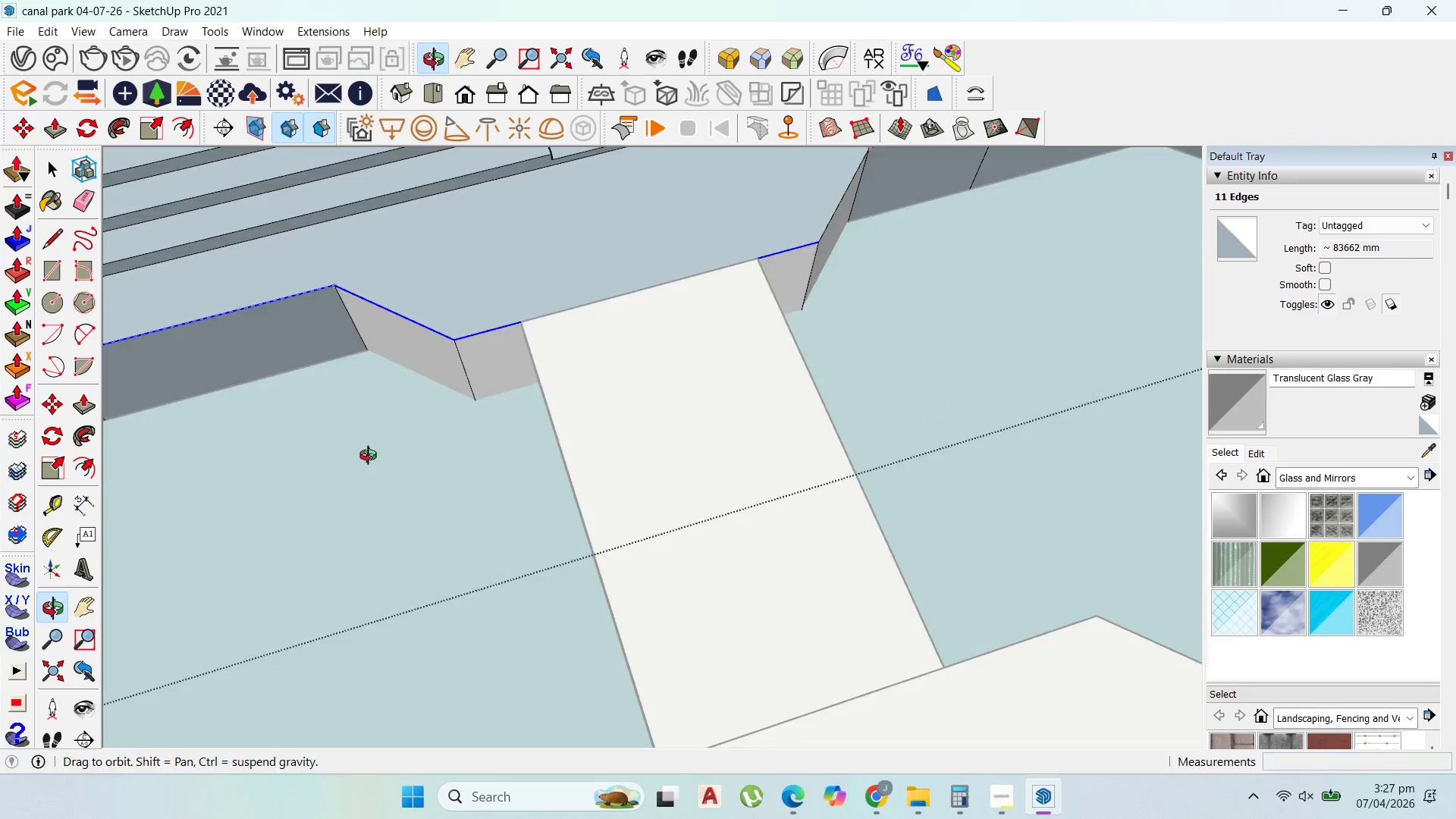 
hold_key(key=ShiftLeft, duration=0.61)
 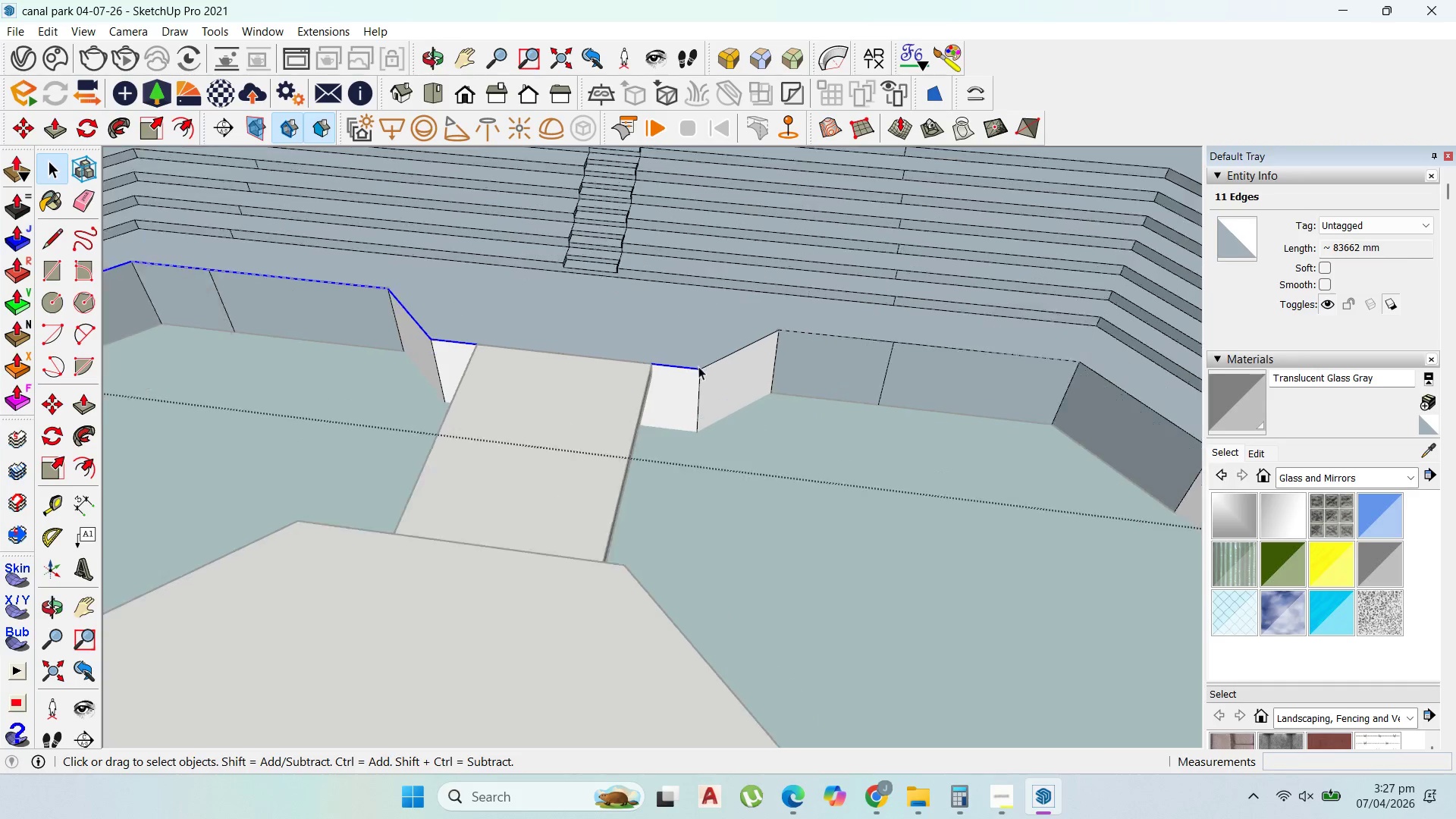 
scroll: coordinate [416, 393], scroll_direction: down, amount: 5.0
 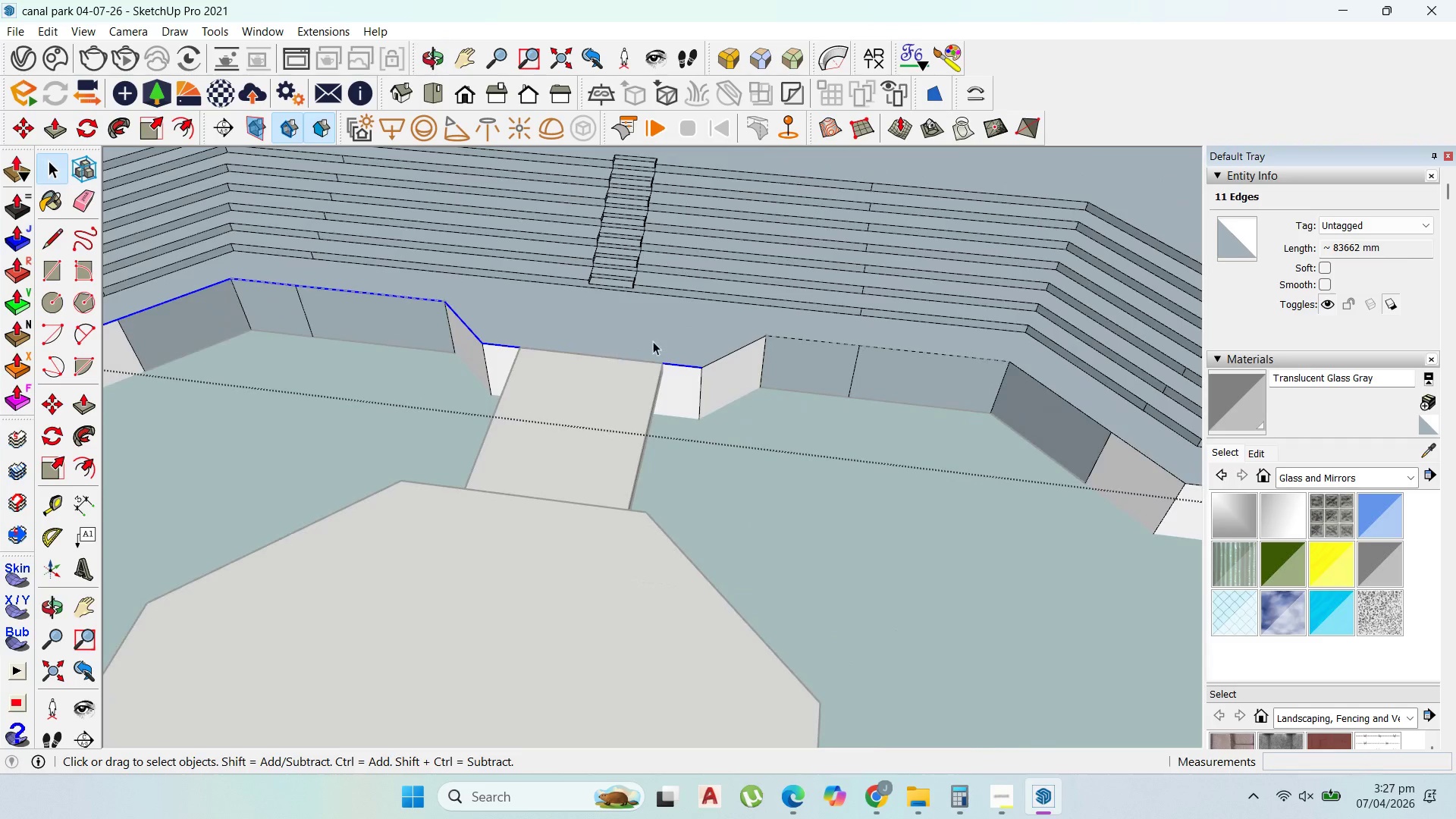 
hold_key(key=ShiftLeft, duration=1.5)
 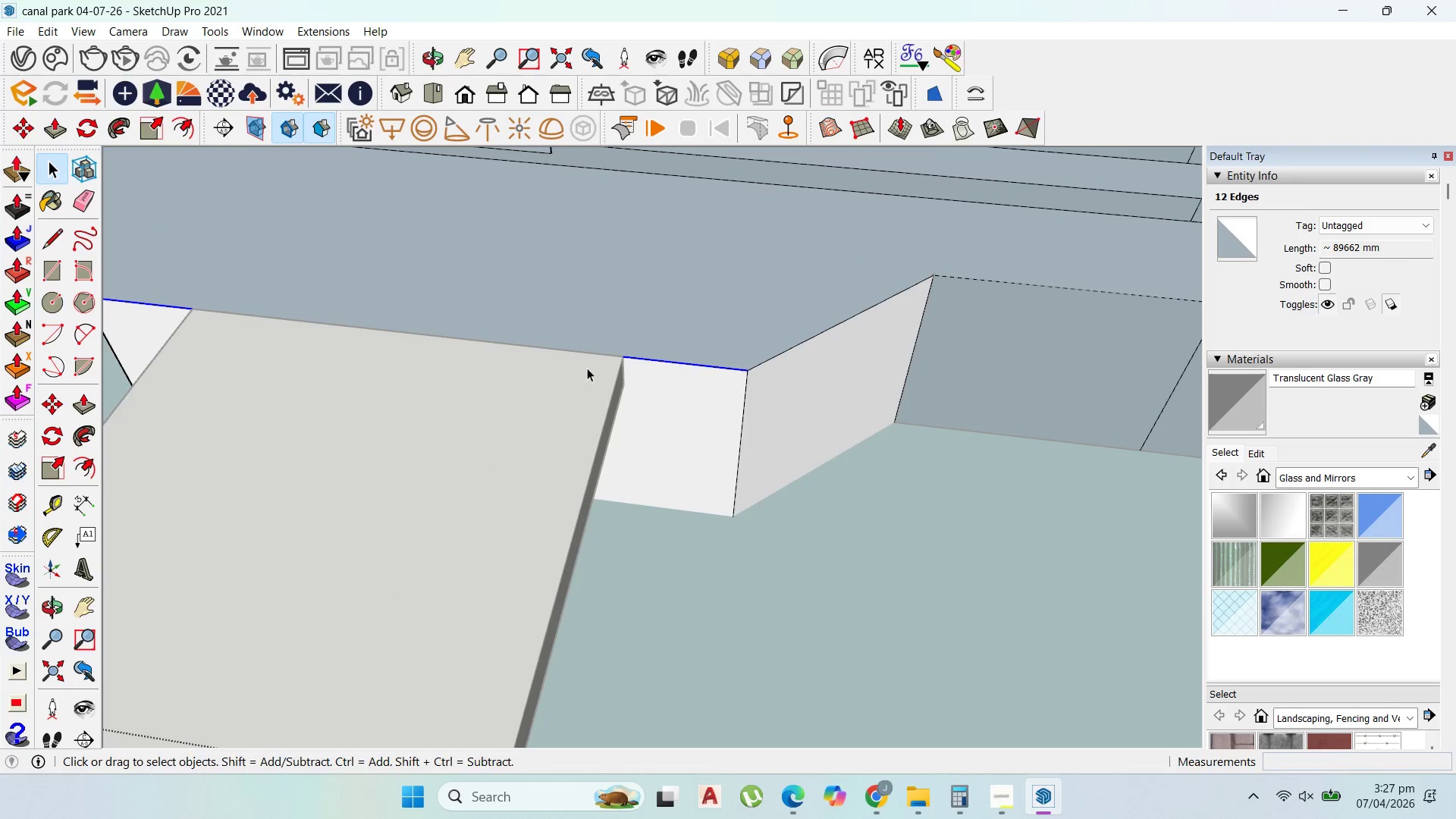 
scroll: coordinate [696, 372], scroll_direction: up, amount: 8.0
 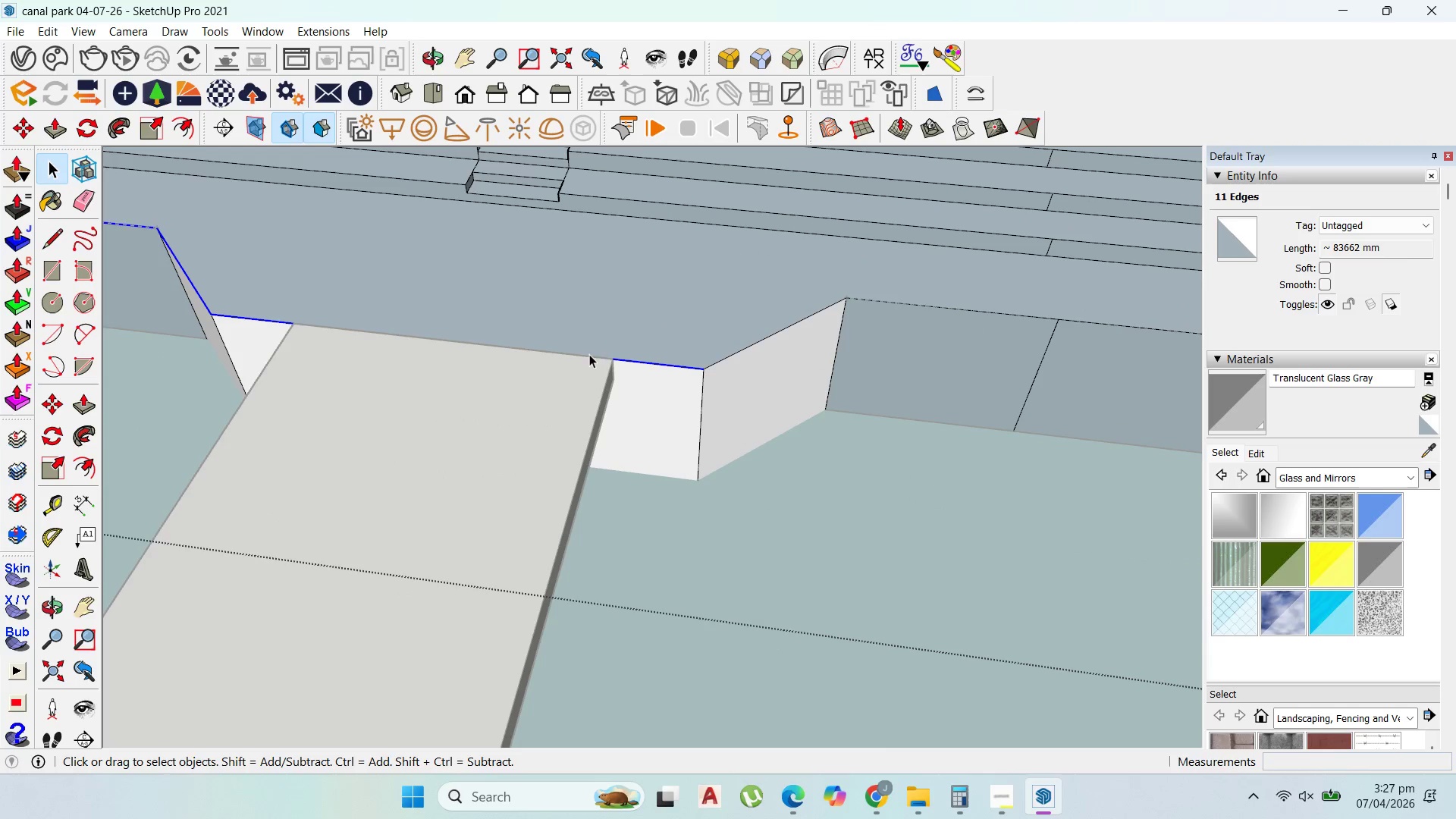 
left_click([583, 355])
 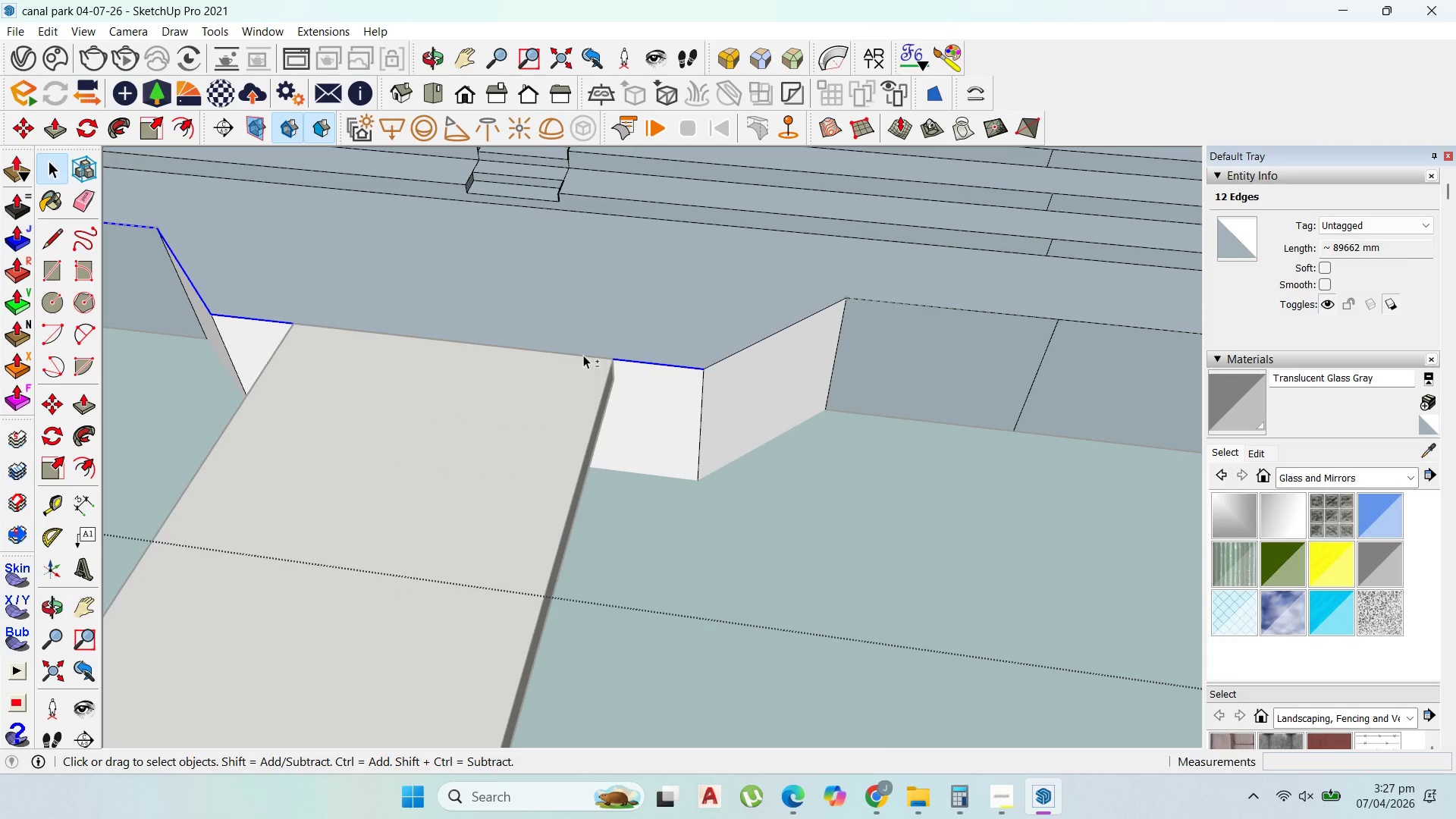 
hold_key(key=ShiftLeft, duration=0.45)
scroll: coordinate [597, 366], scroll_direction: up, amount: 4.0
 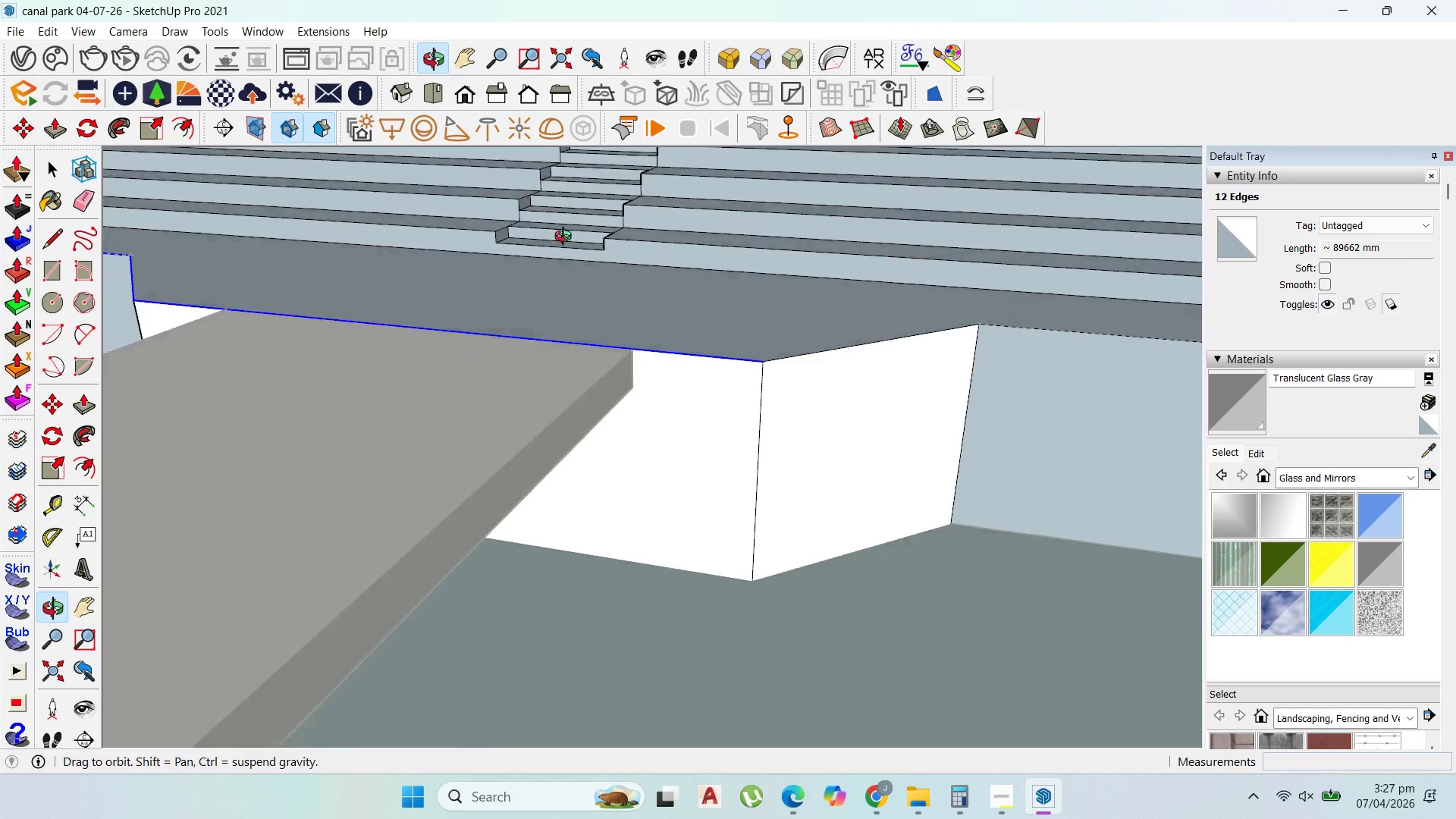 
hold_key(key=ShiftLeft, duration=1.51)
left_click([782, 344])
 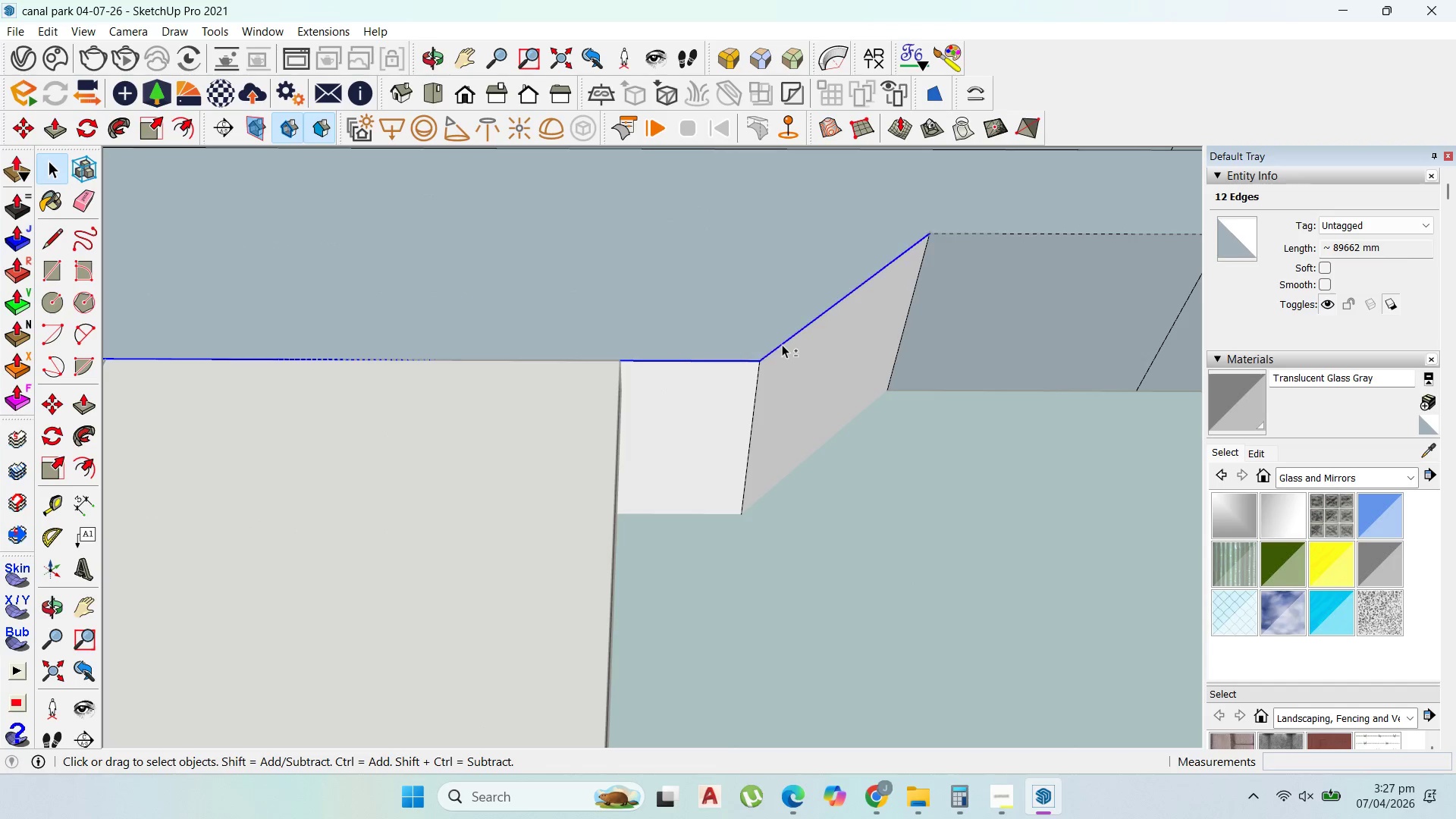 
hold_key(key=ShiftLeft, duration=0.38)
 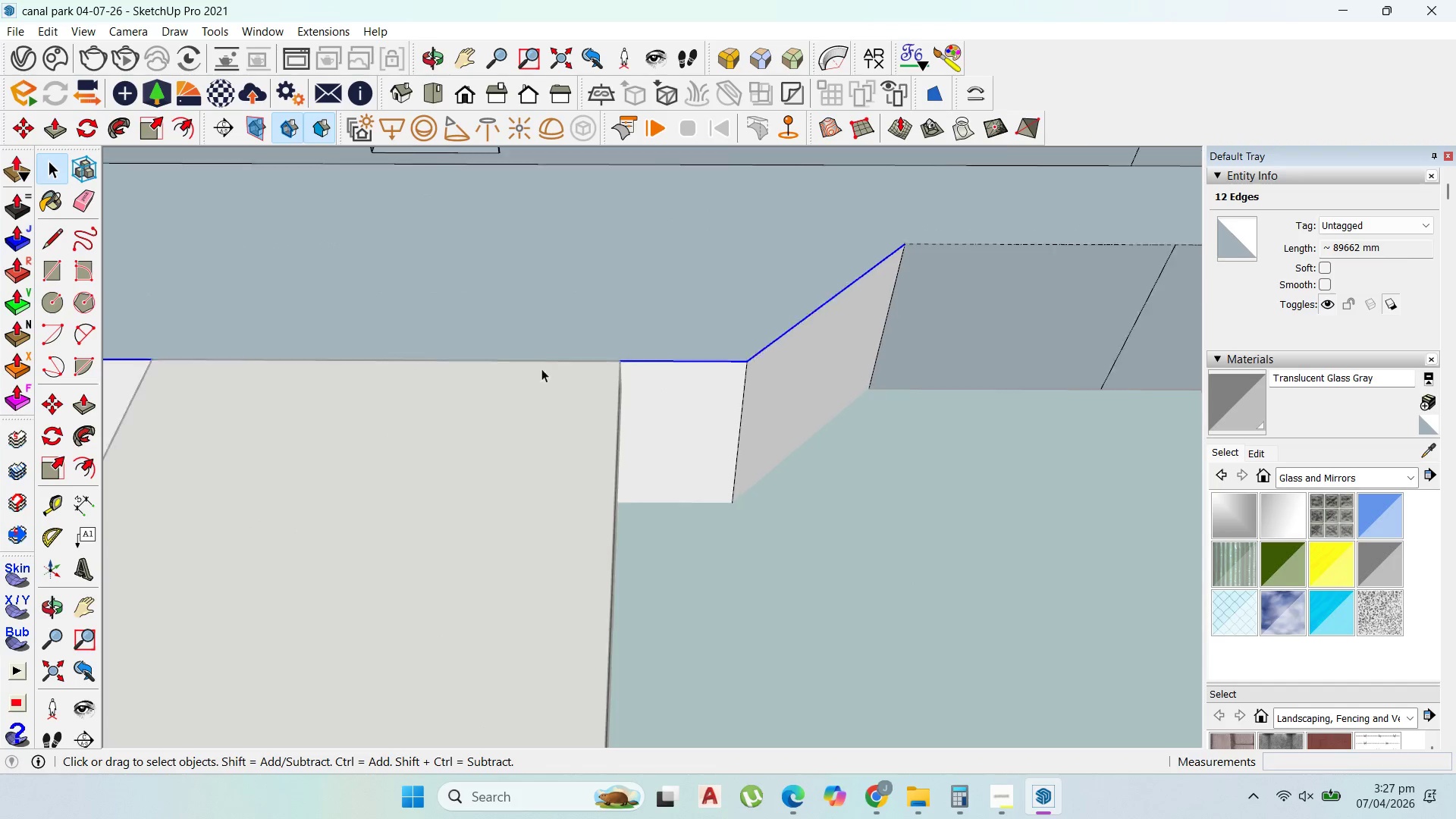 
scroll: coordinate [484, 370], scroll_direction: down, amount: 10.0
 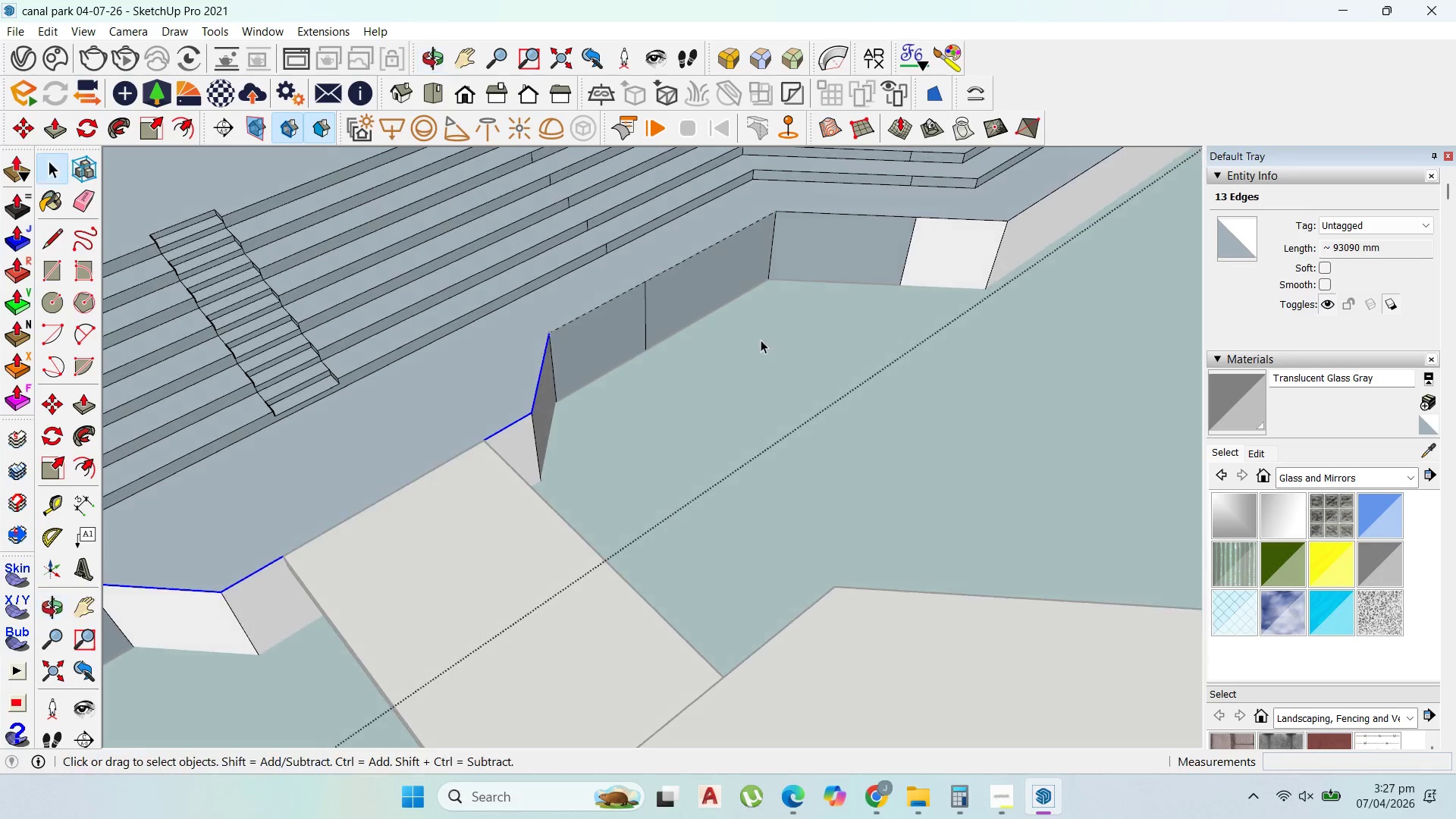 
hold_key(key=ShiftLeft, duration=1.53)
 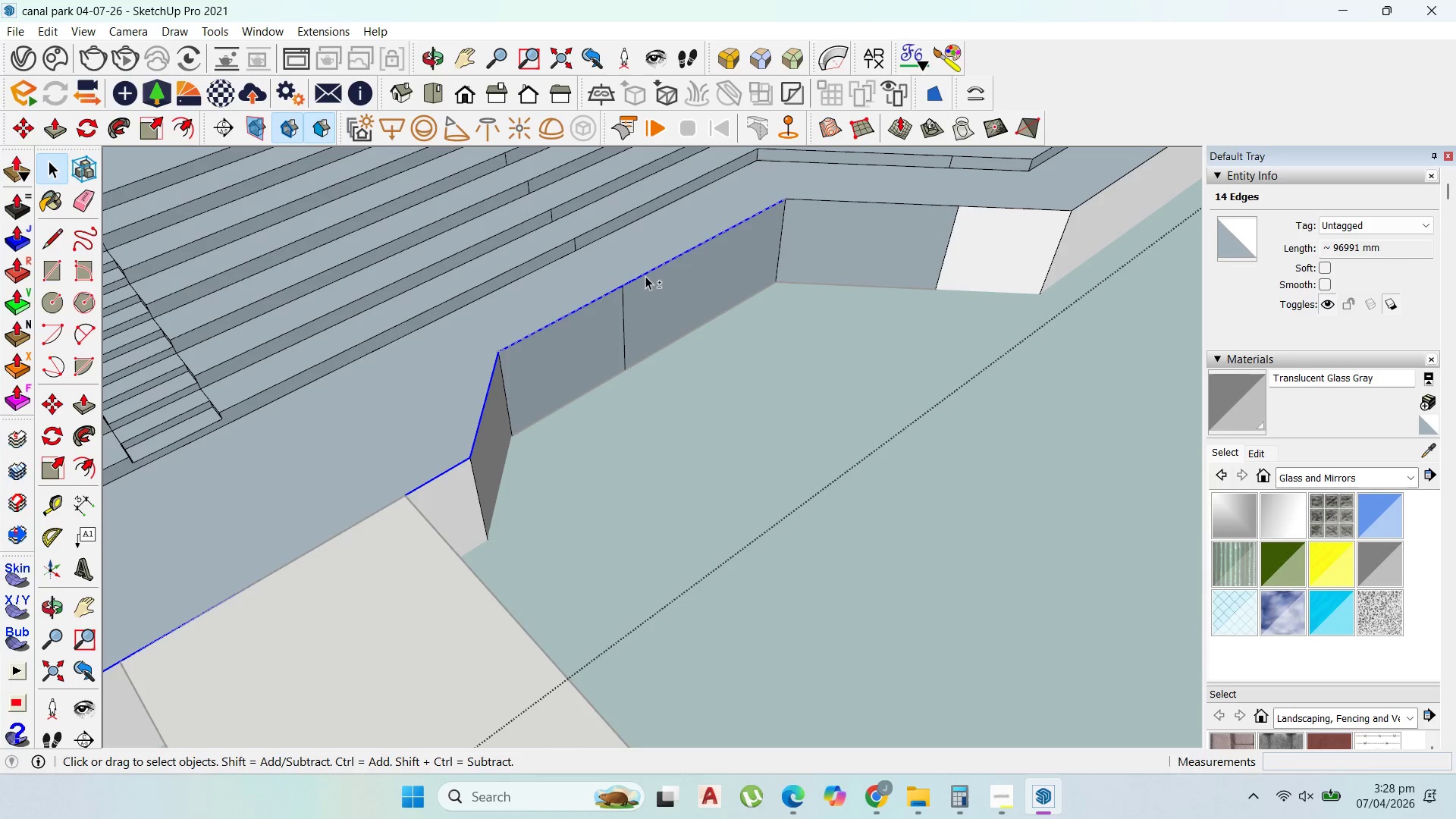 
scroll: coordinate [734, 265], scroll_direction: up, amount: 2.0
 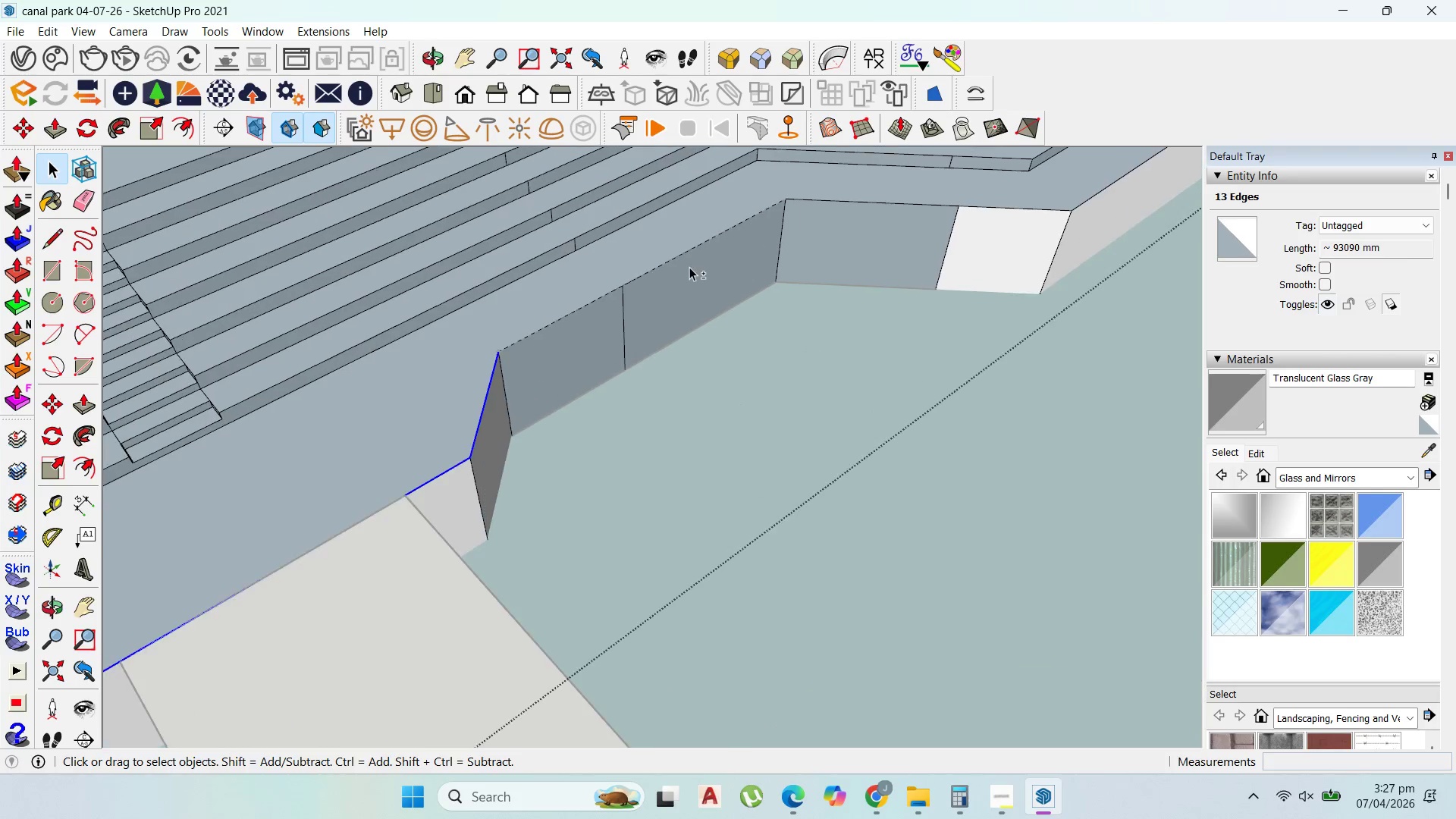 
left_click([586, 304])
 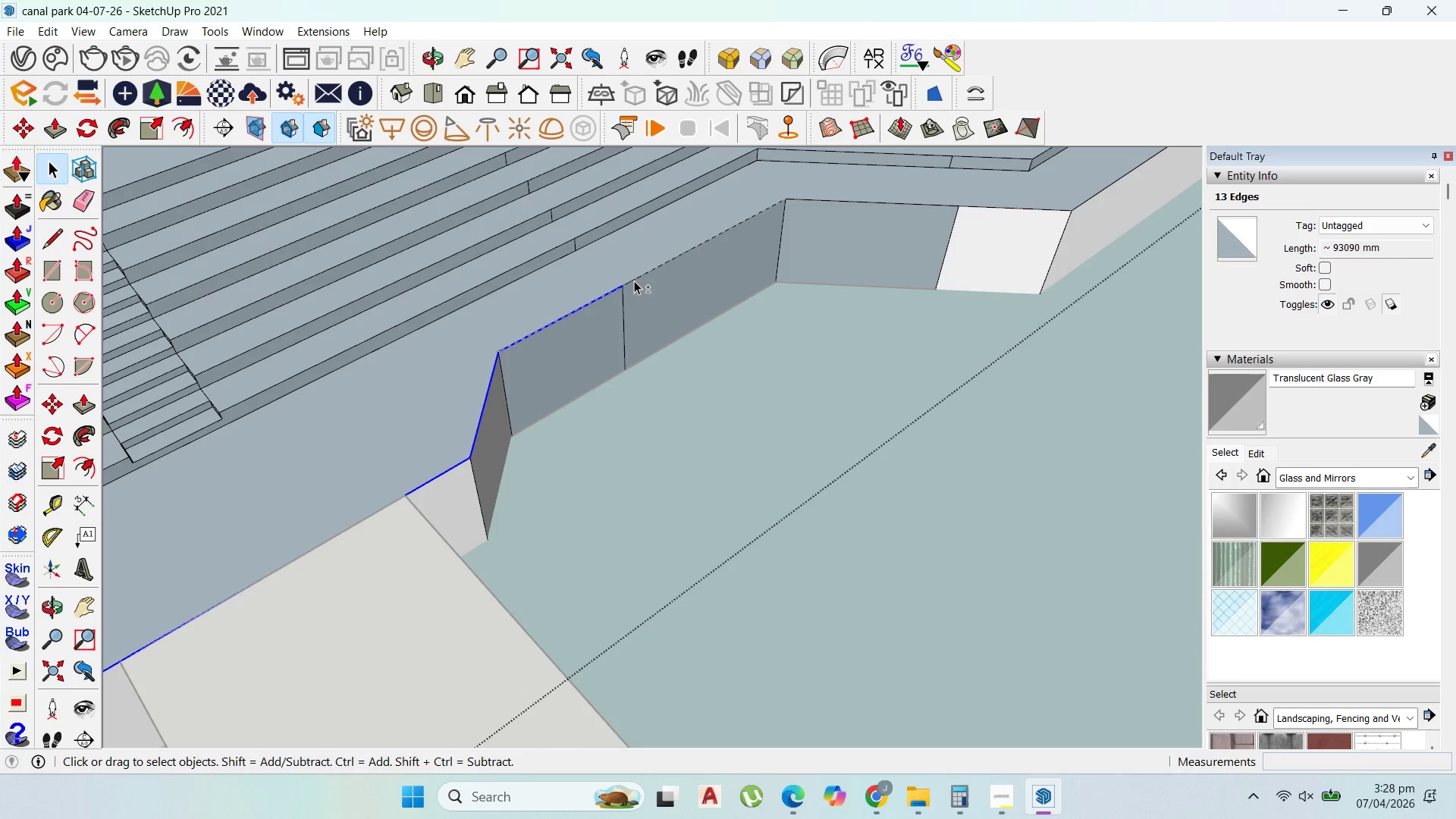 
hold_key(key=ShiftLeft, duration=0.89)
left_click([645, 276])
 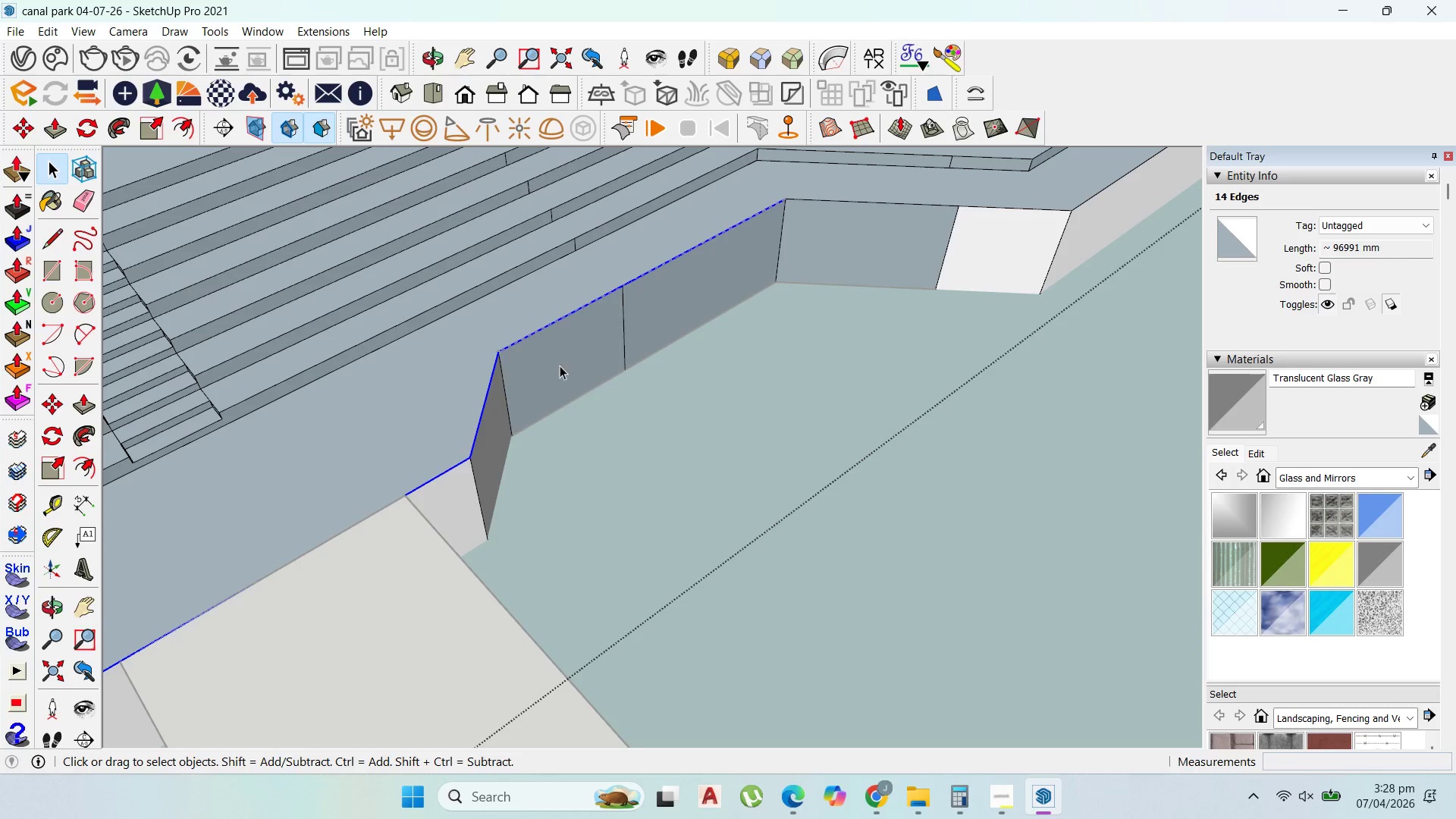 
hold_key(key=ShiftLeft, duration=6.16)
scroll: coordinate [469, 400], scroll_direction: down, amount: 10.0
 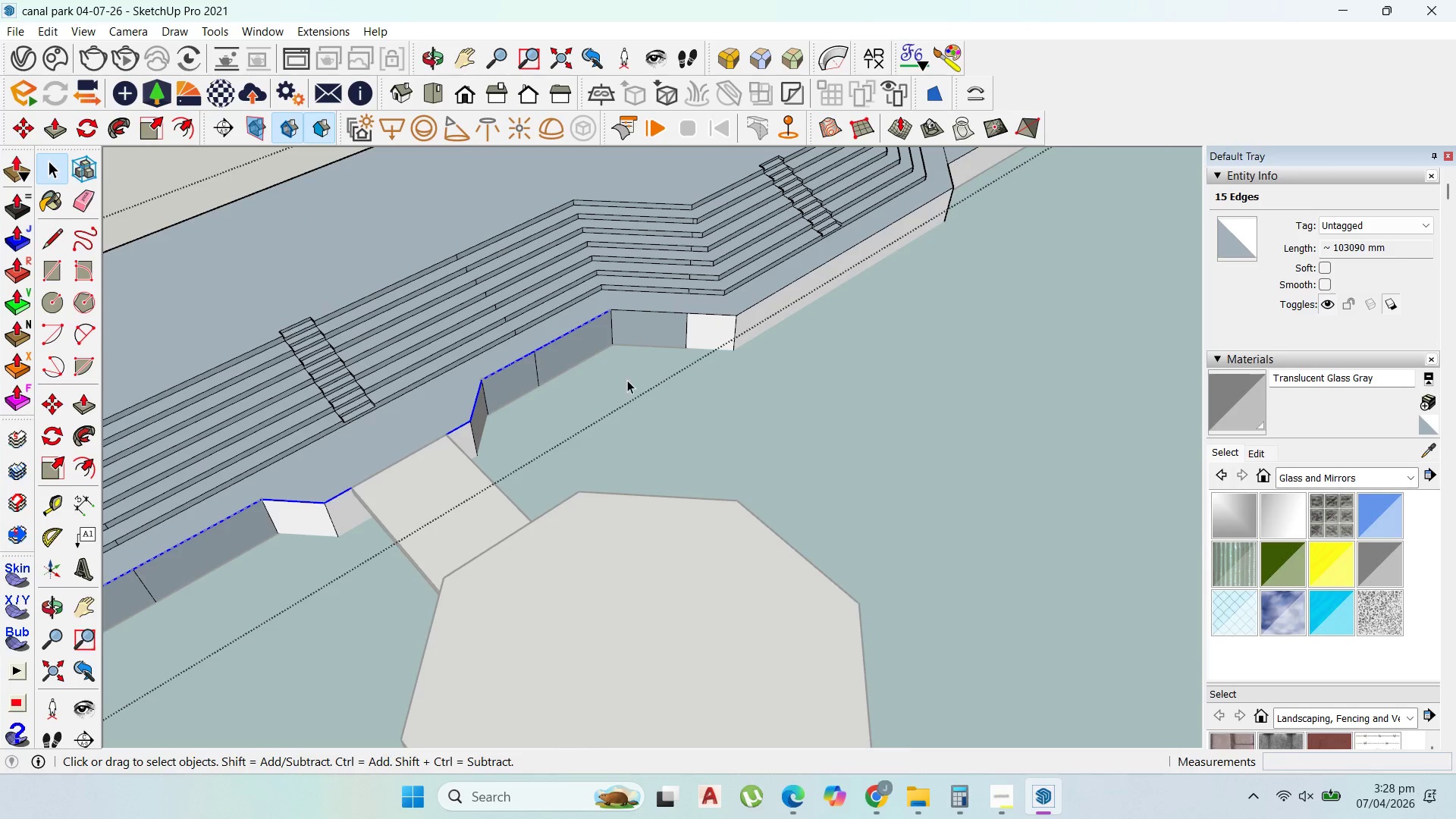 
scroll: coordinate [638, 379], scroll_direction: up, amount: 1.0
 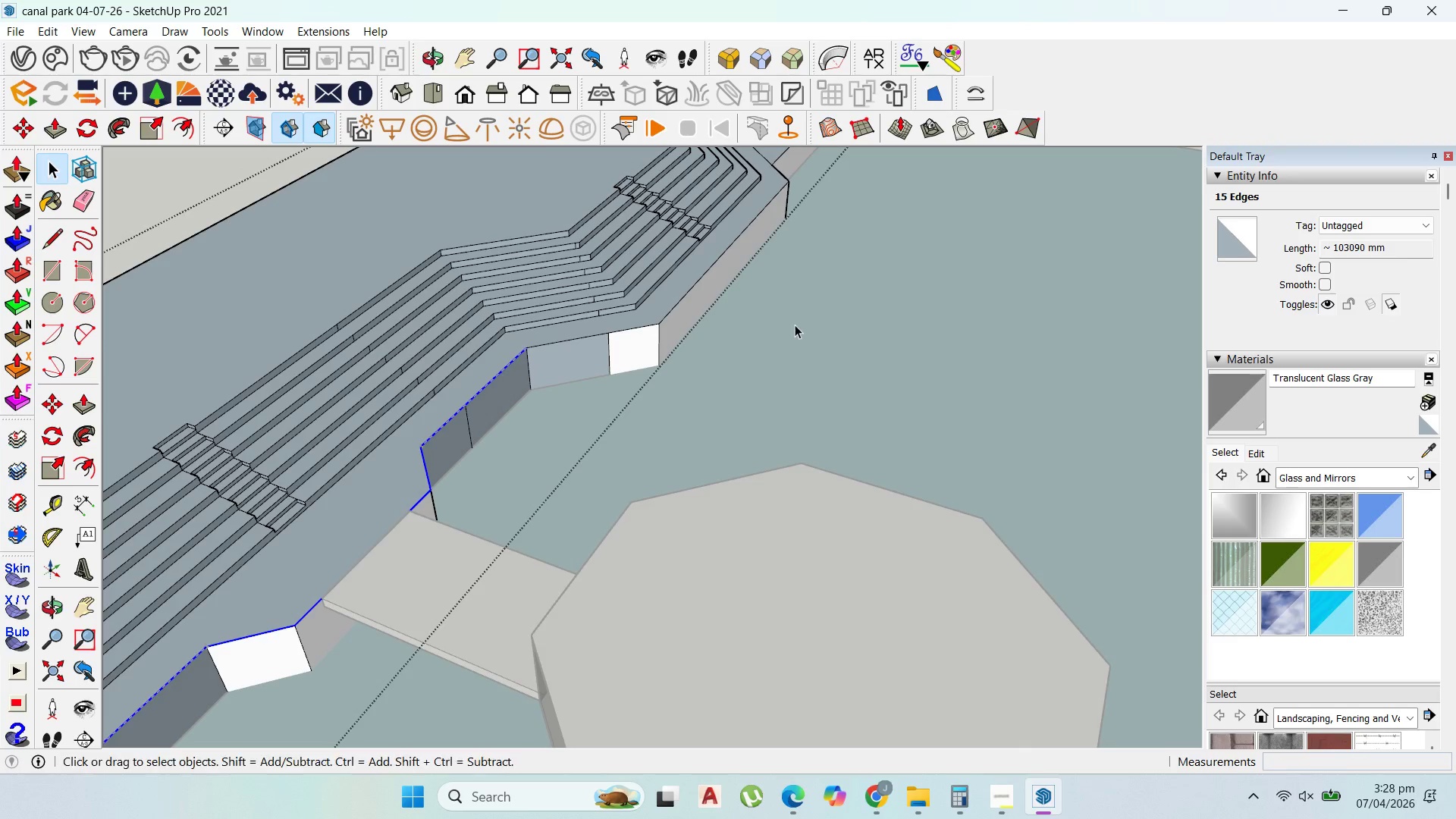 
scroll: coordinate [695, 356], scroll_direction: down, amount: 3.0
 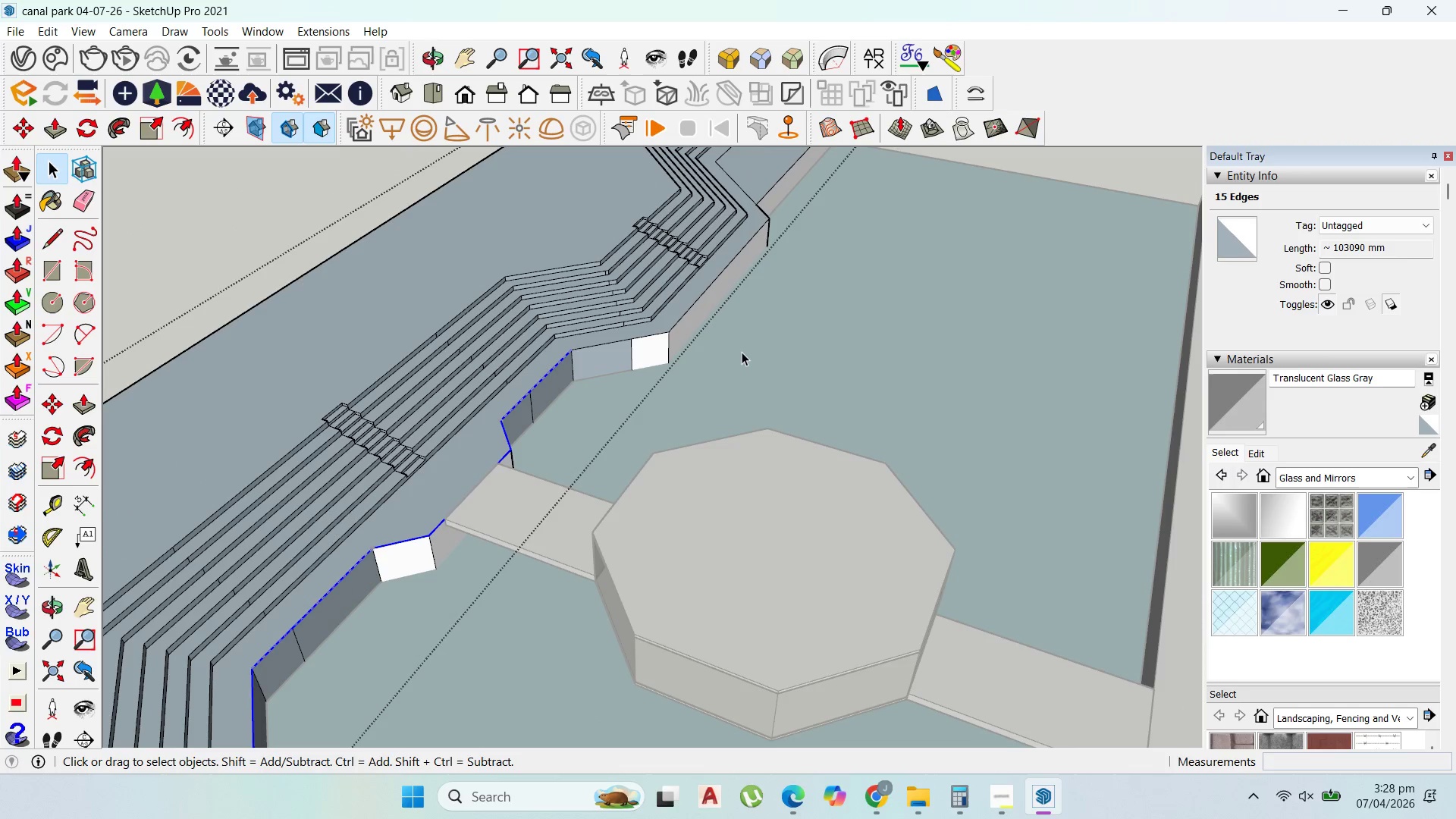 
hold_key(key=ShiftLeft, duration=1.52)
left_click([566, 367])
 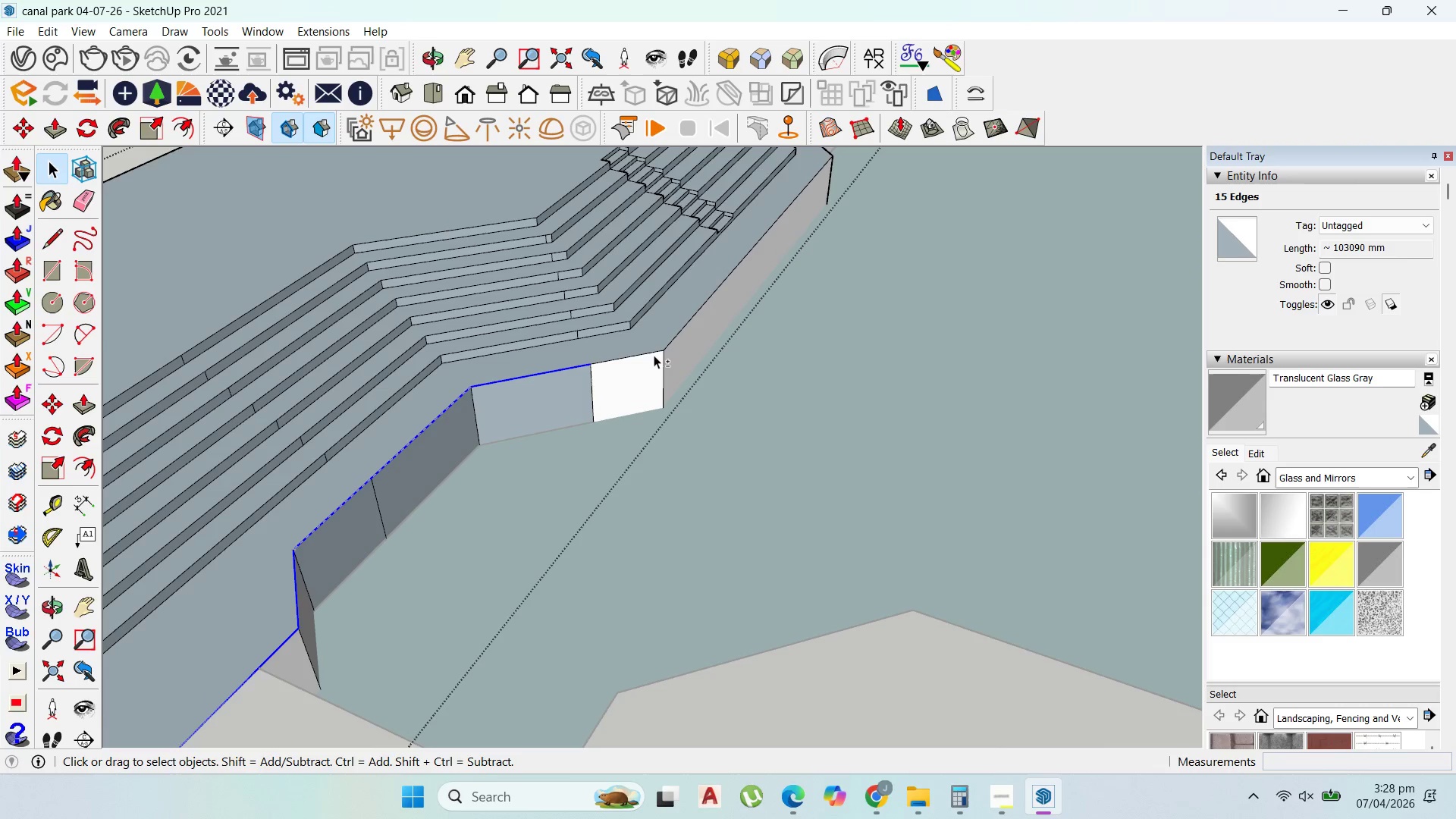 
scroll: coordinate [569, 354], scroll_direction: up, amount: 6.0
 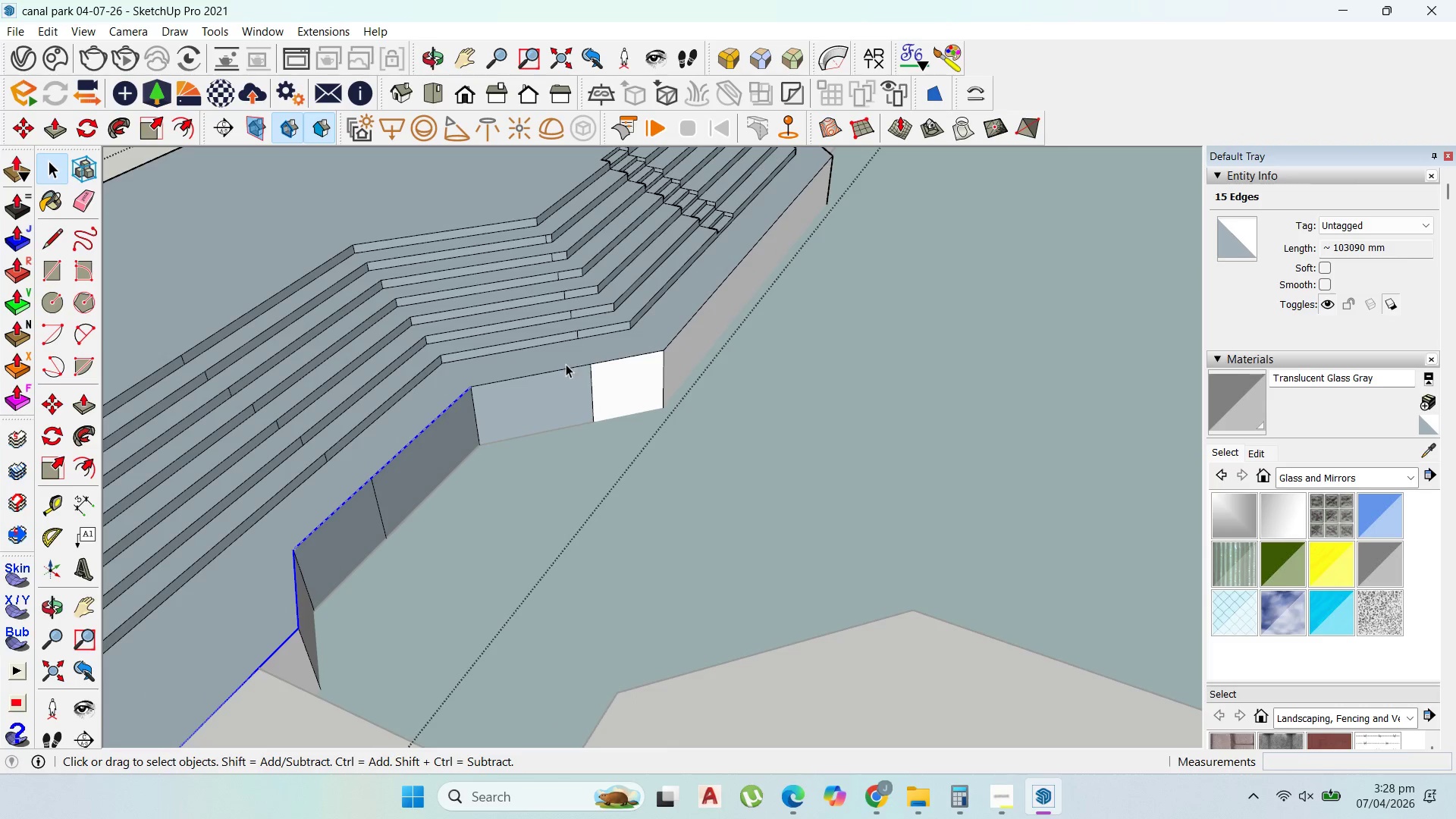 
left_click([654, 355])
 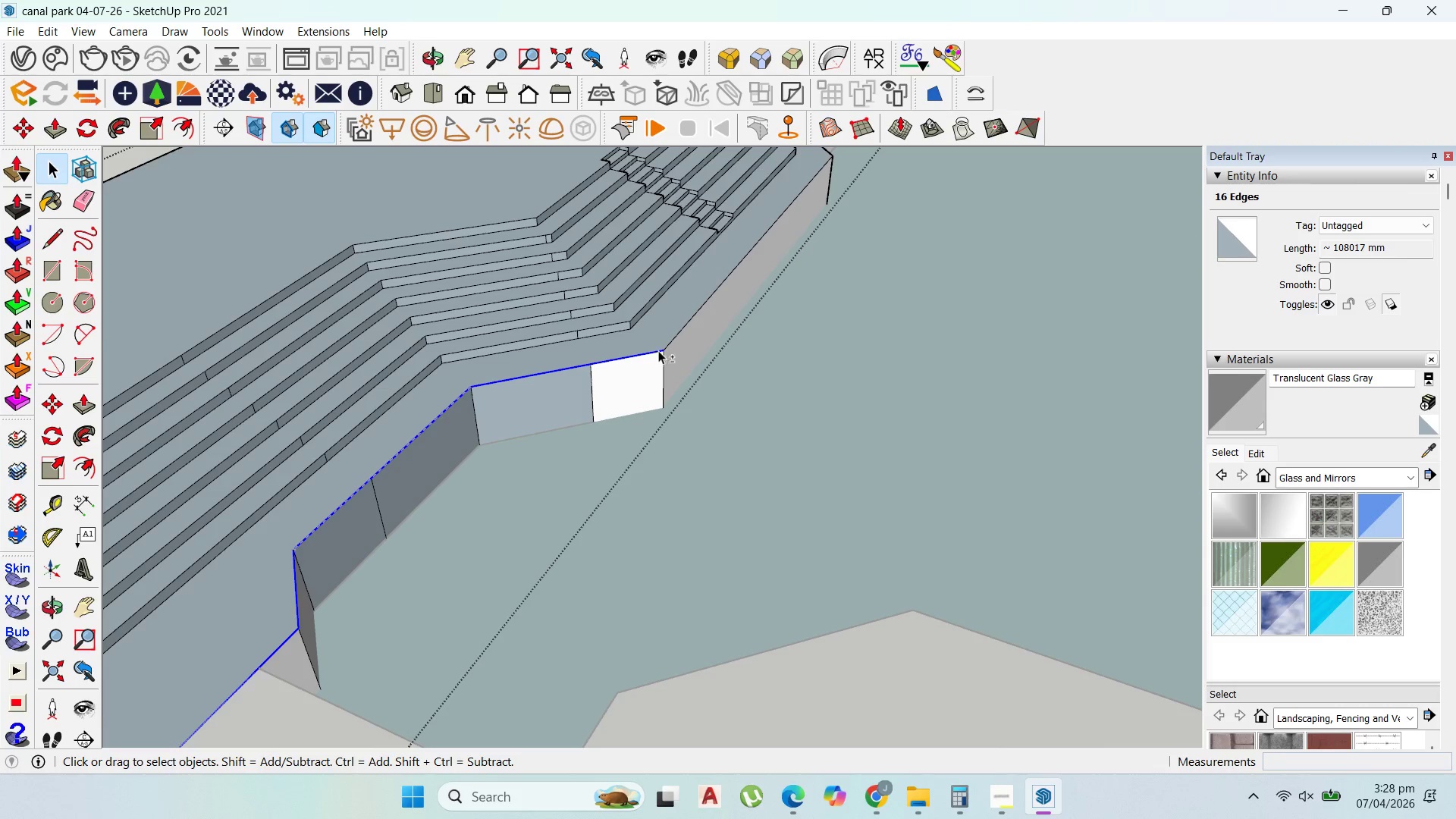 
hold_key(key=ShiftLeft, duration=0.94)
left_click([681, 333])
 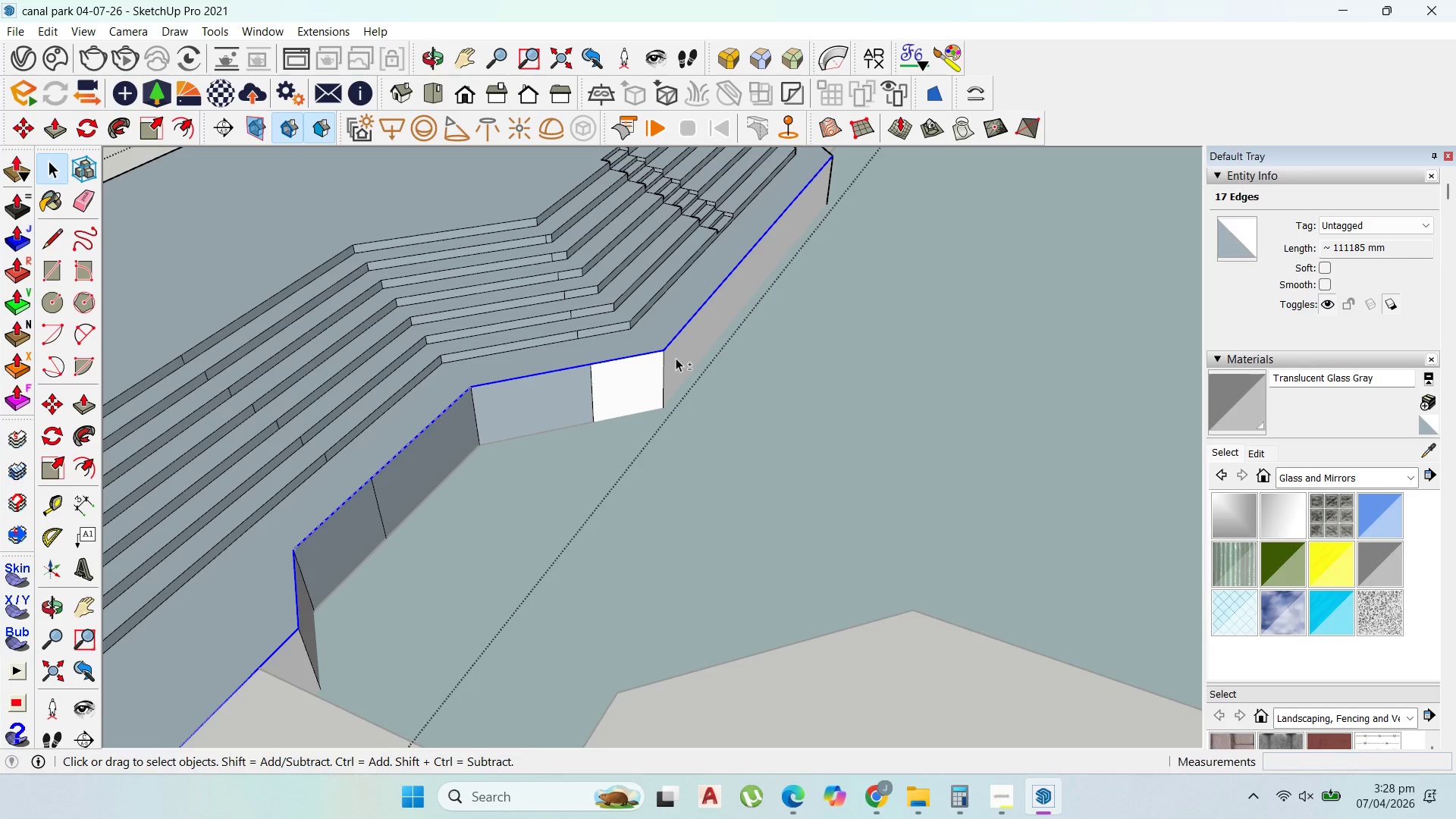 
hold_key(key=ShiftLeft, duration=1.52)
 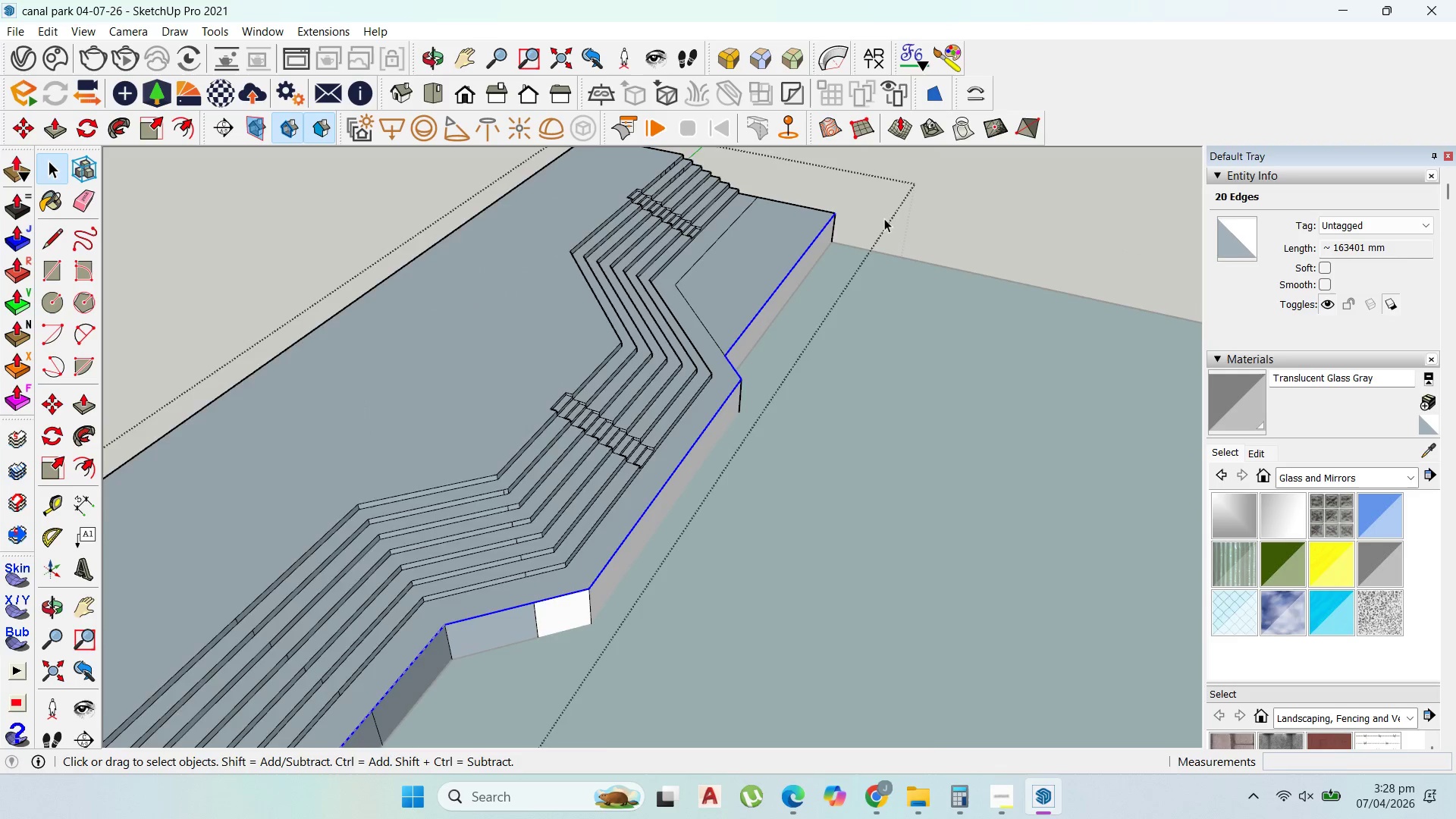 
scroll: coordinate [616, 481], scroll_direction: up, amount: 1.0
 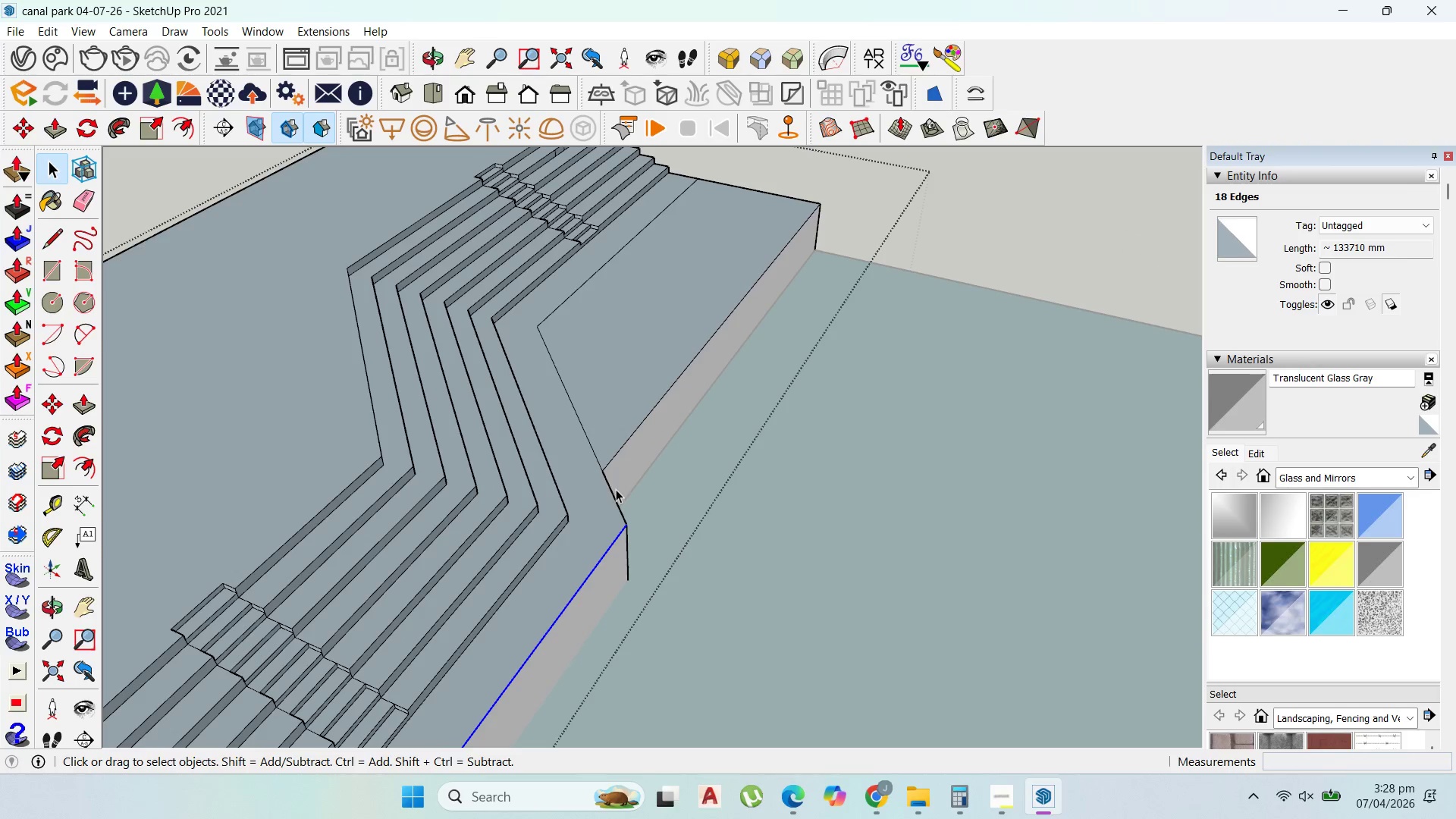 
left_click([631, 437])
 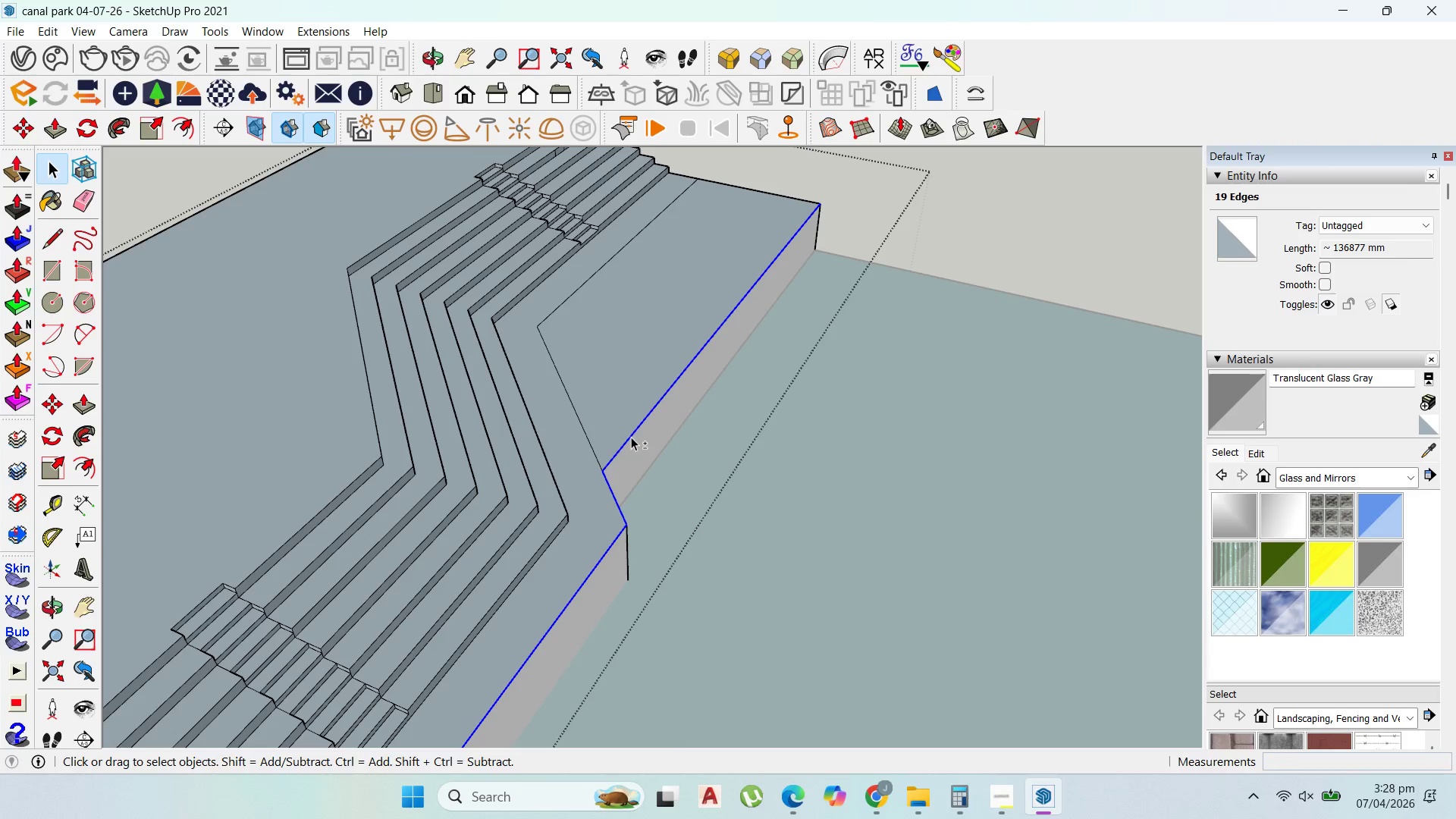 
key(Shift+ShiftLeft)
 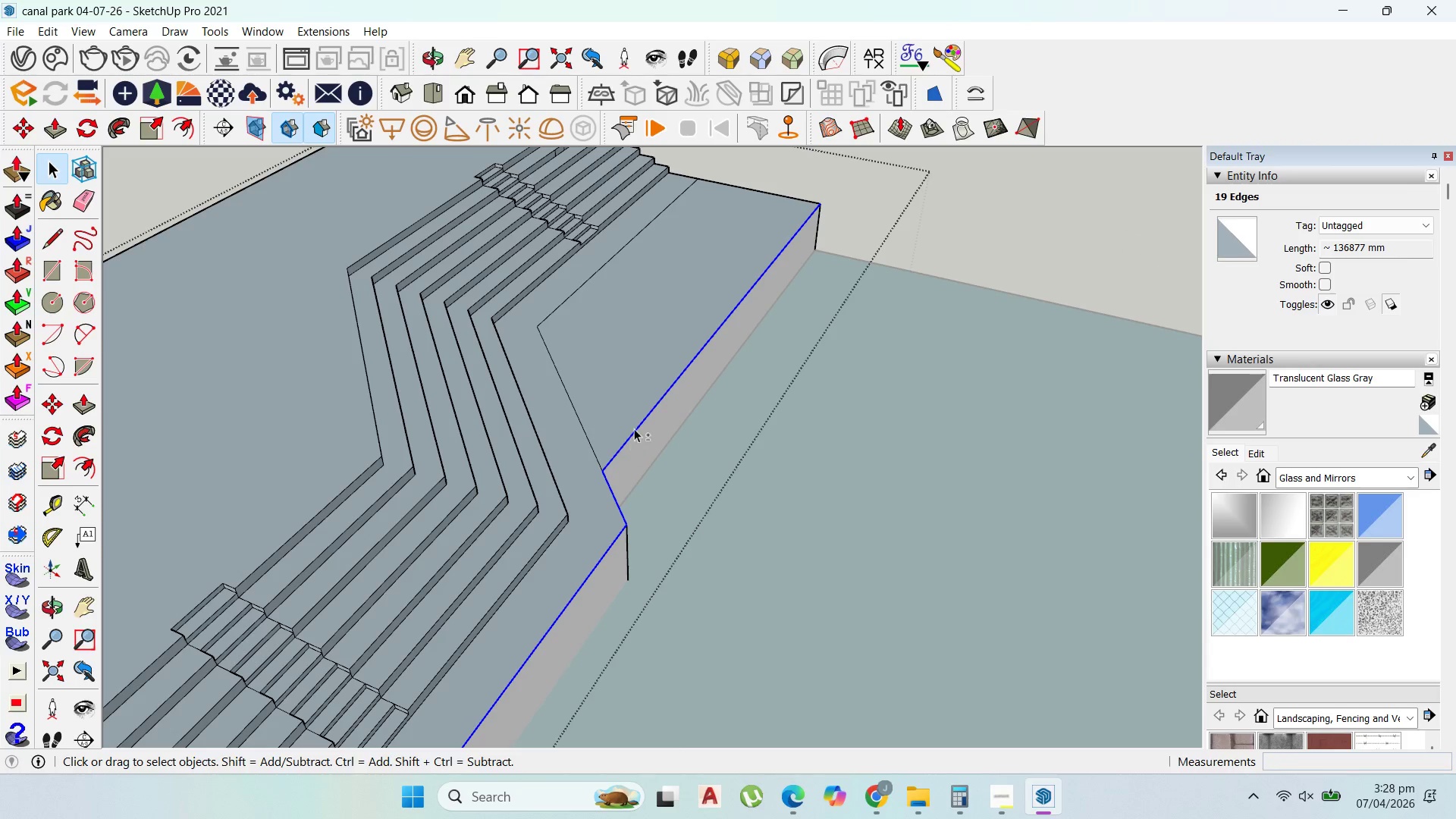 
key(Shift+ShiftLeft)
 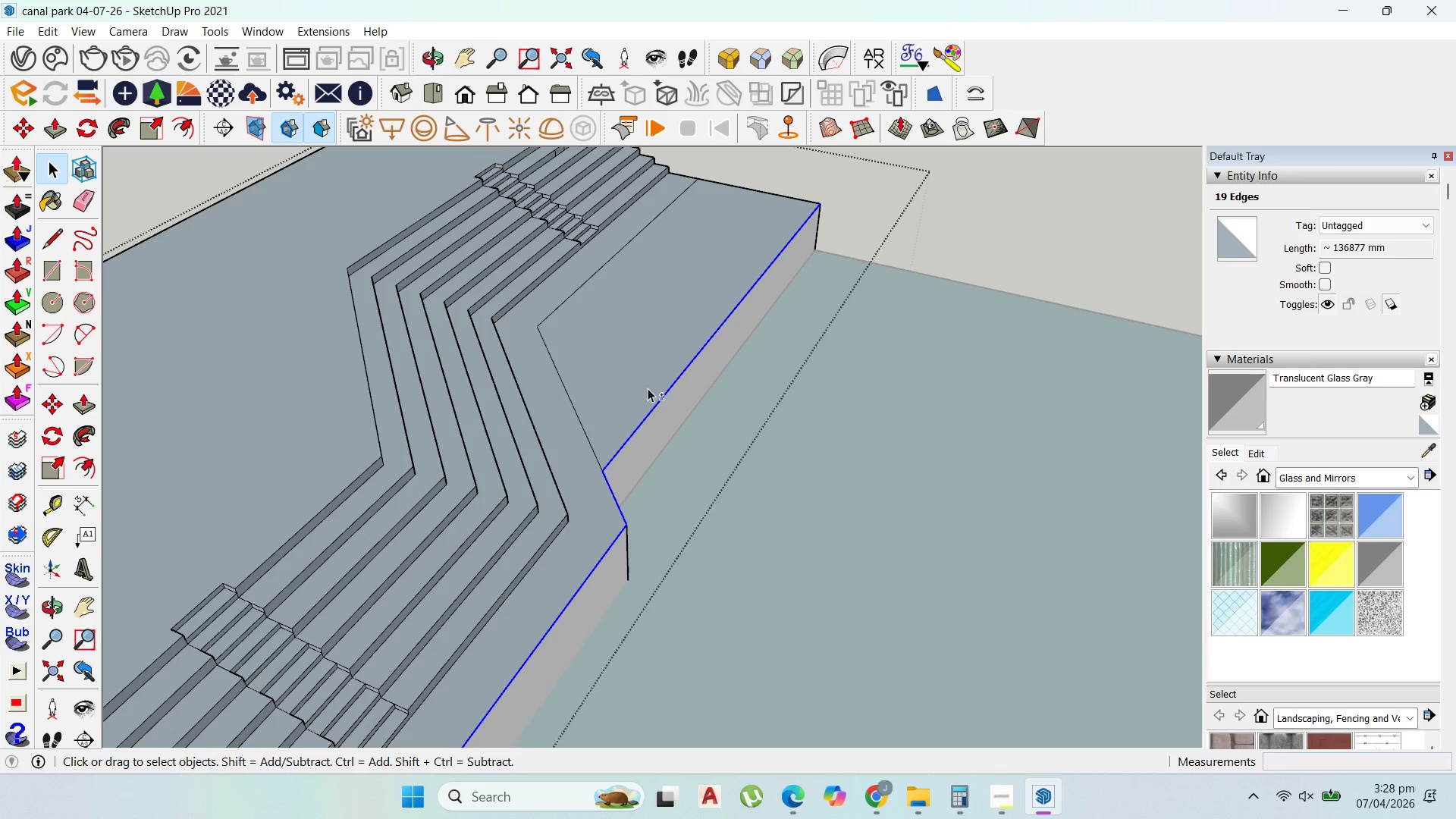 
key(Shift+ShiftLeft)
 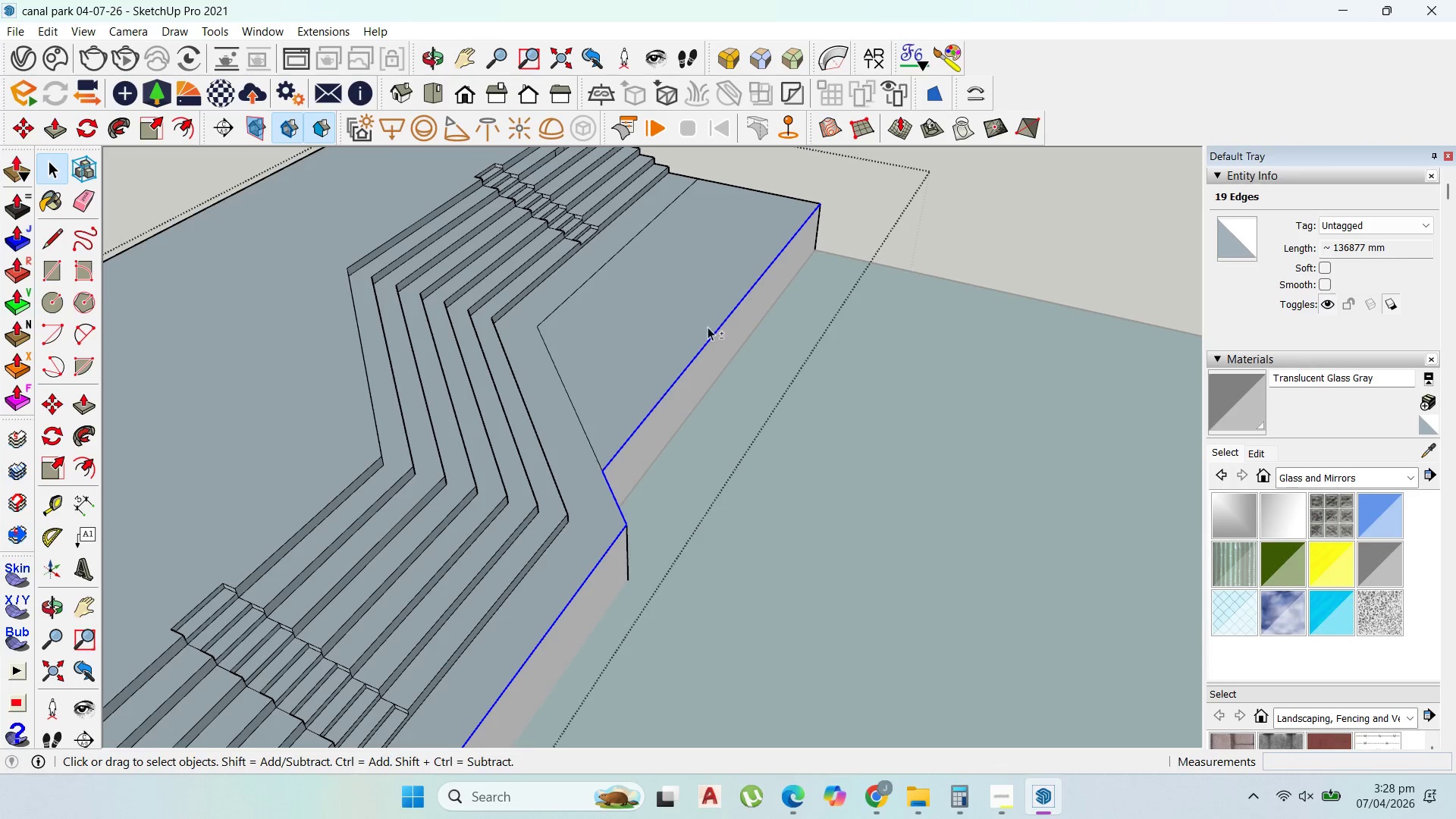 
key(Shift+ShiftLeft)
 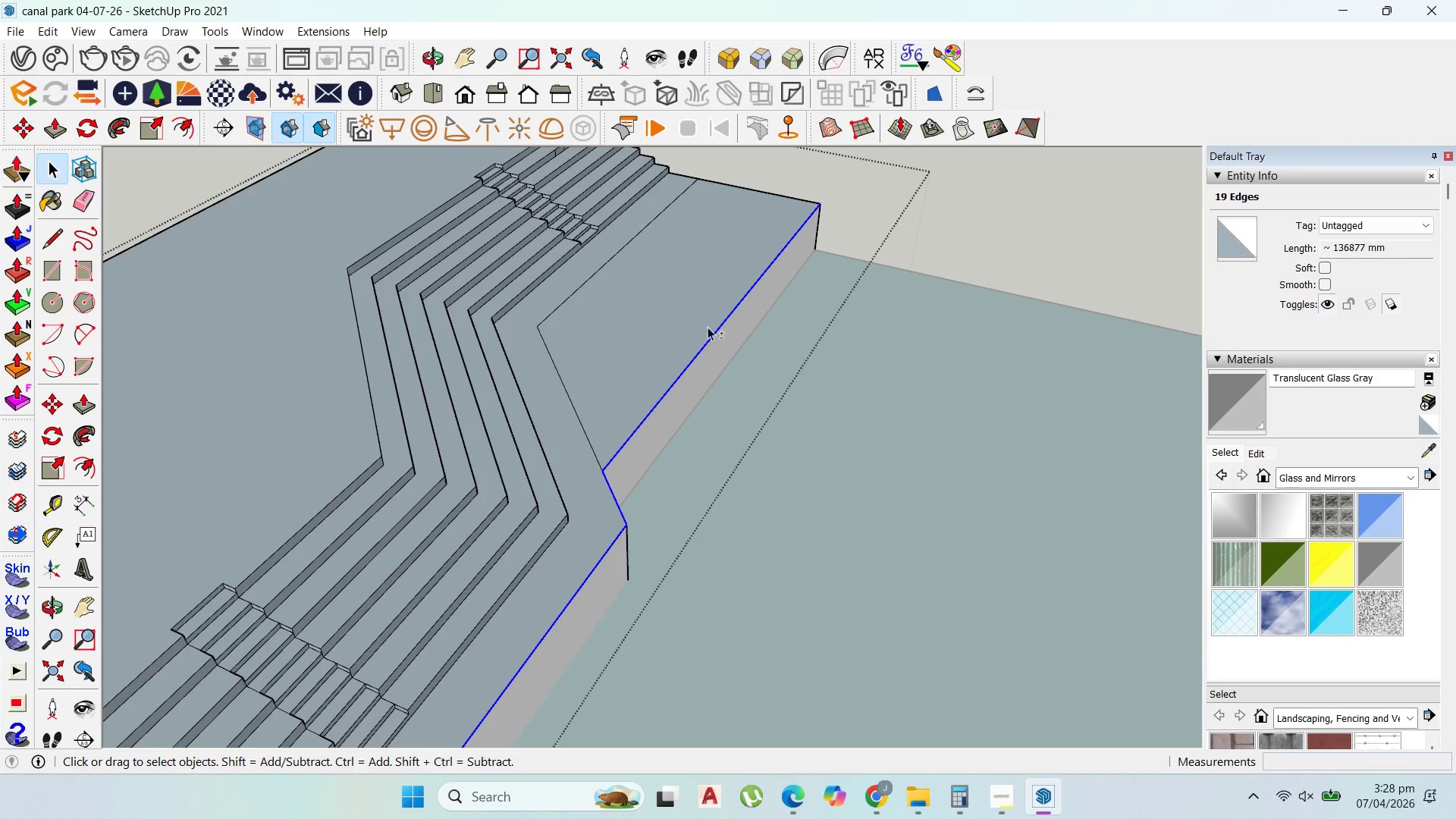 
key(Shift+ShiftLeft)
 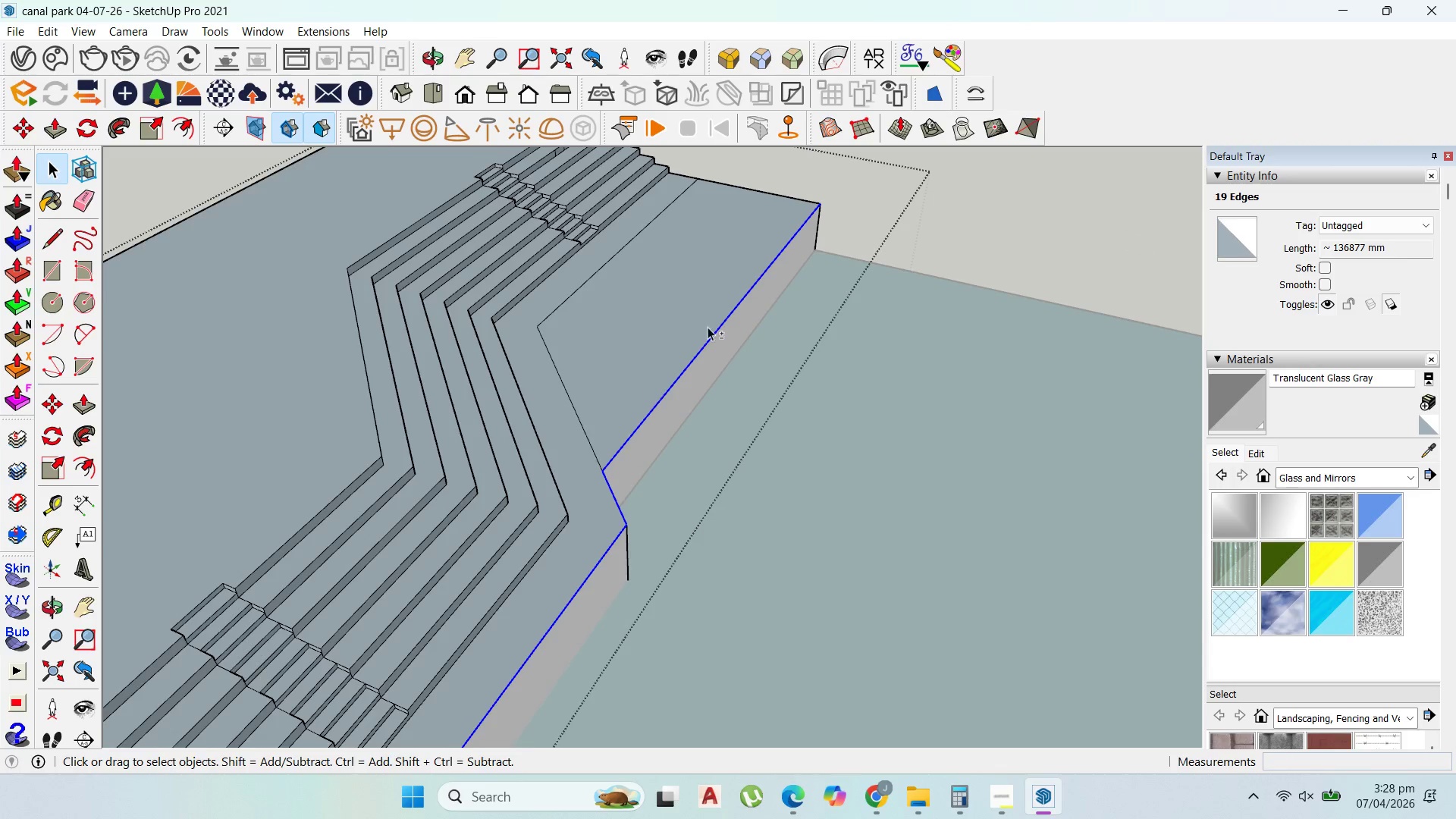 
key(Shift+ShiftLeft)
 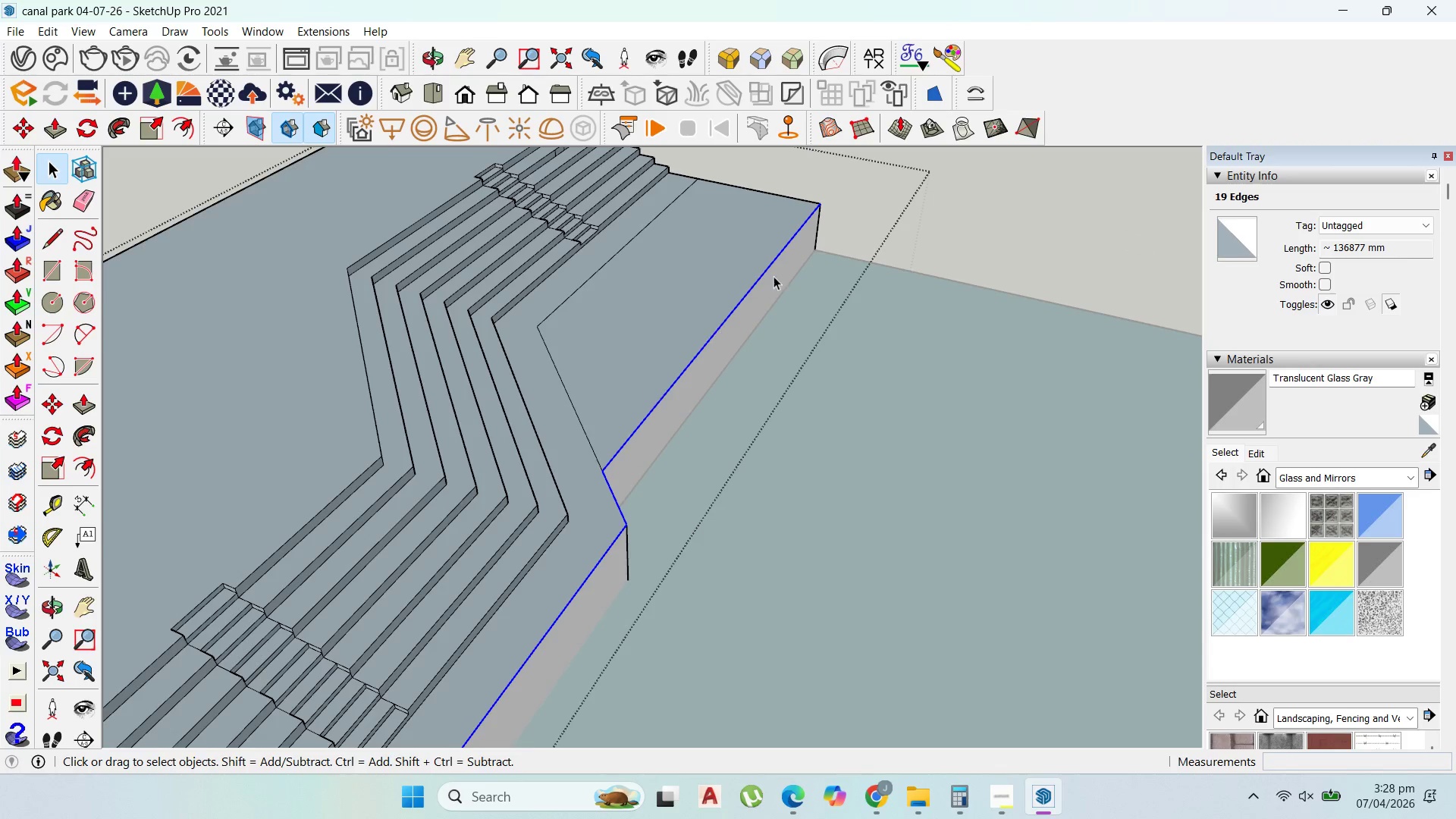 
key(Shift+ShiftLeft)
 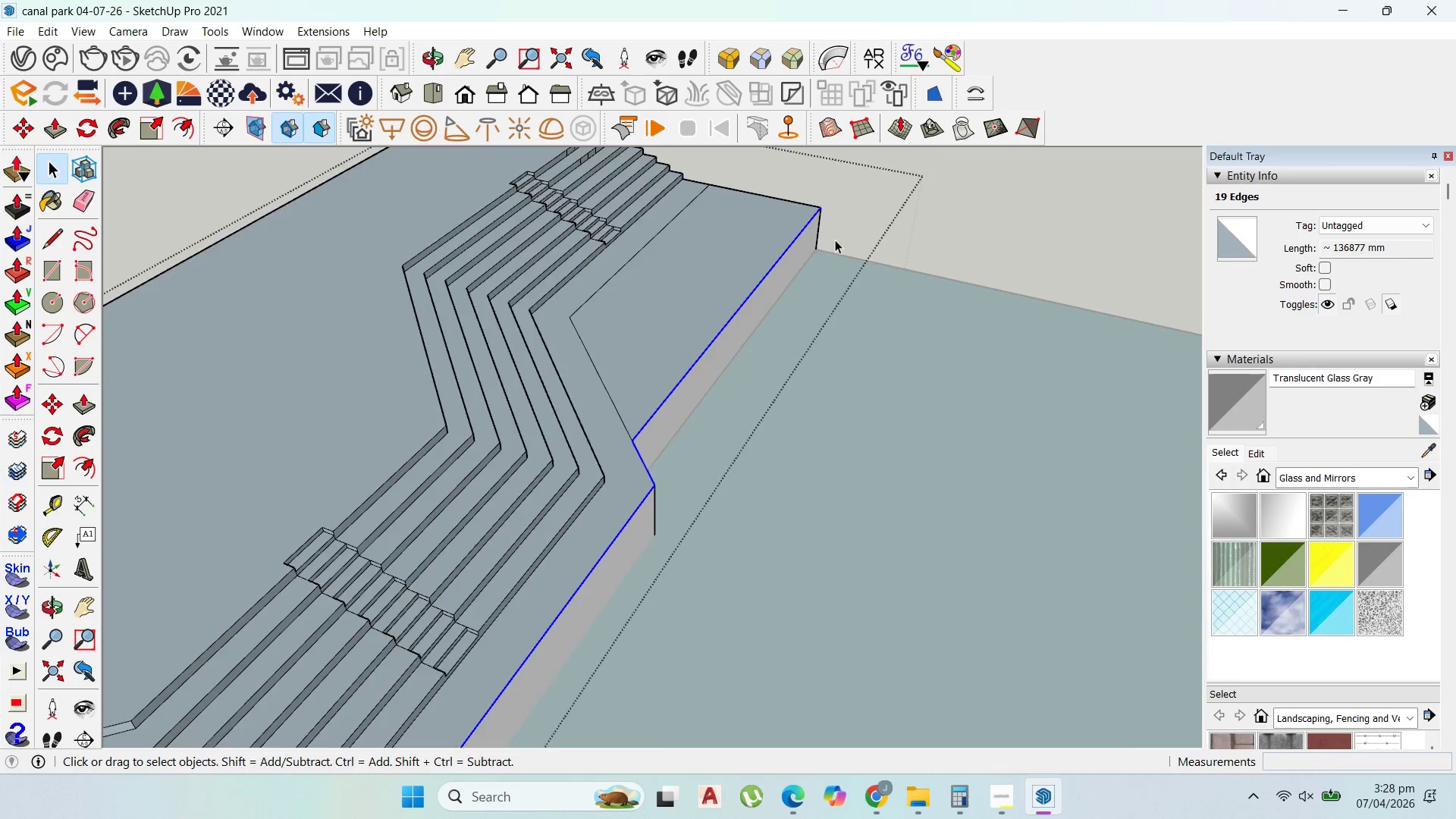 
scroll: coordinate [535, 604], scroll_direction: down, amount: 19.0
 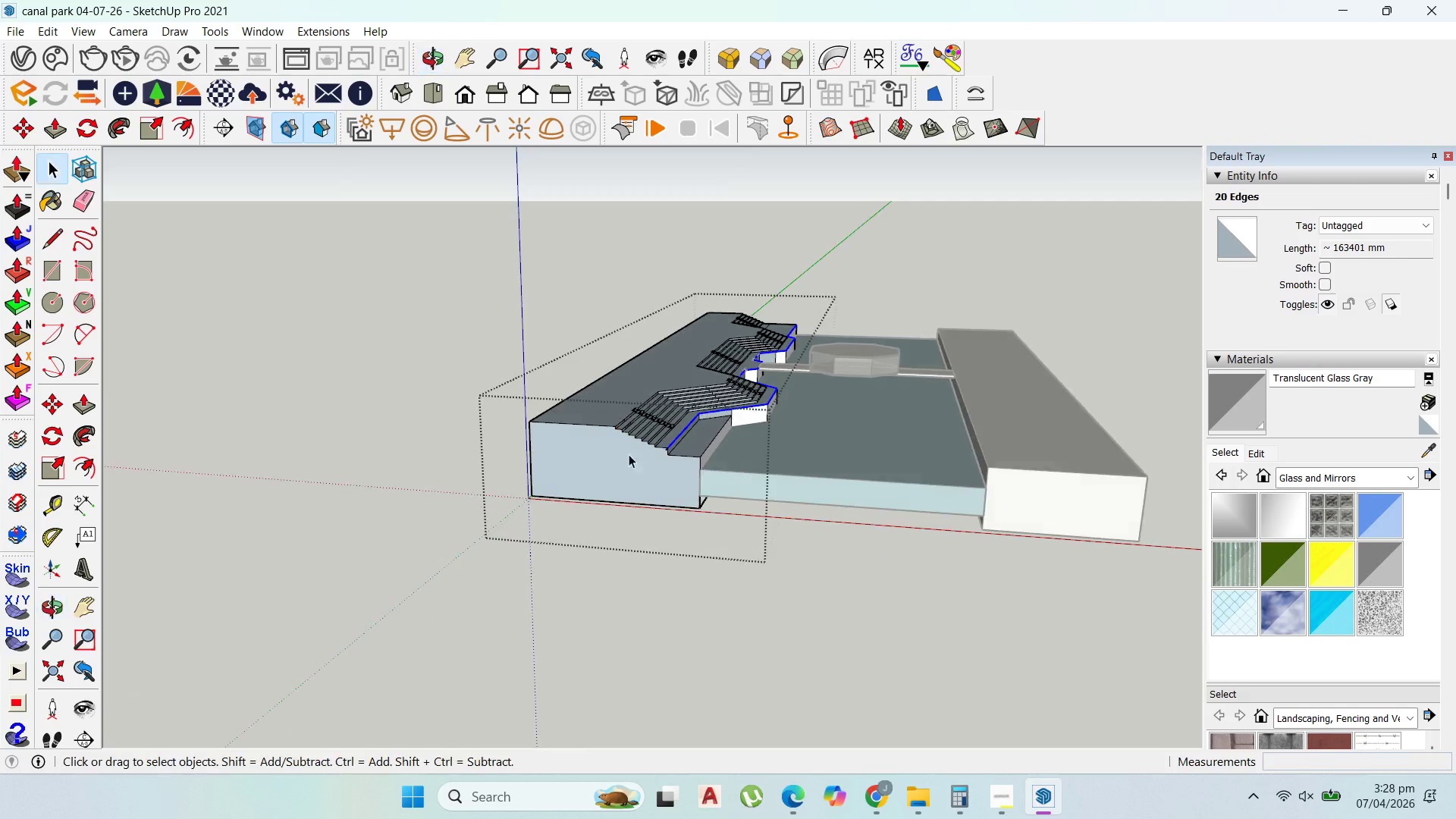 
scroll: coordinate [679, 441], scroll_direction: up, amount: 11.0
 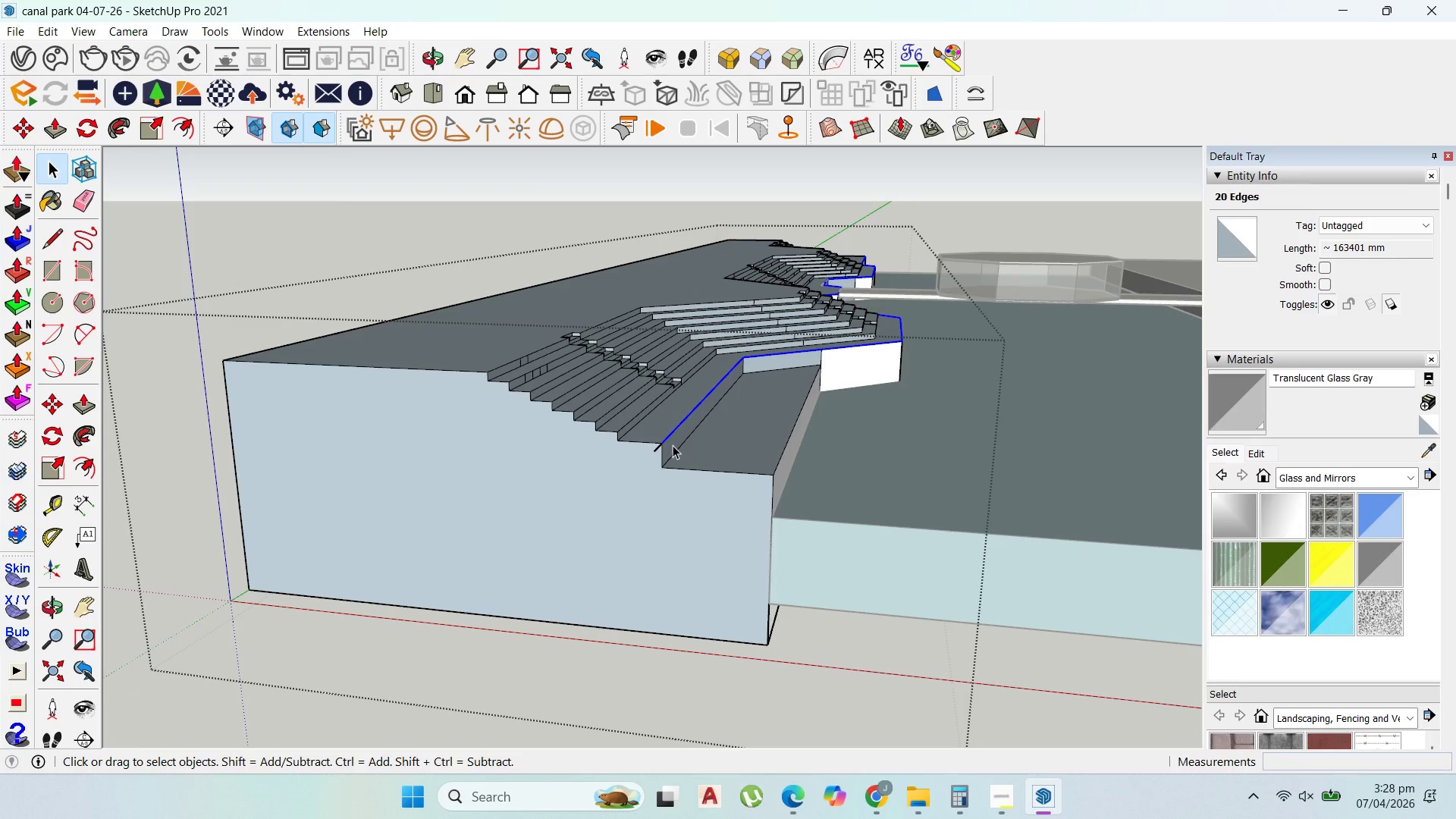 
key(M)
 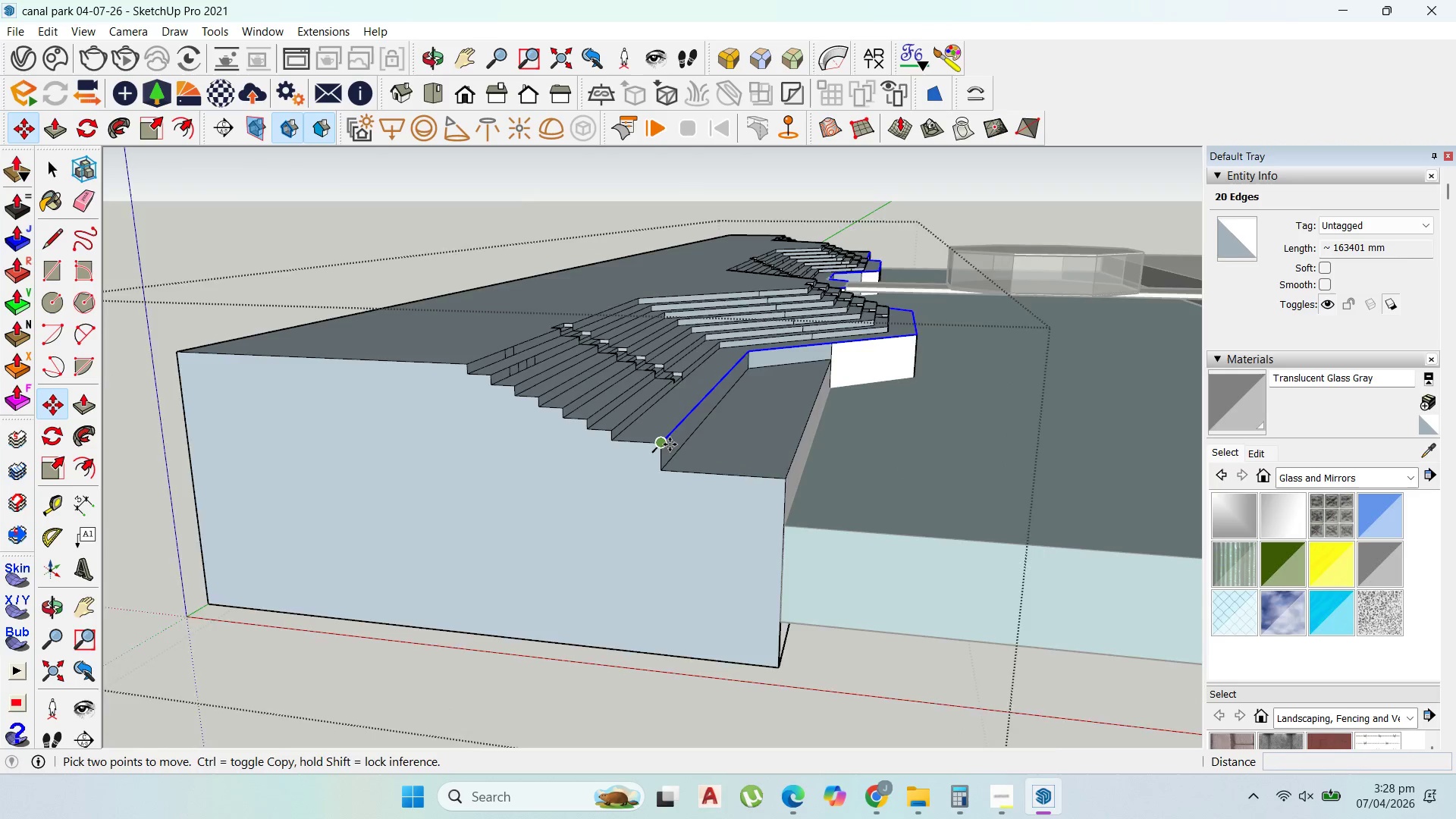 
left_click([666, 444])
 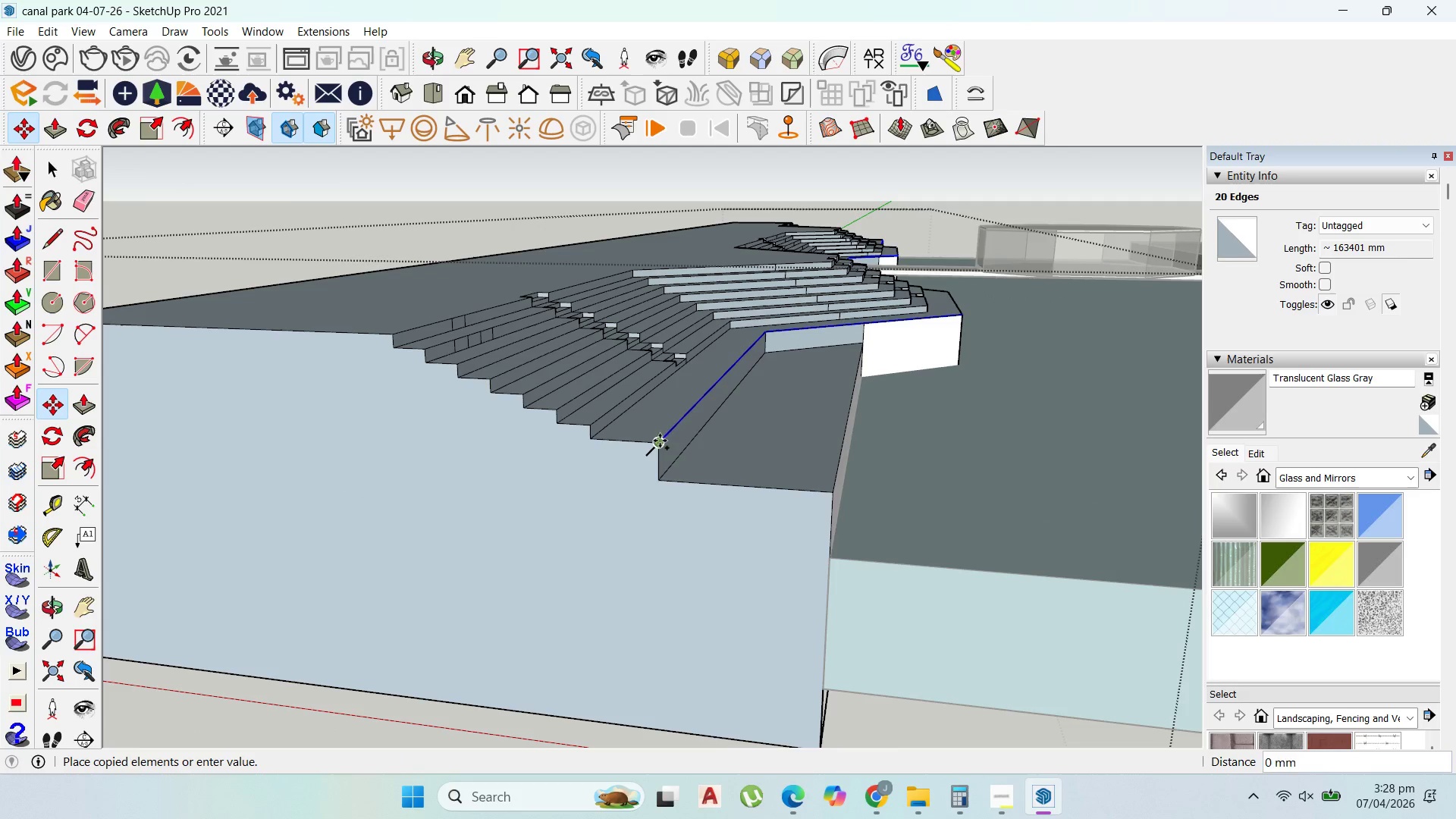 
key(Control+ControlLeft)
 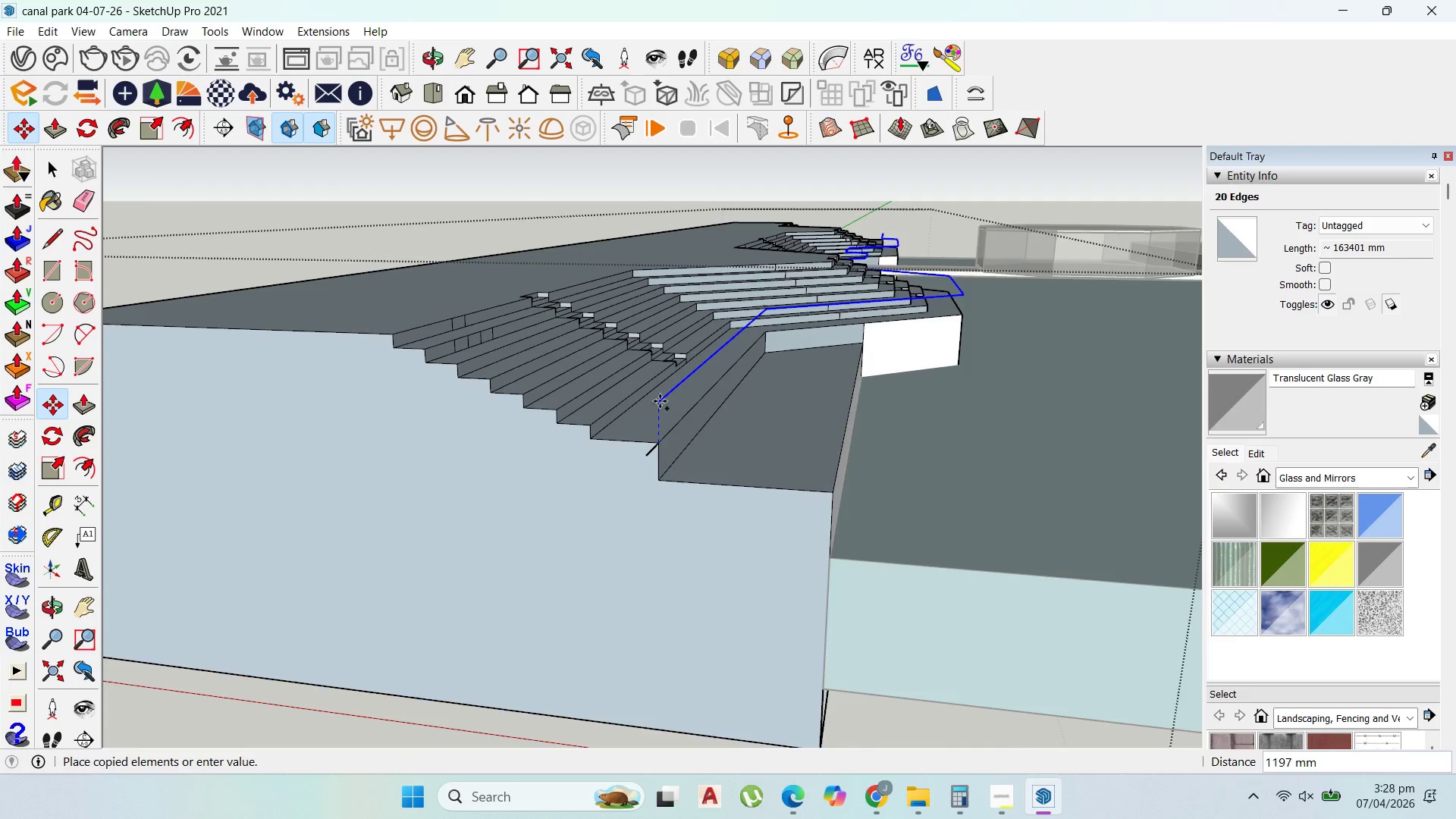 
scroll: coordinate [660, 400], scroll_direction: up, amount: 5.0
 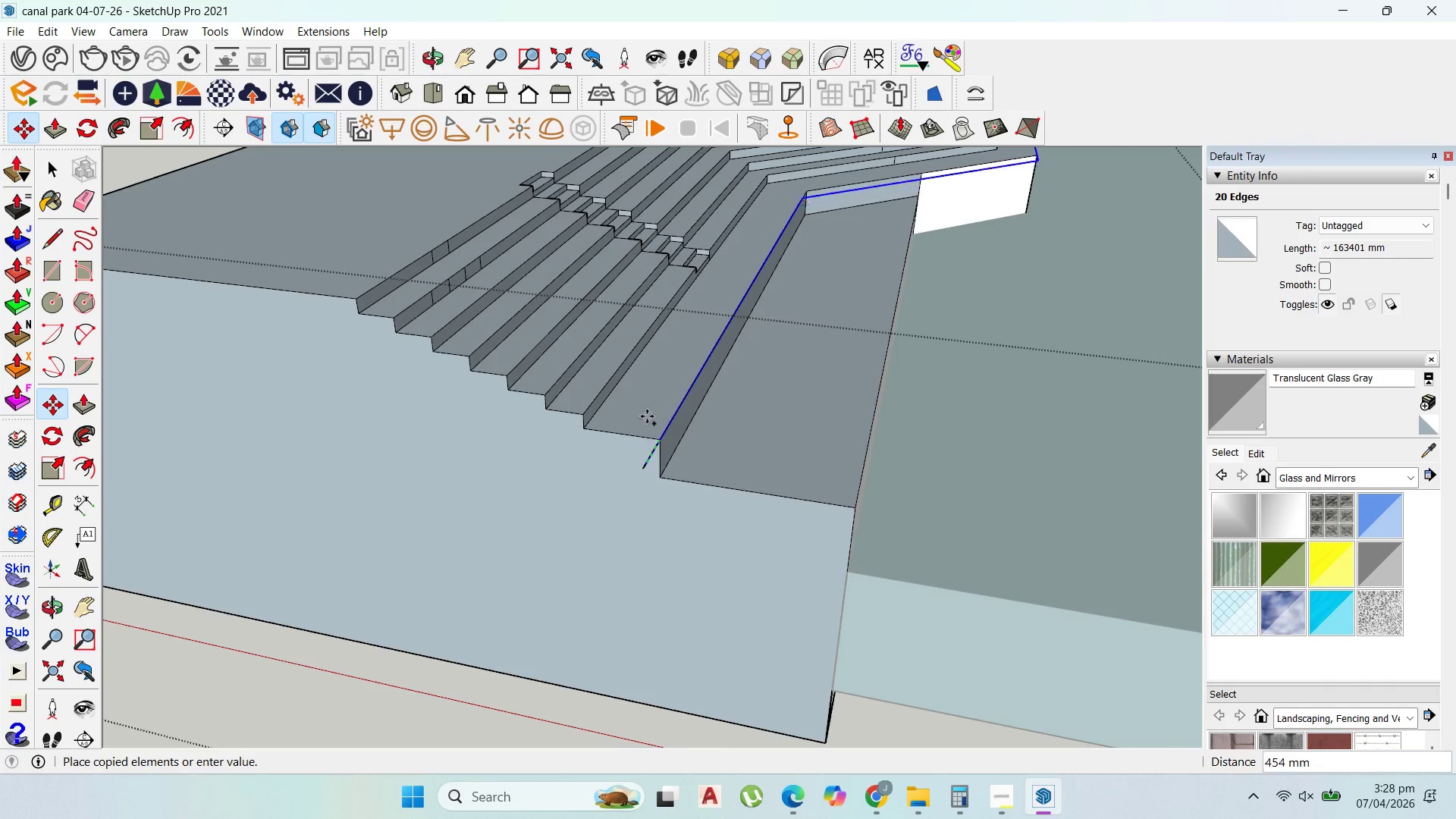 
wait(5.55)
 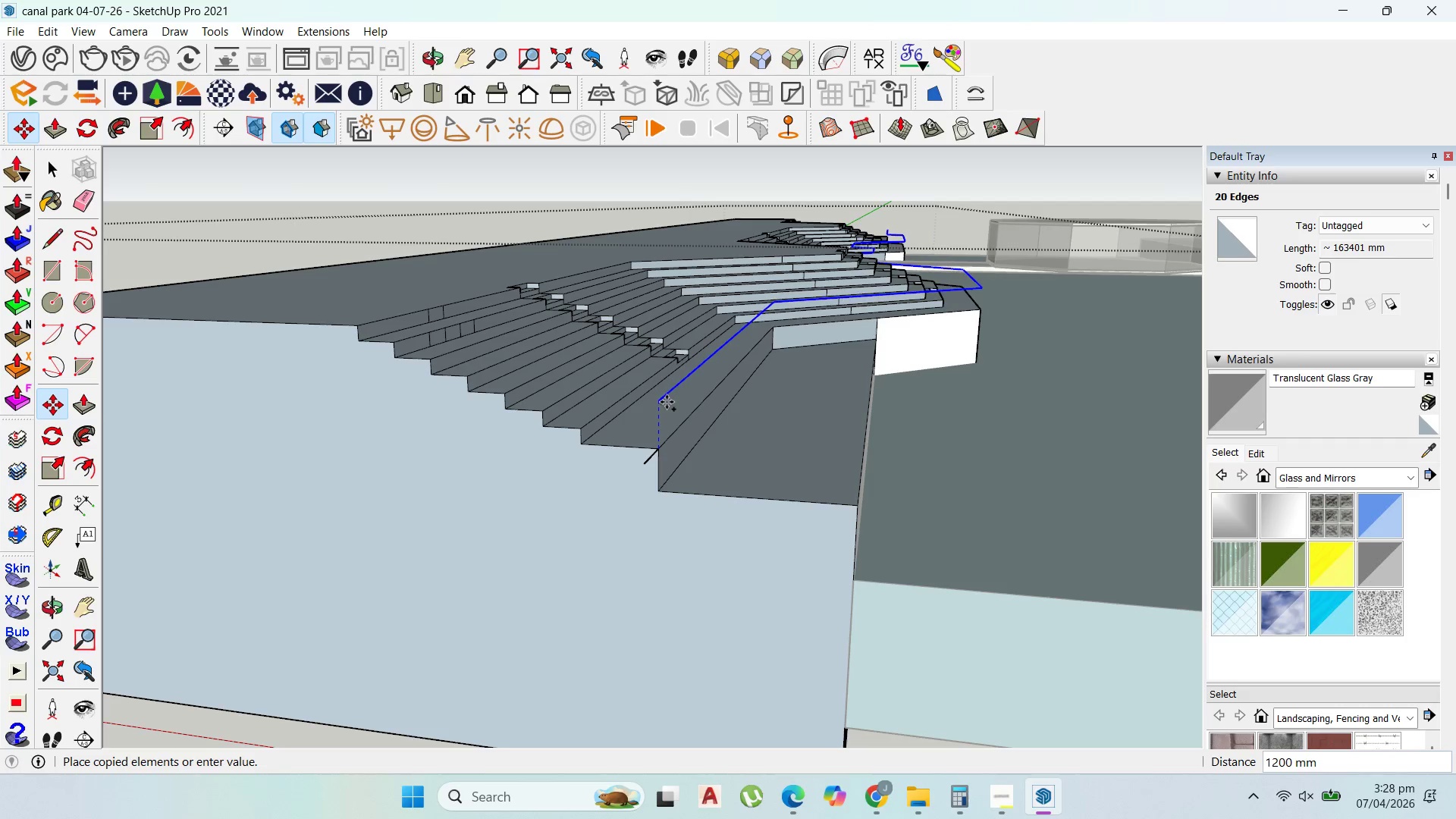 
type(1000)
 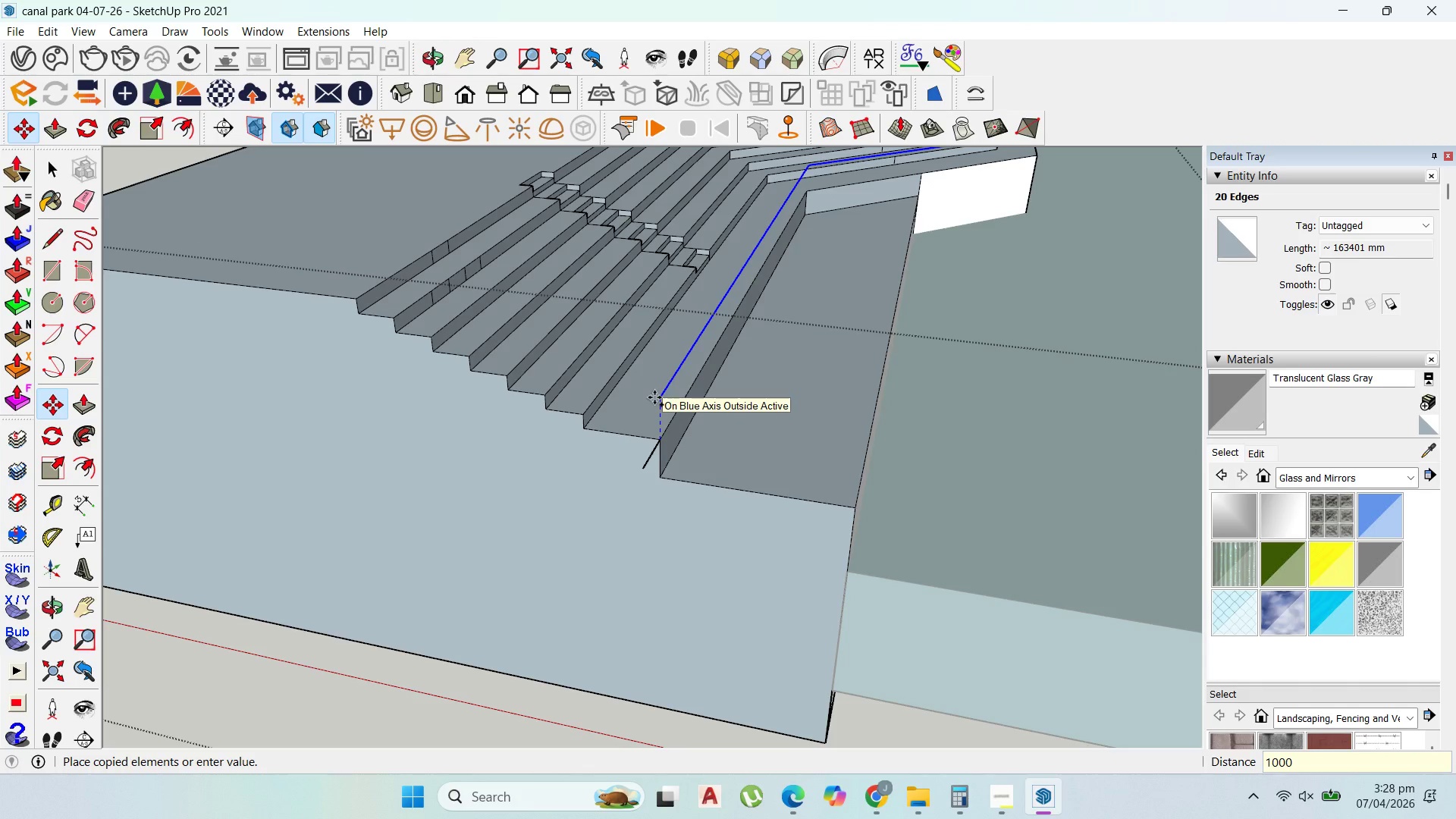 
key(Enter)
 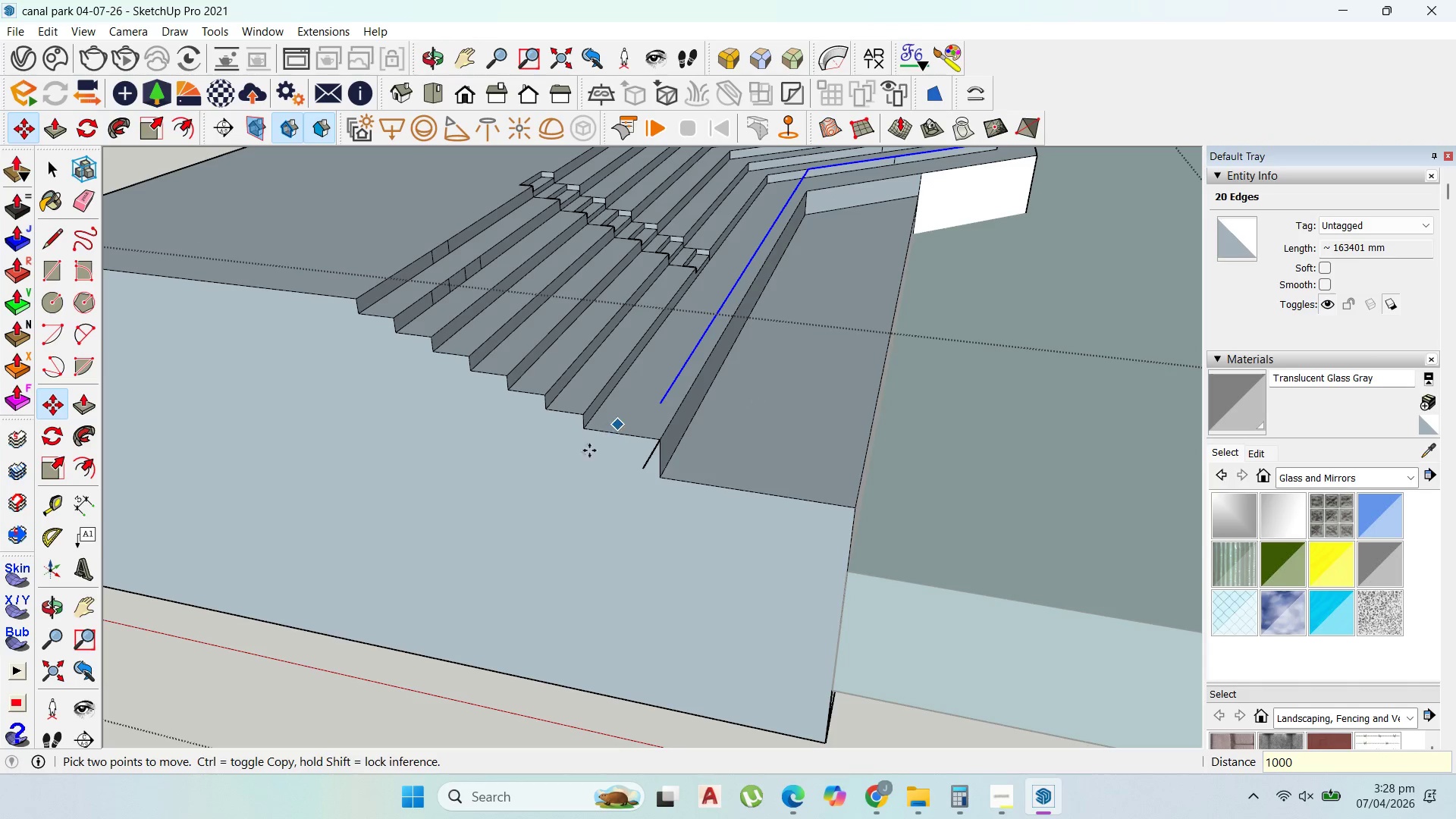 
scroll: coordinate [544, 499], scroll_direction: down, amount: 13.0
 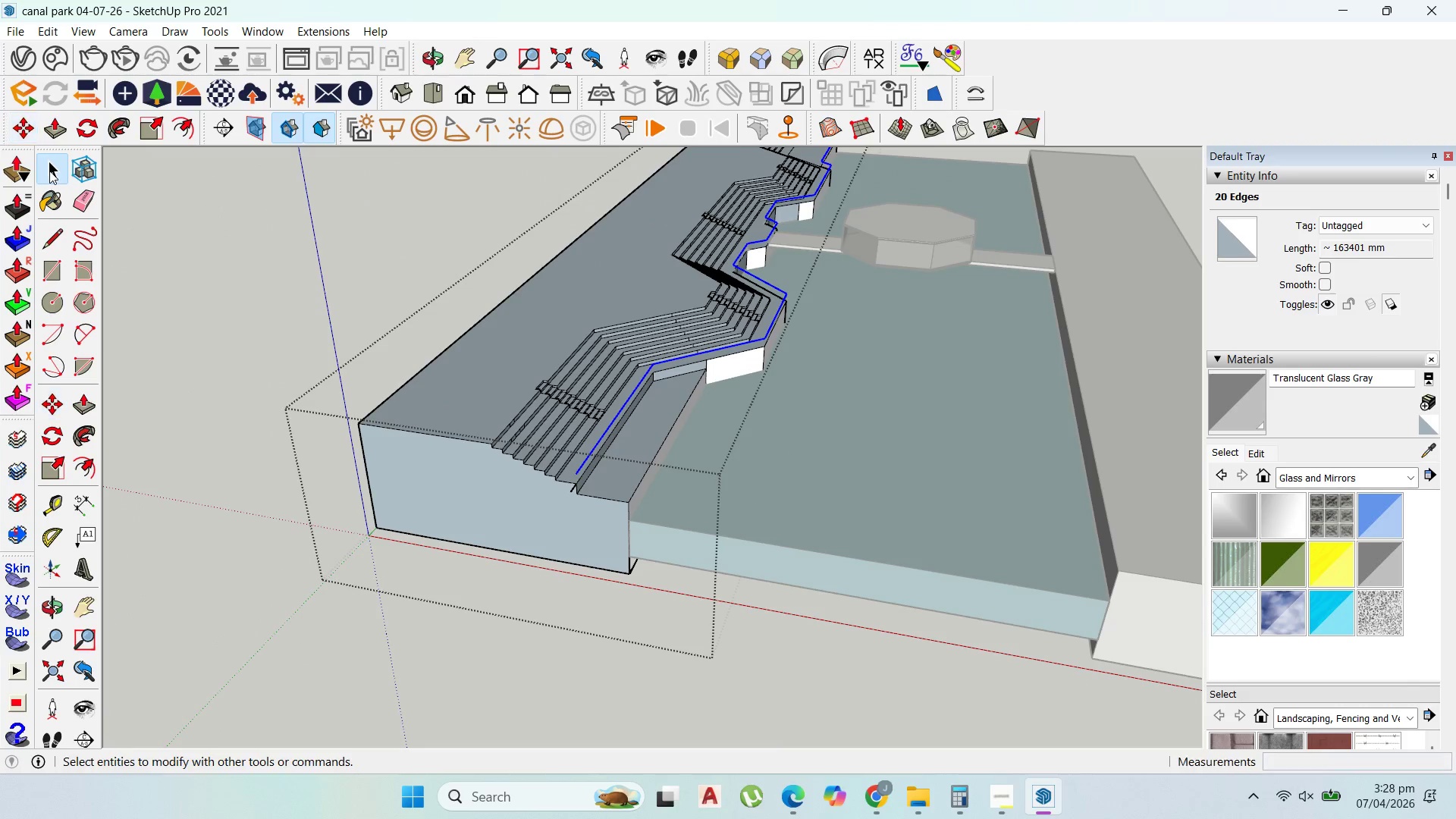 
scroll: coordinate [813, 198], scroll_direction: up, amount: 16.0
 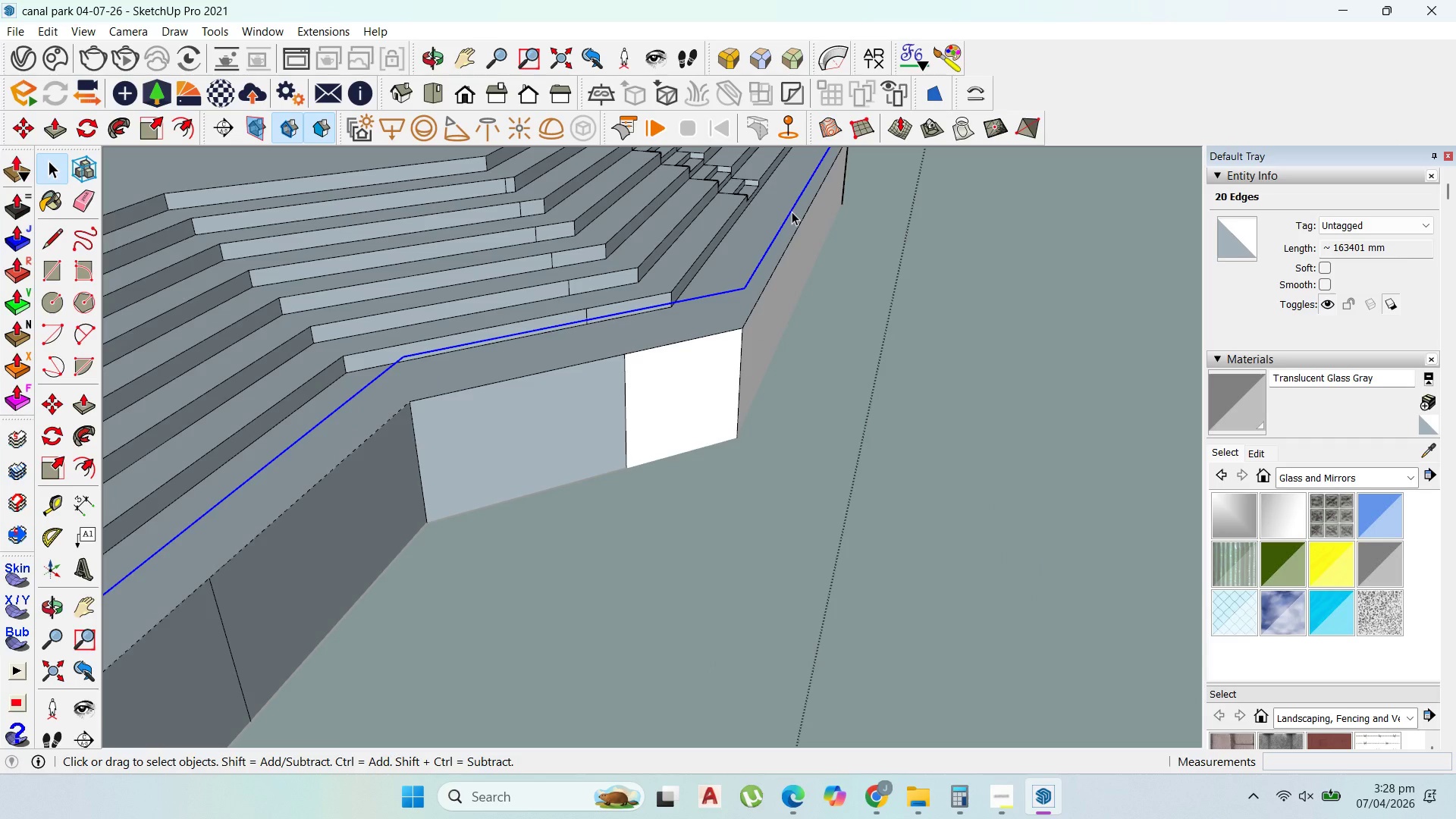 
right_click([792, 212])
 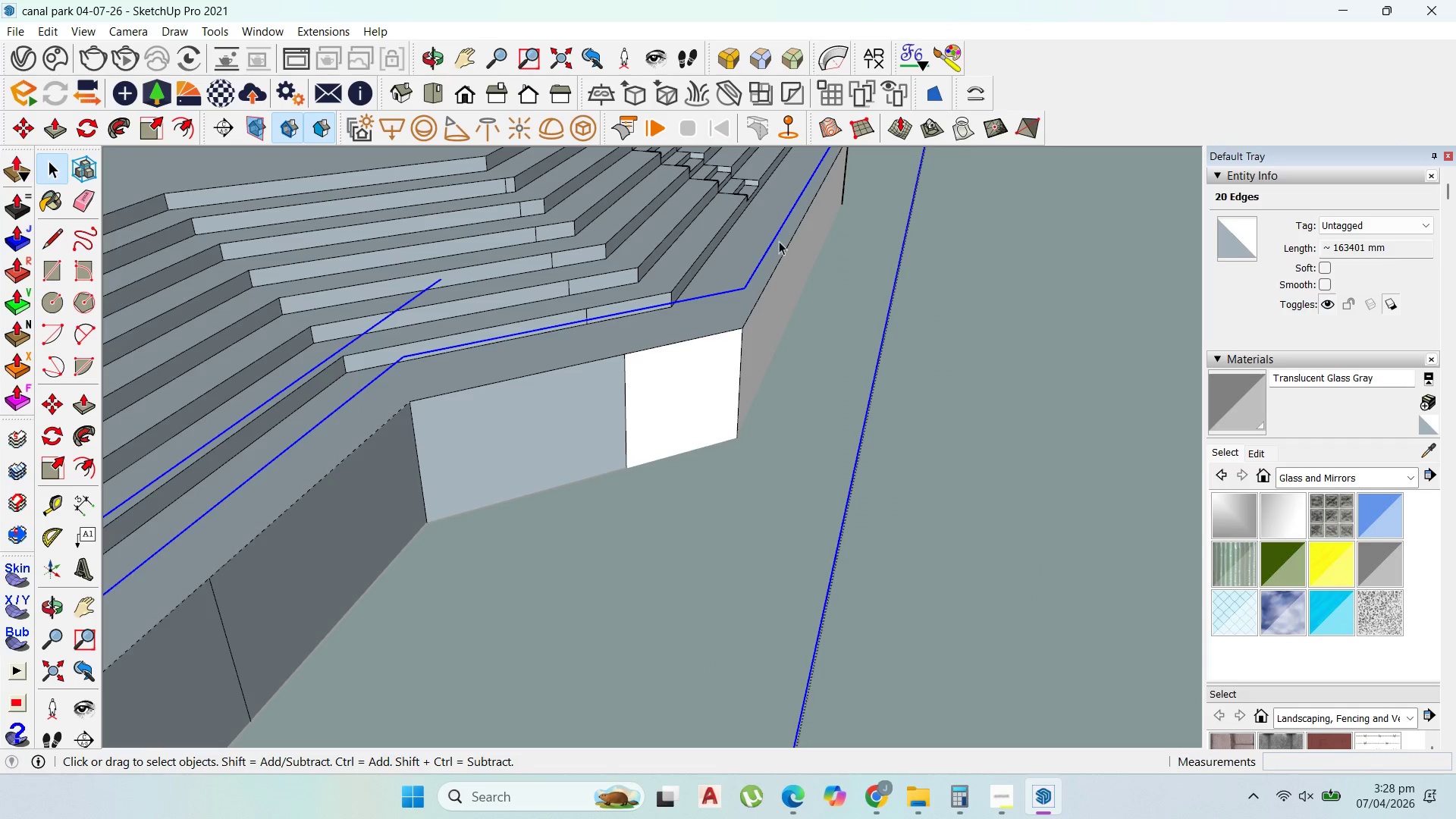 
double_click([774, 241])
 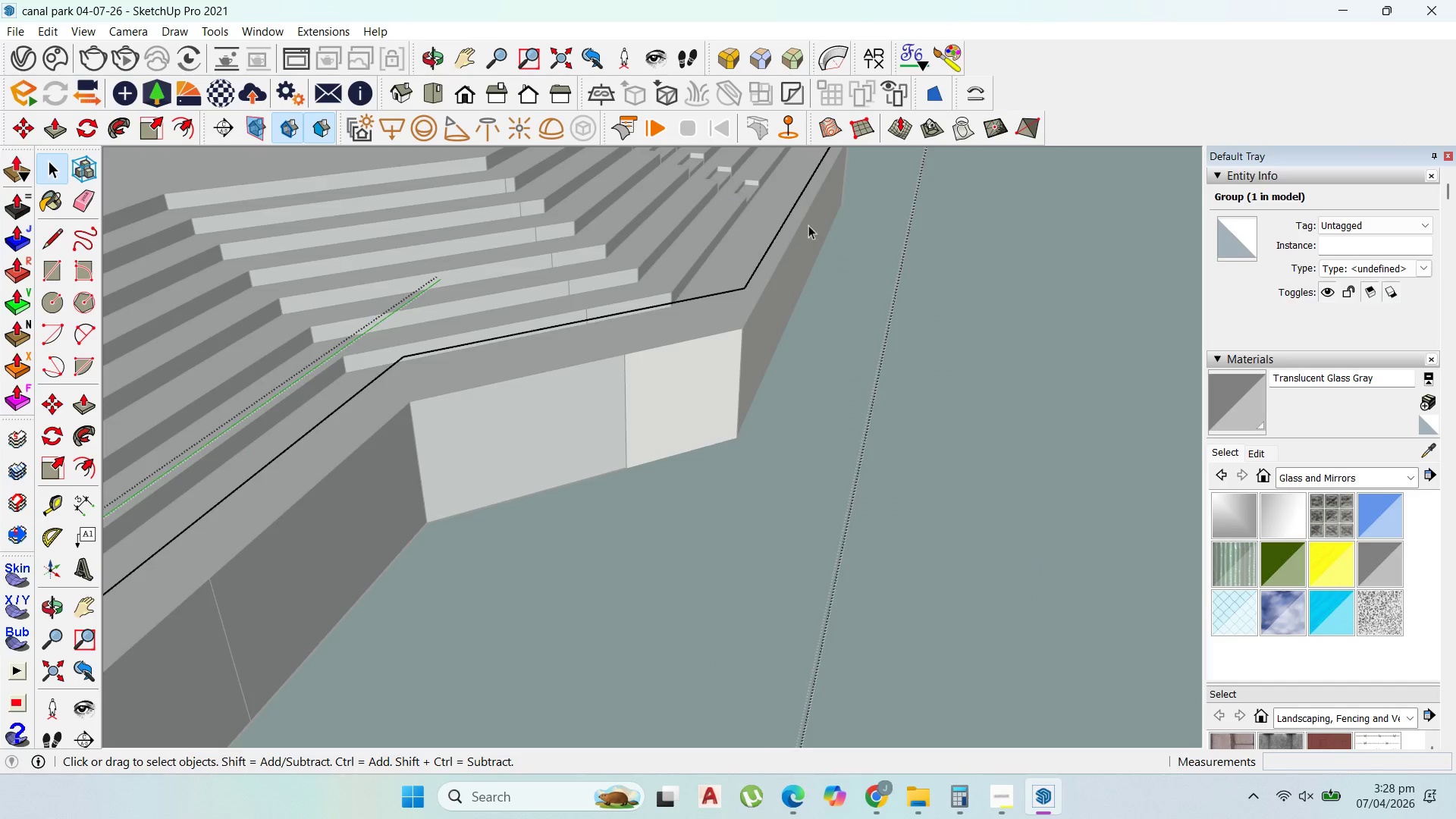 
scroll: coordinate [801, 408], scroll_direction: down, amount: 12.0
 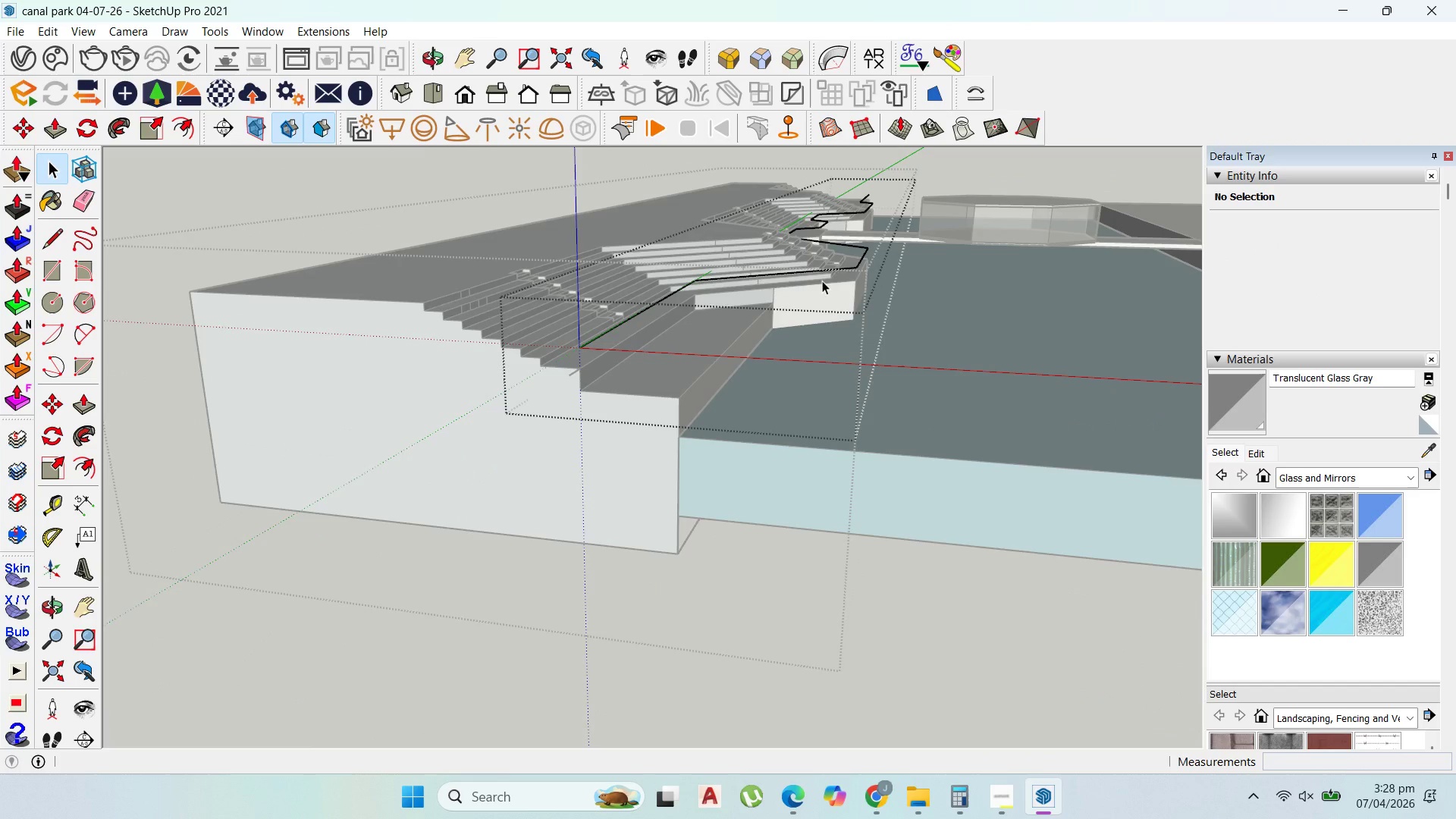 
scroll: coordinate [826, 280], scroll_direction: up, amount: 1.0
 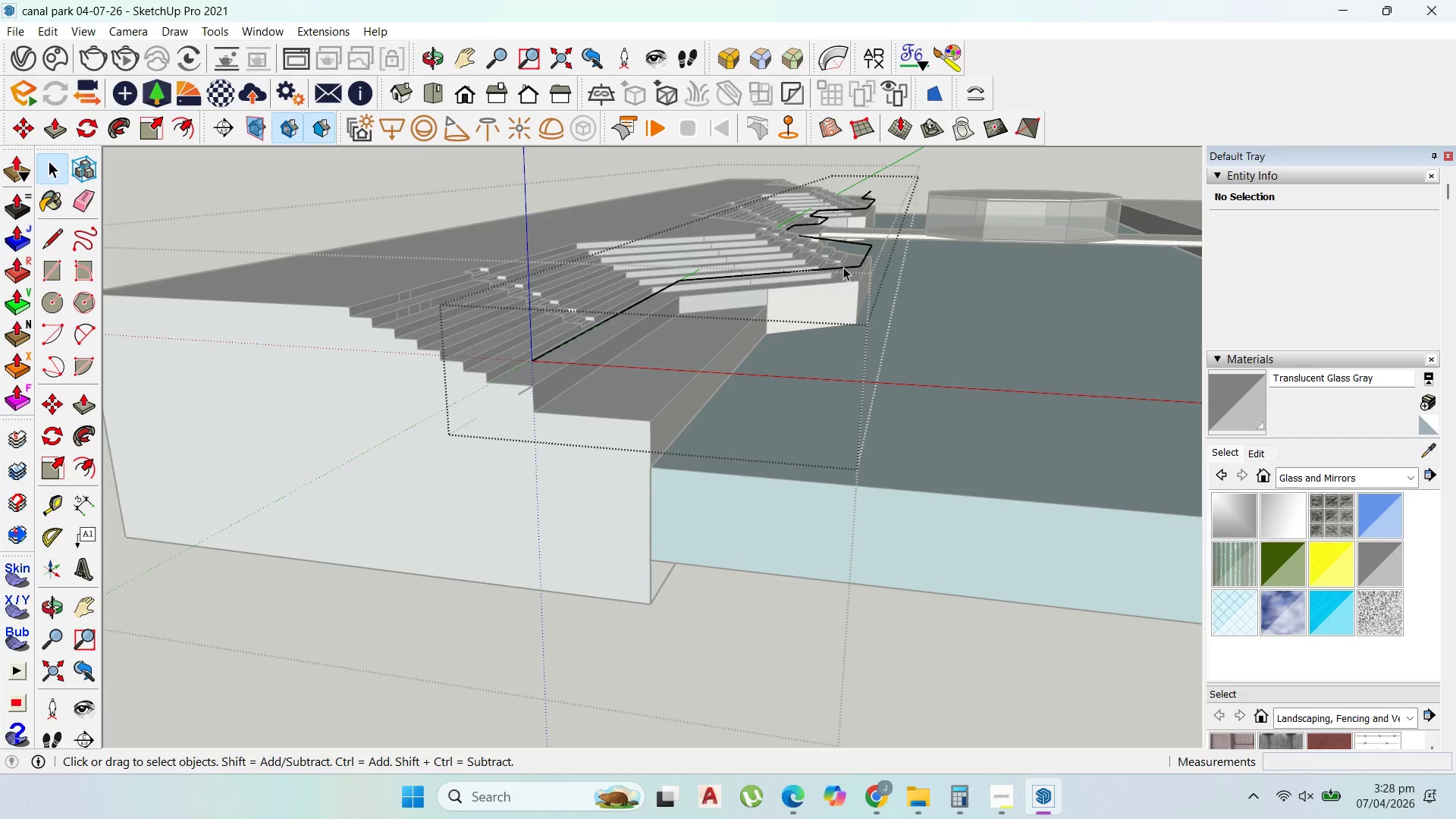 
double_click([844, 266])
 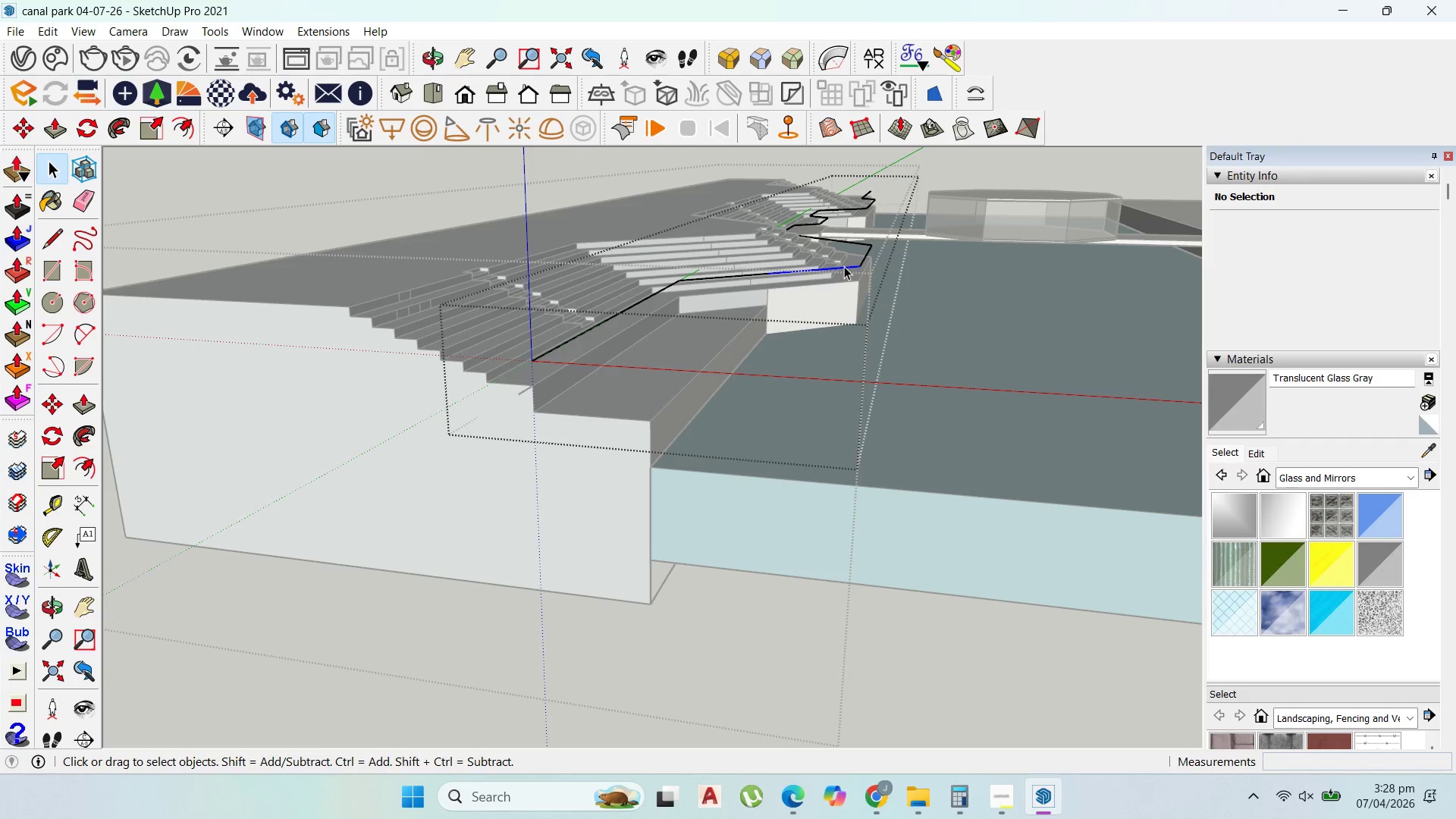 
triple_click([844, 266])
 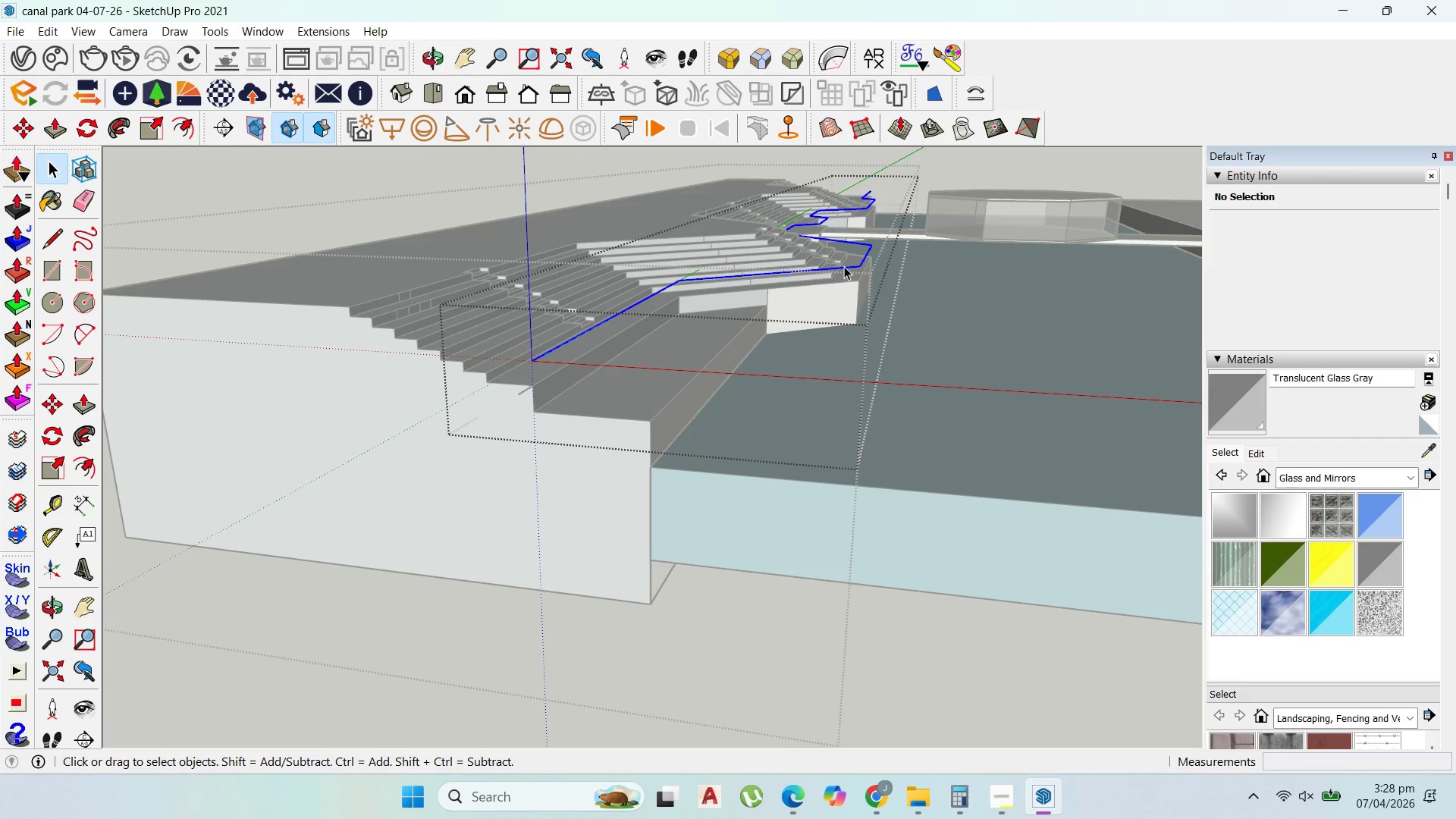 
triple_click([844, 266])
 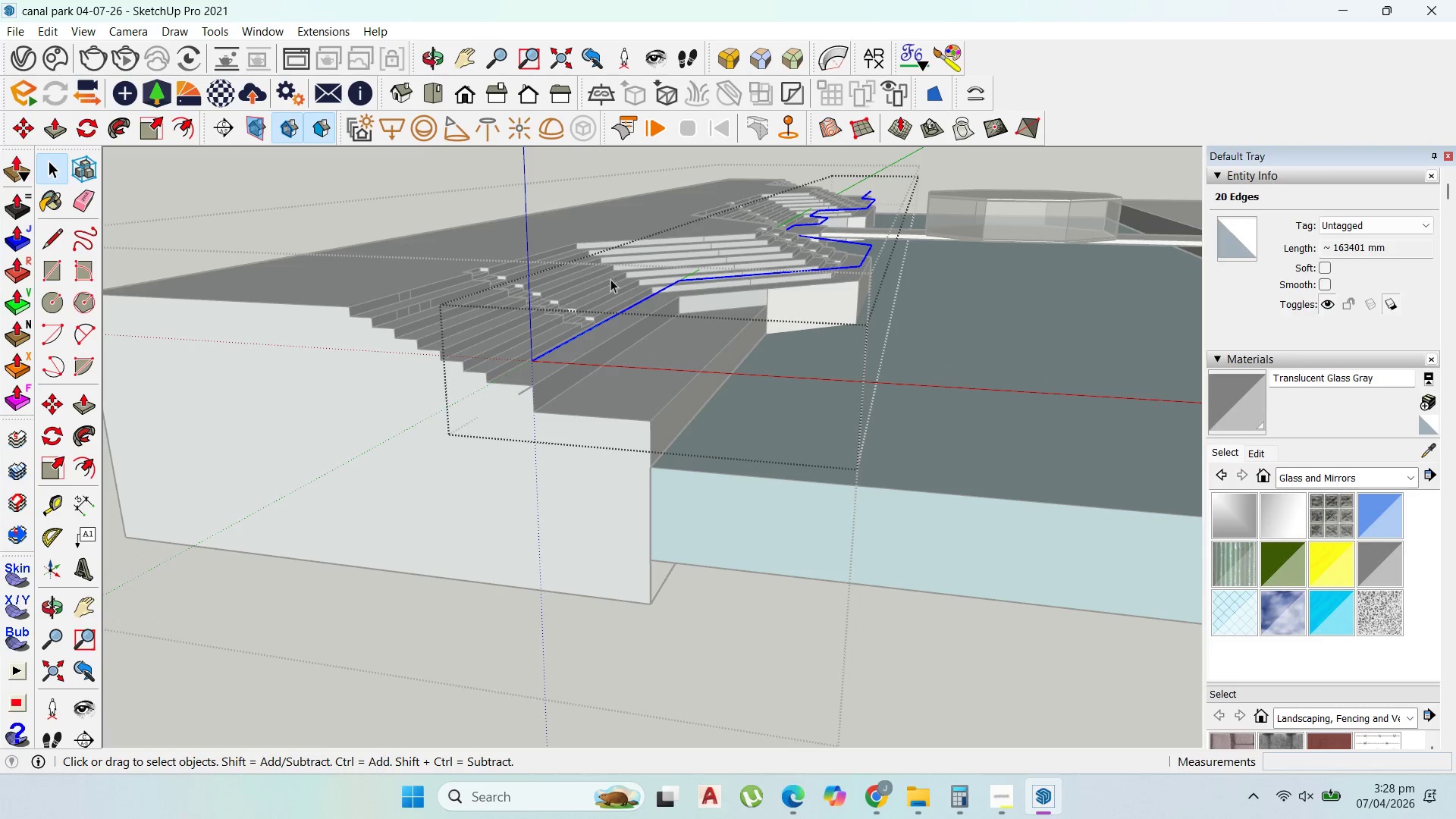 
scroll: coordinate [532, 404], scroll_direction: up, amount: 6.0
 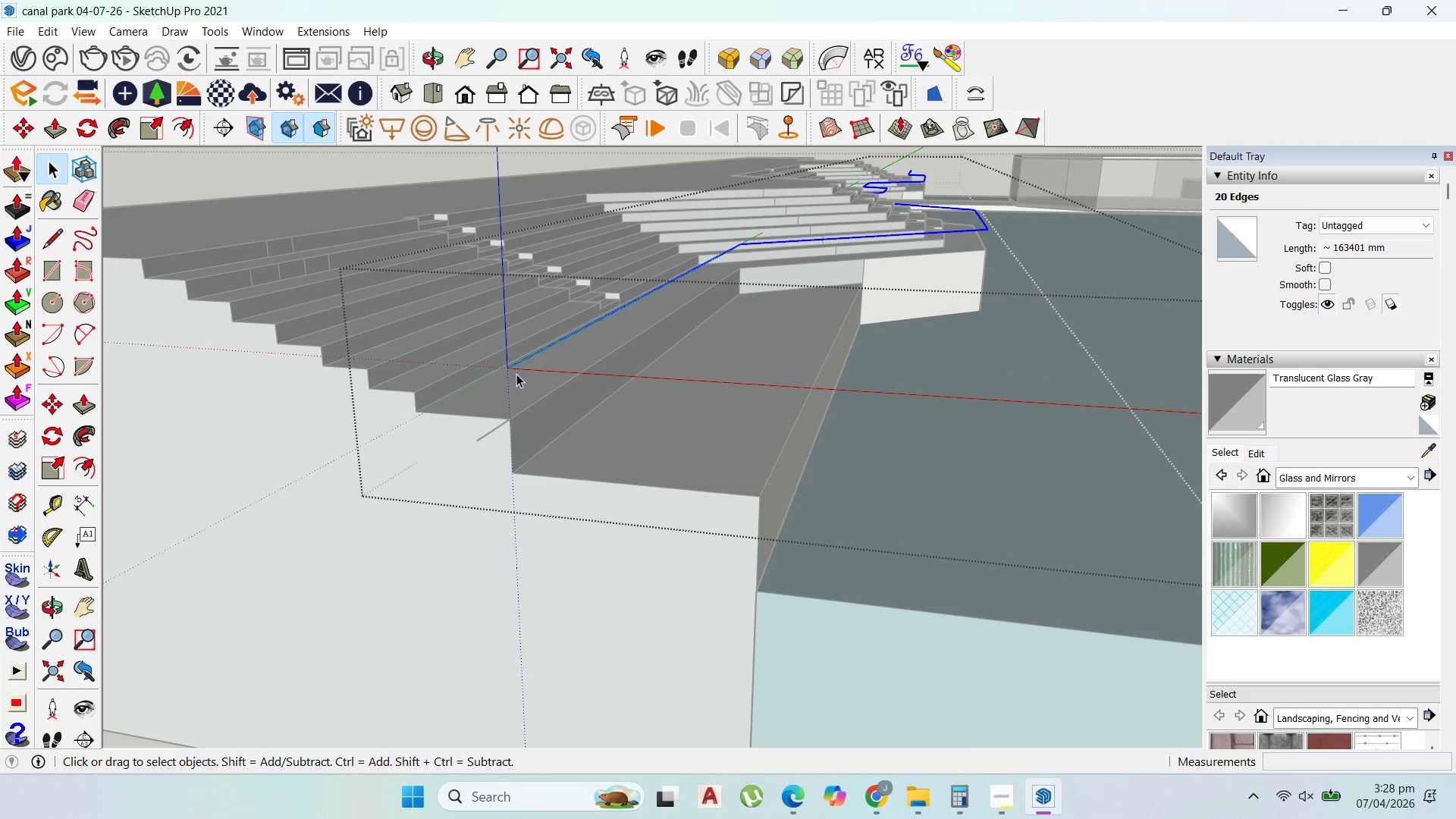 
key(M)
 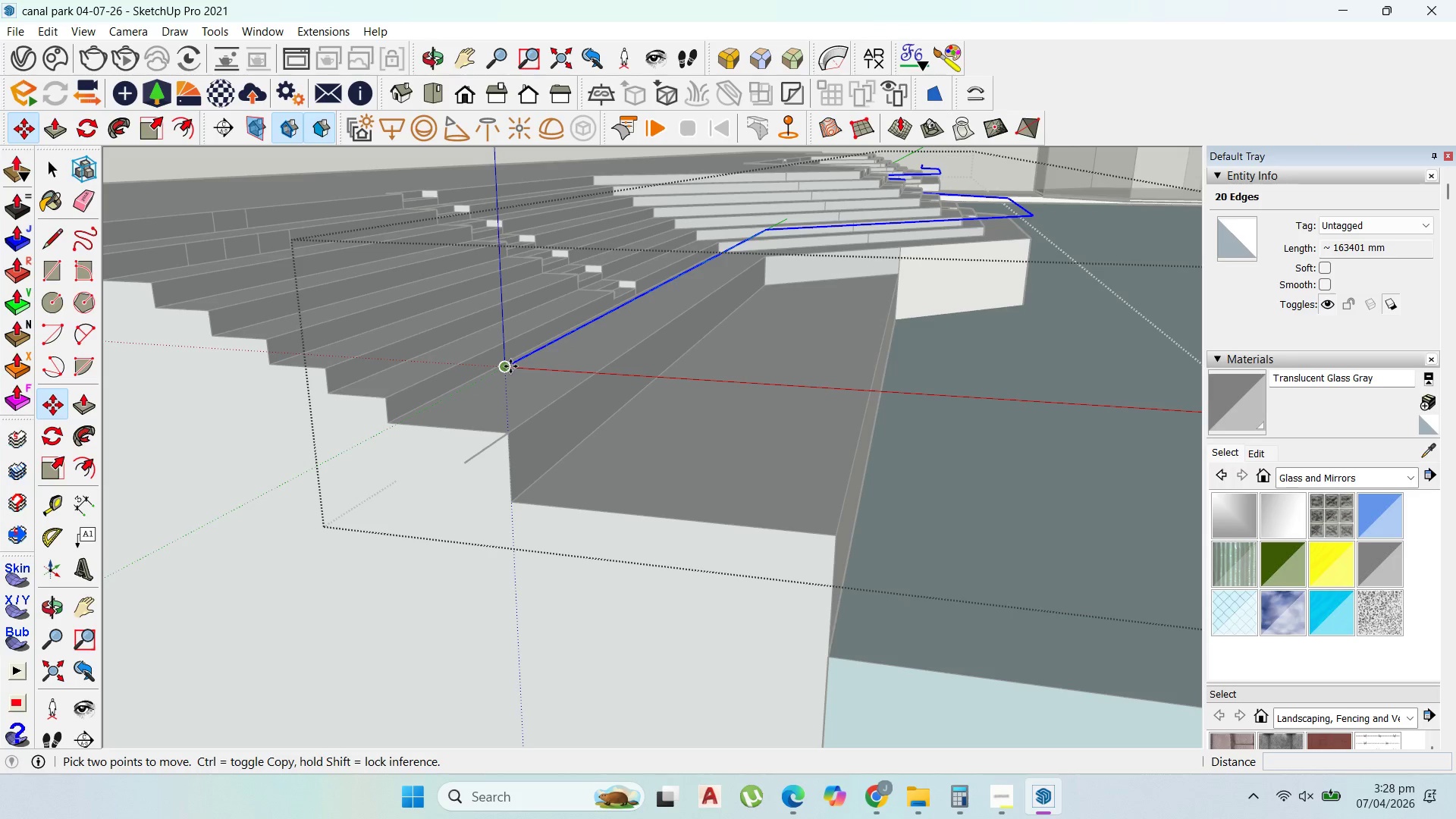 
scroll: coordinate [516, 372], scroll_direction: up, amount: 2.0
 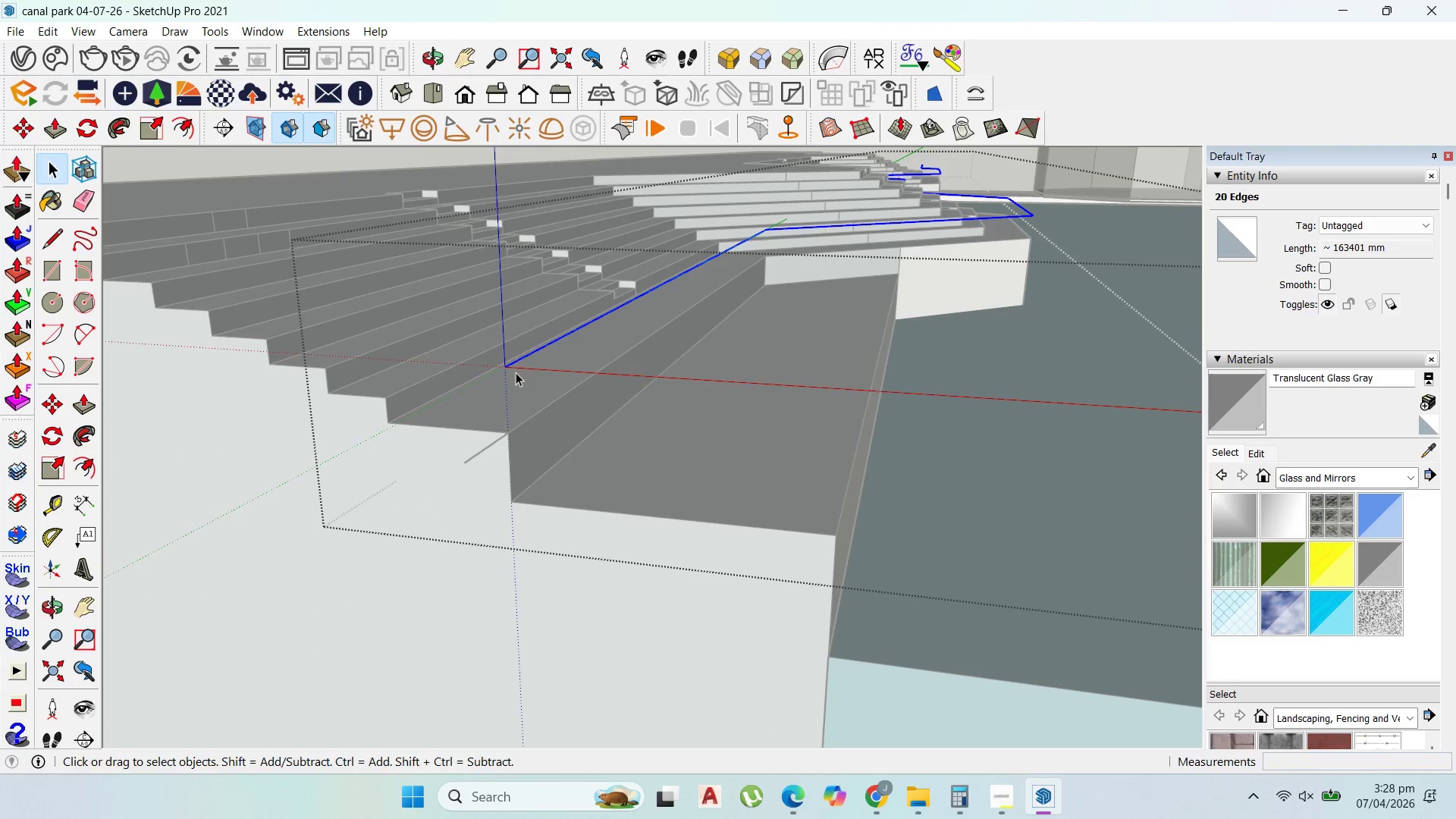 
left_click([510, 366])
 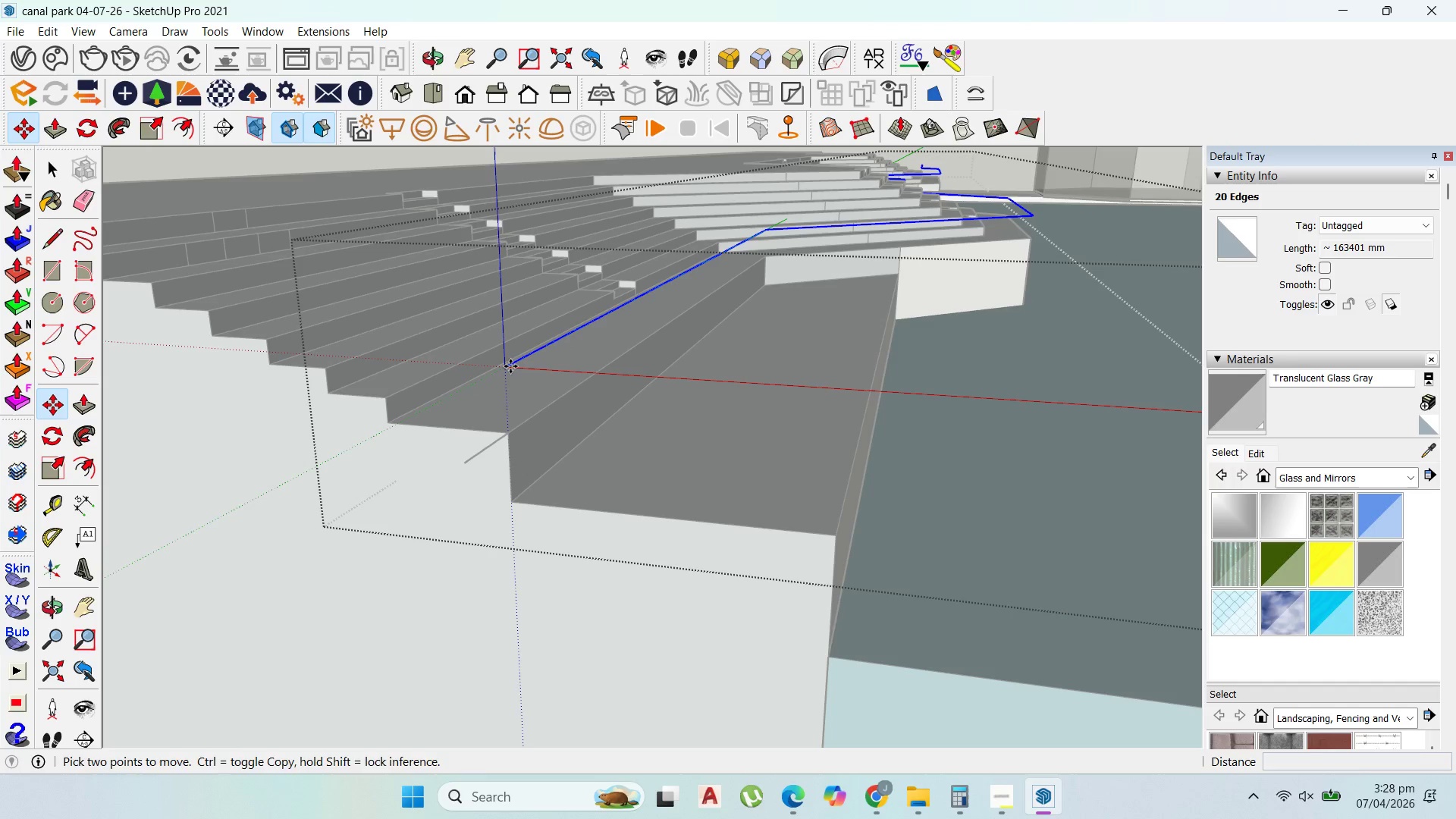 
key(Control+ControlLeft)
 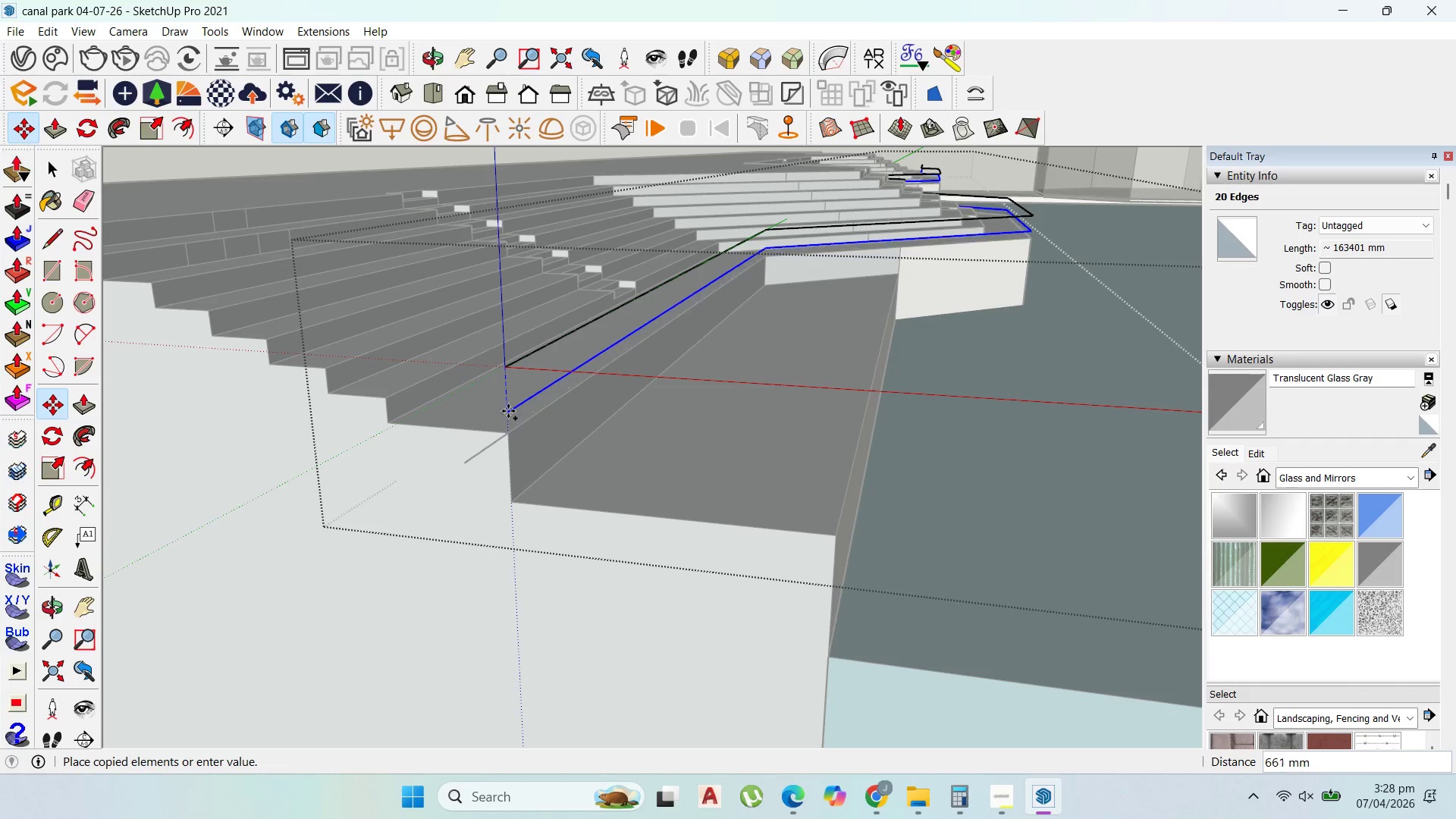 
left_click([508, 408])
 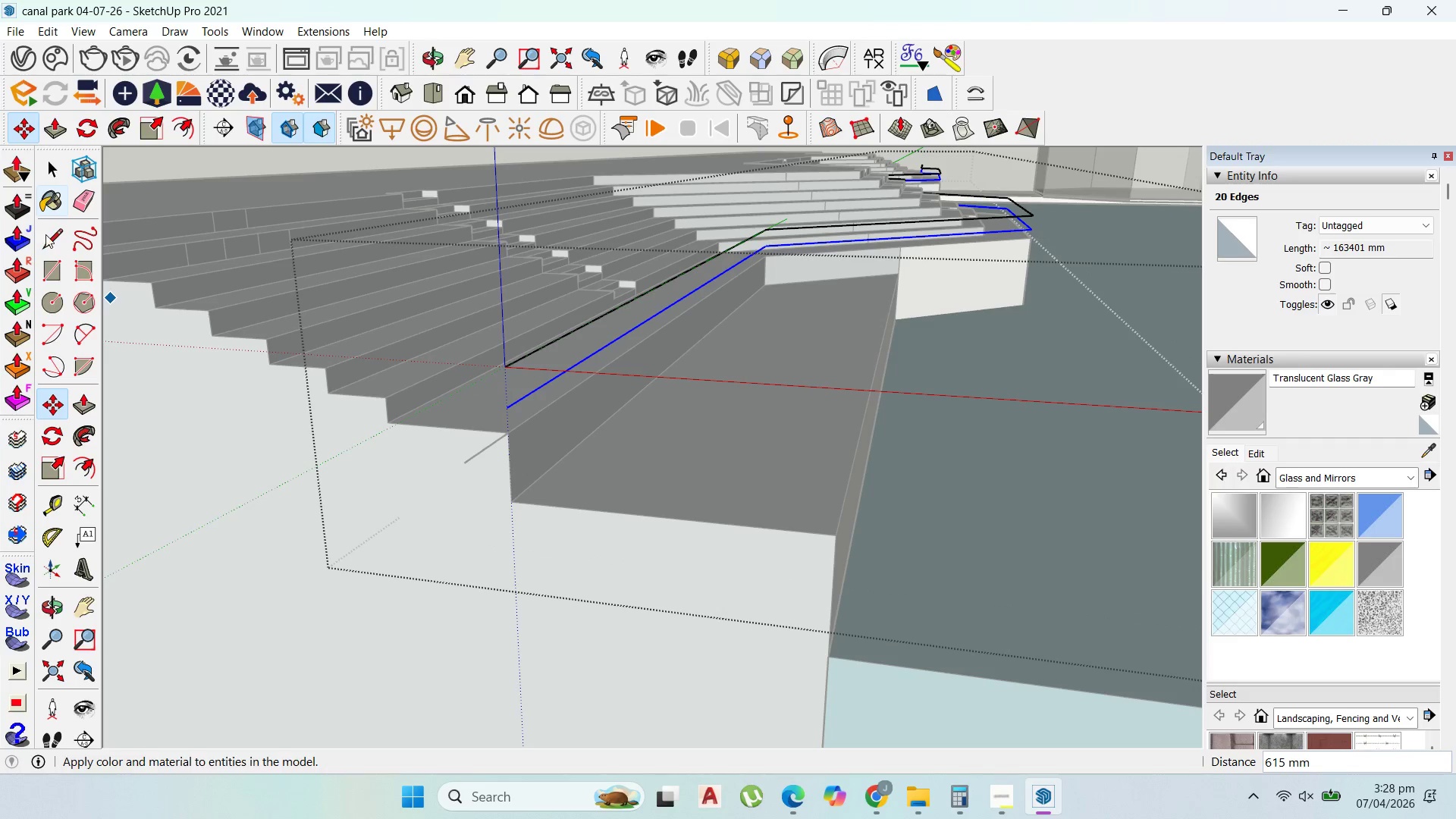 
wait(7.12)
 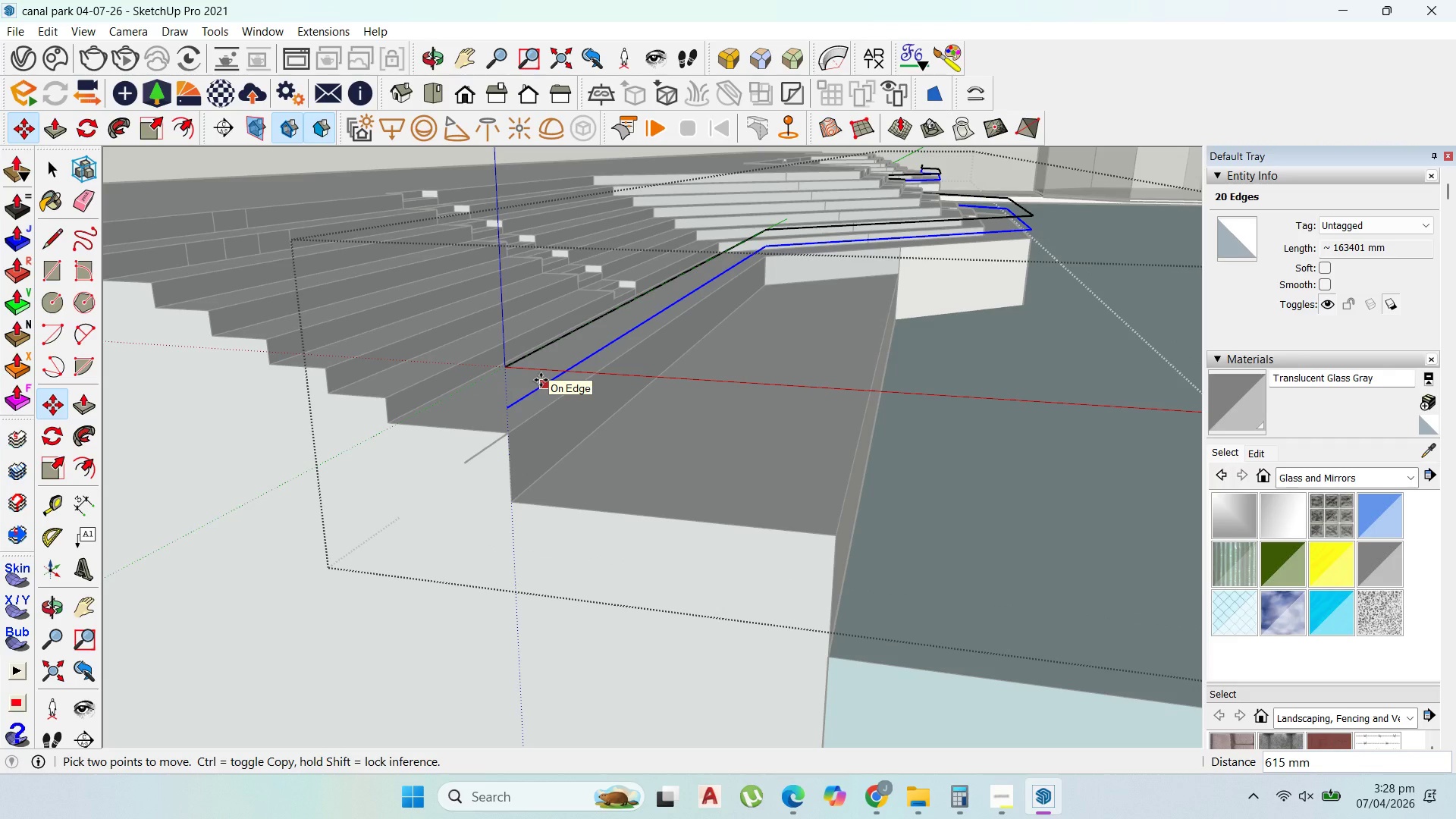 
scroll: coordinate [447, 346], scroll_direction: up, amount: 6.0
 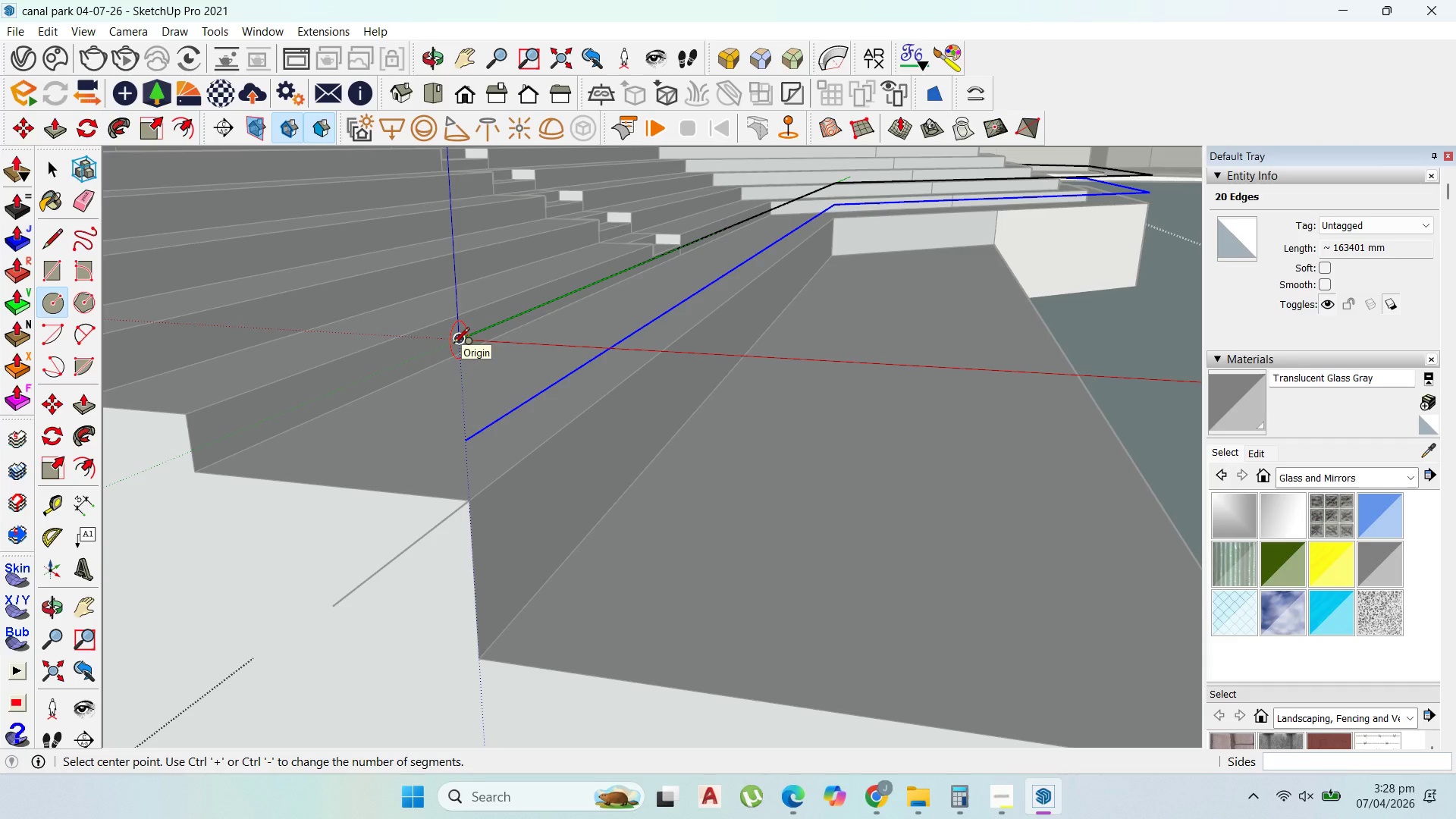 
key(ArrowRight)
 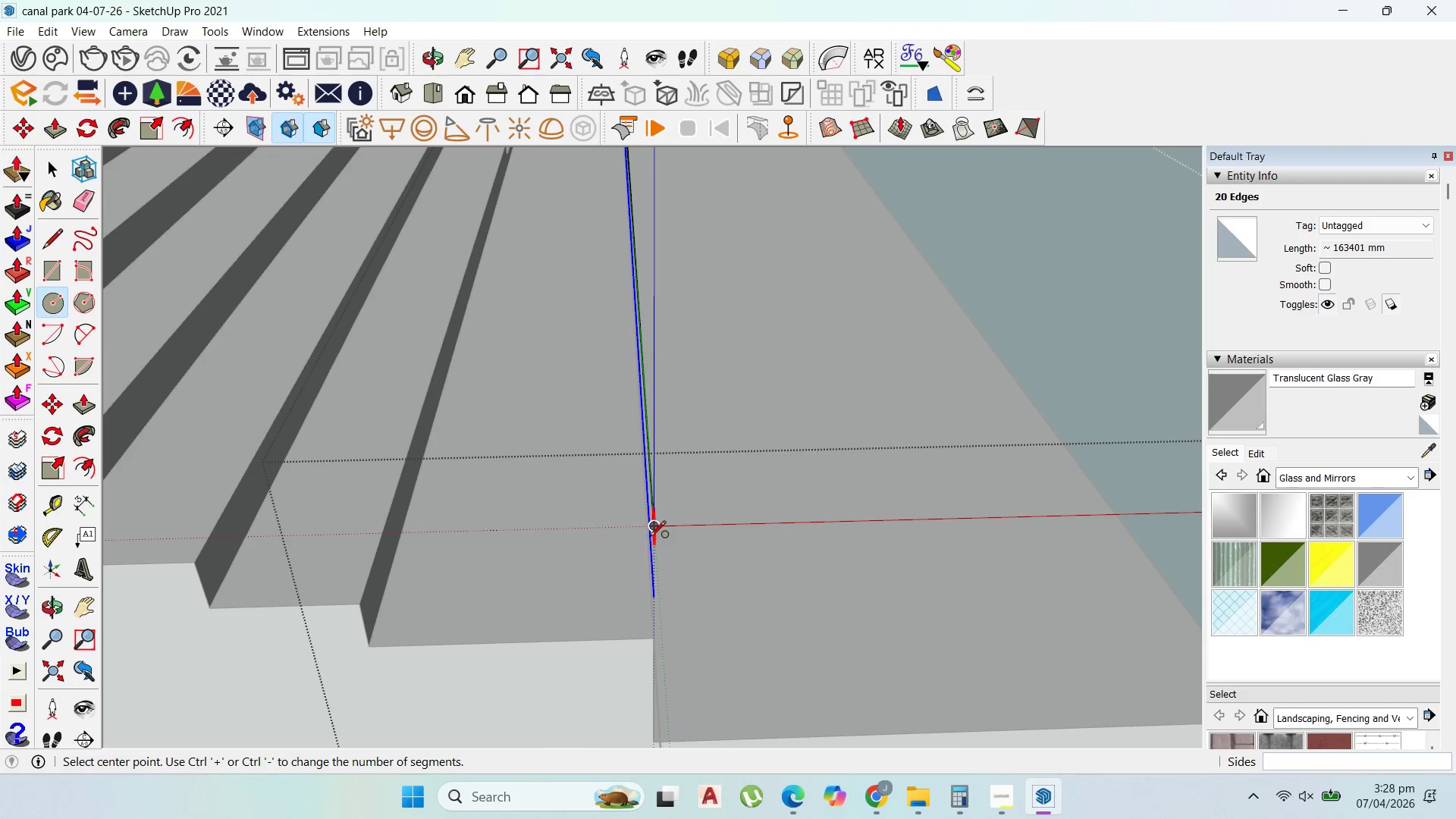 
key(ArrowRight)
 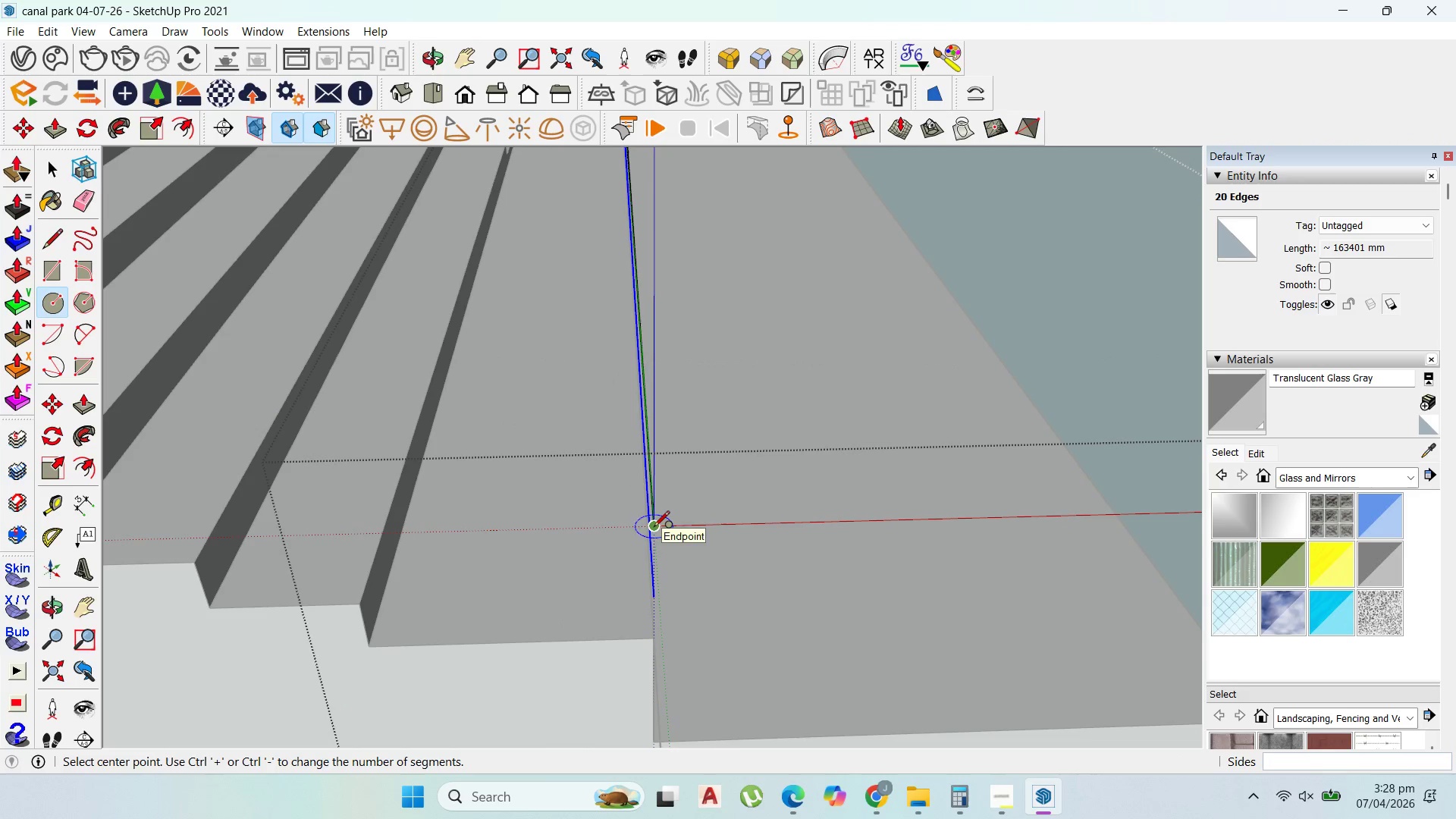 
key(ArrowLeft)
 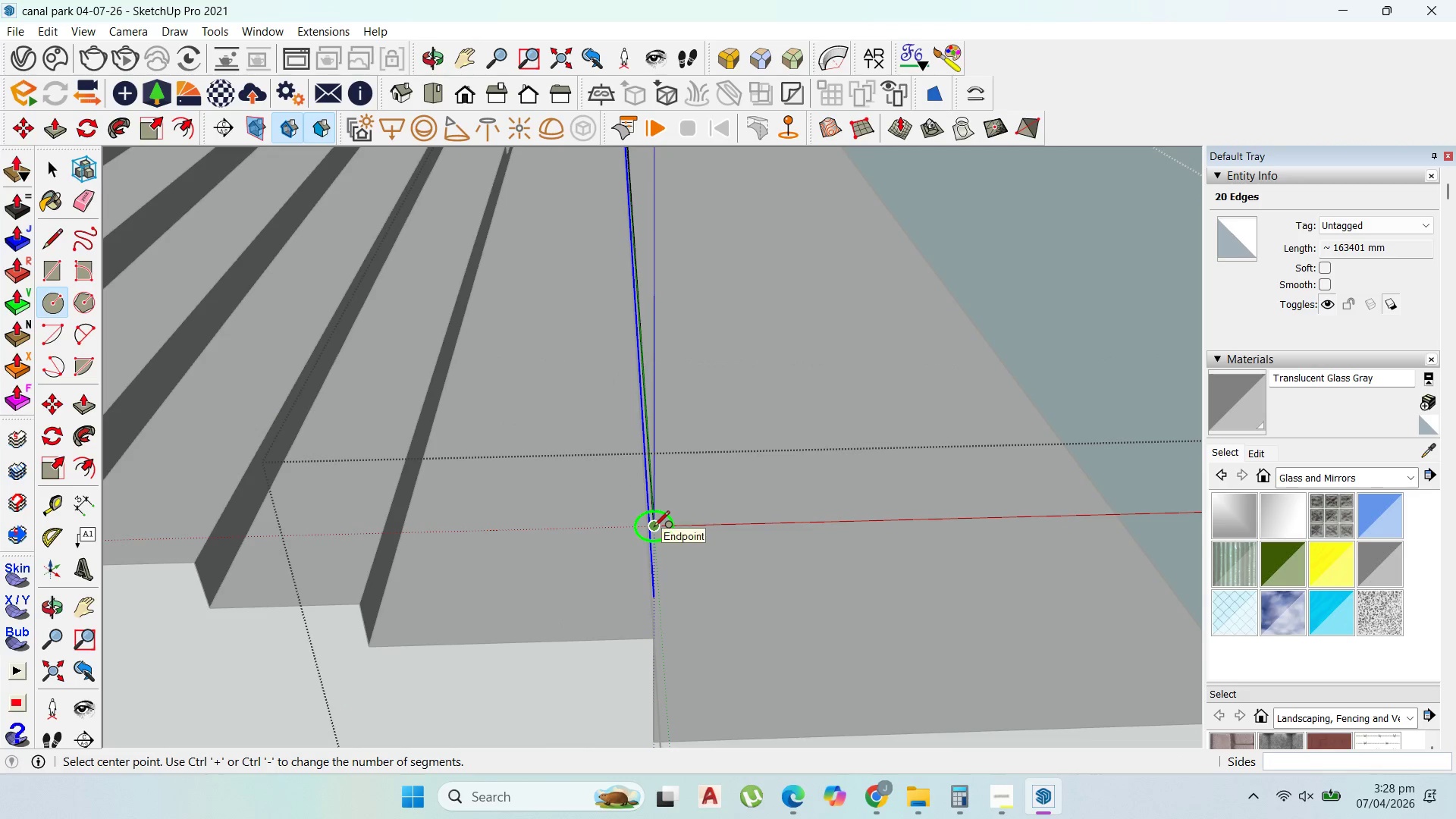 
key(ArrowUp)
 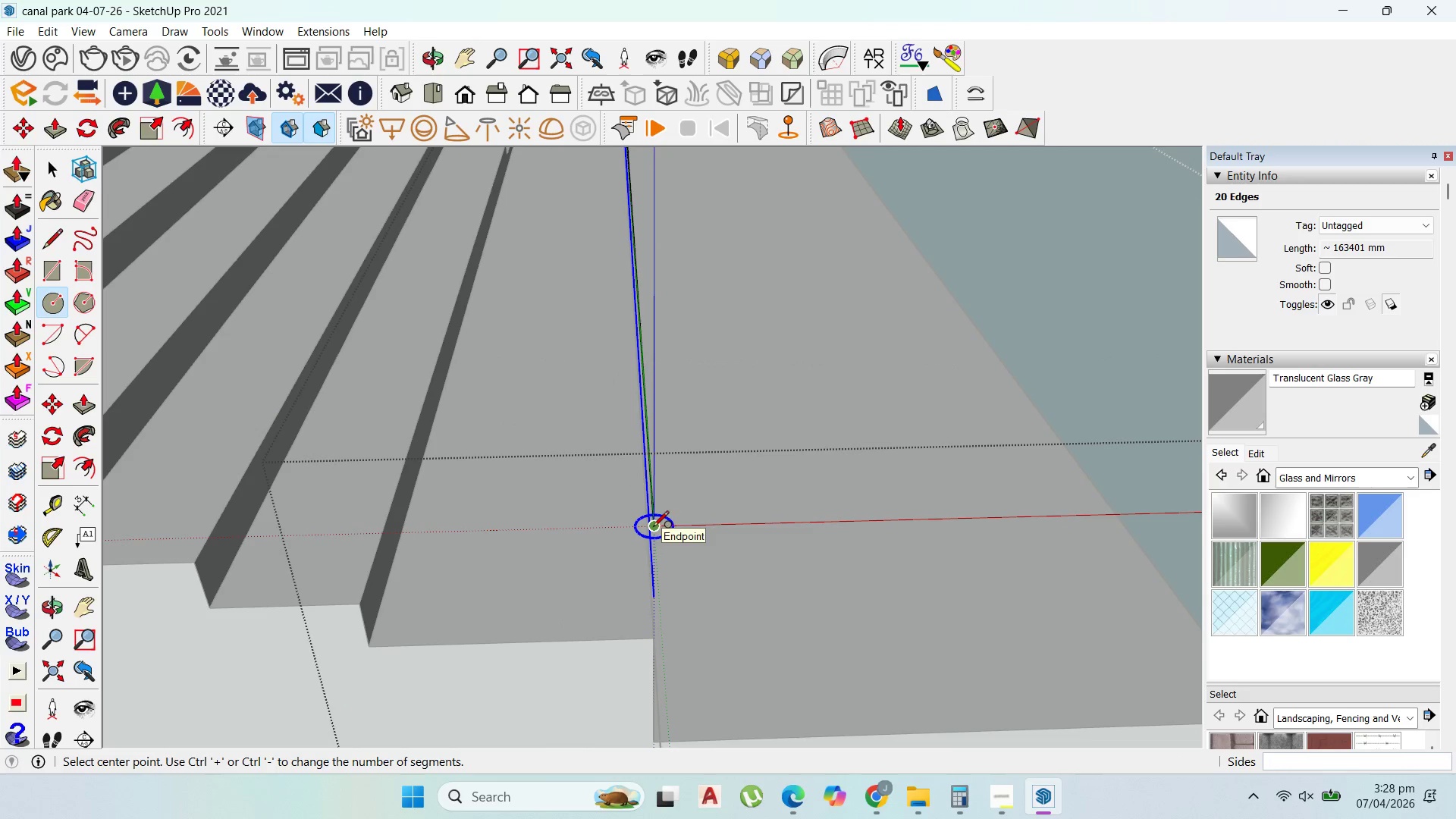 
key(ArrowLeft)
 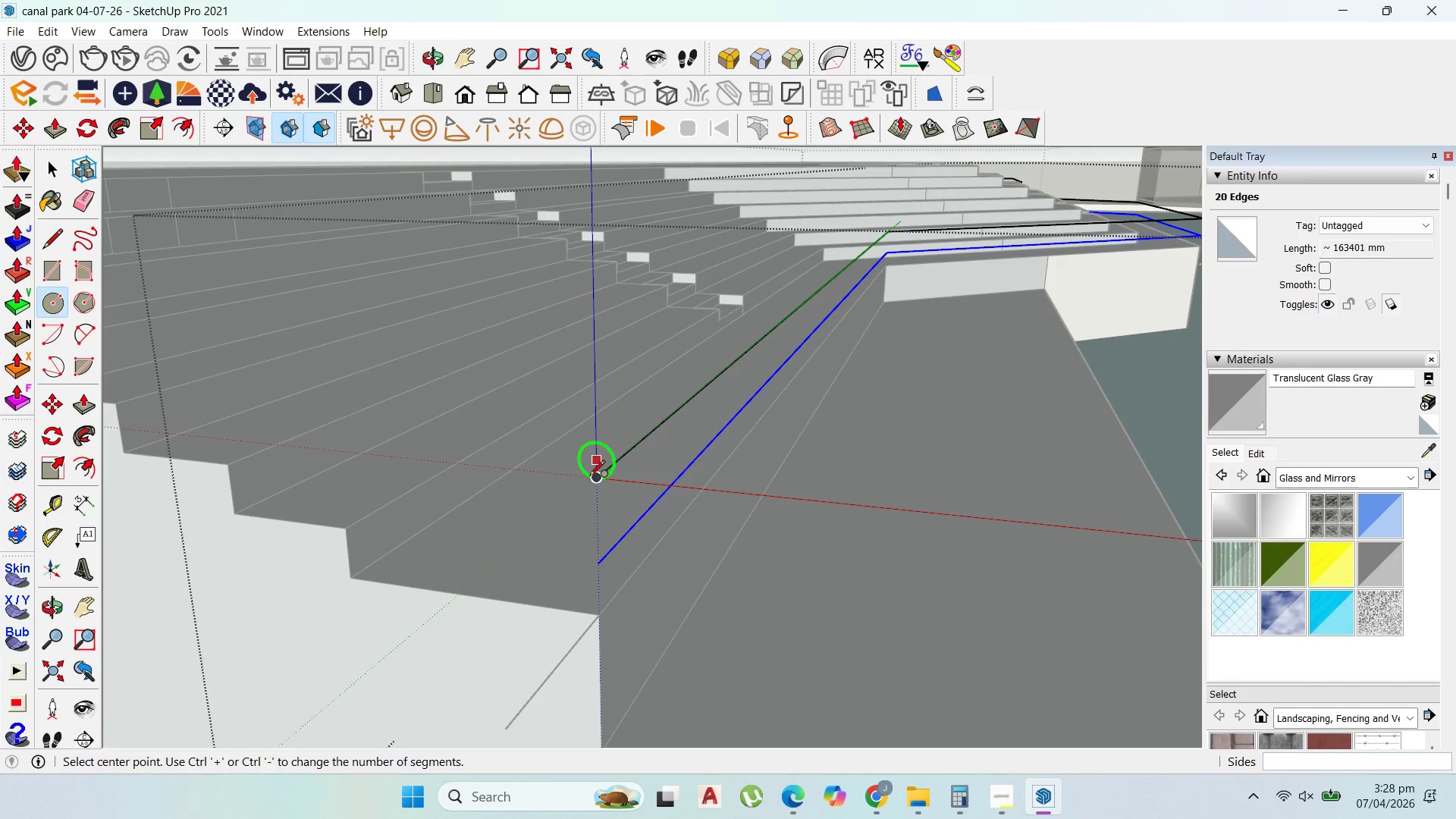 
left_click([594, 481])
 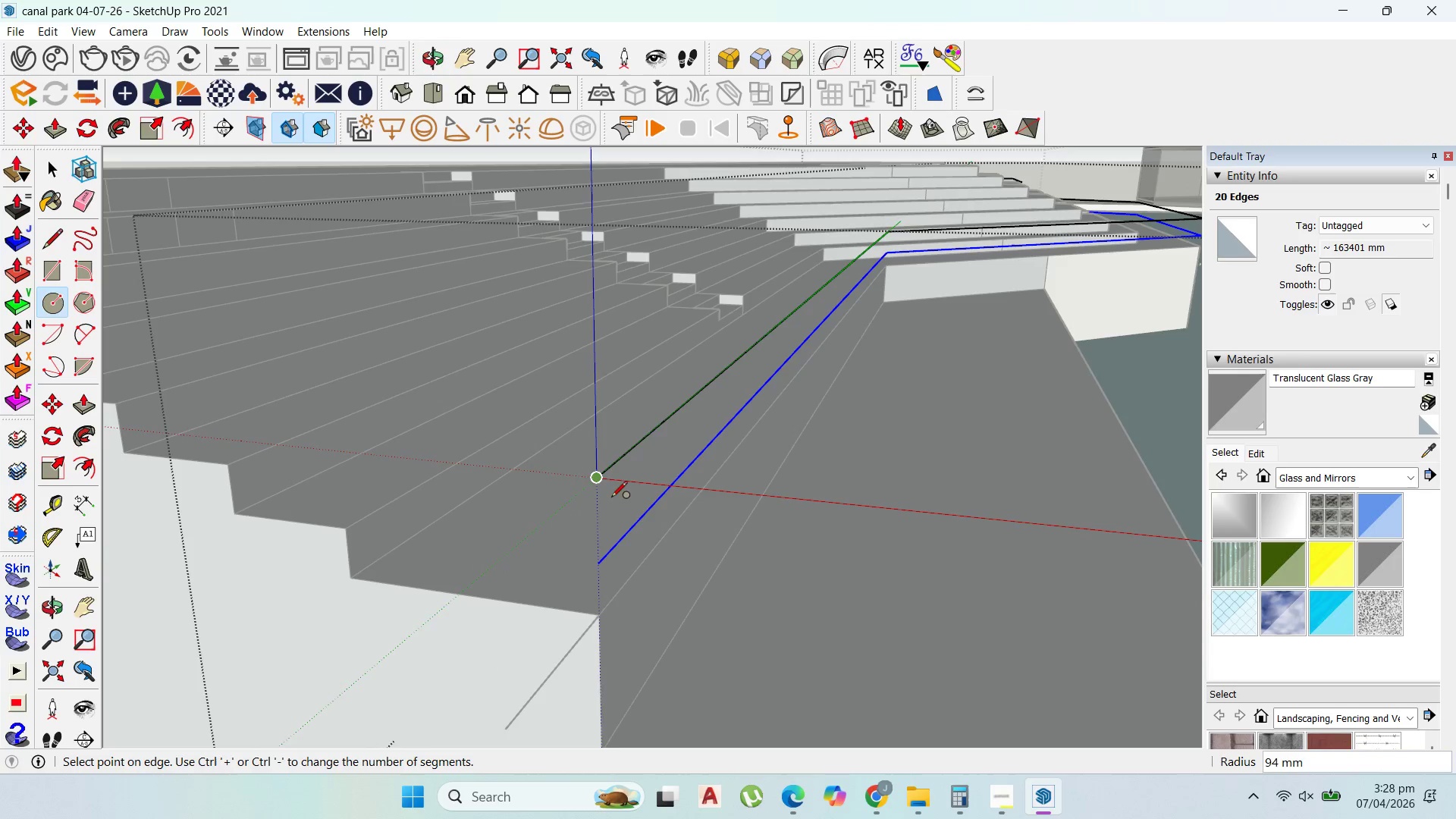 
scroll: coordinate [587, 466], scroll_direction: up, amount: 6.0
 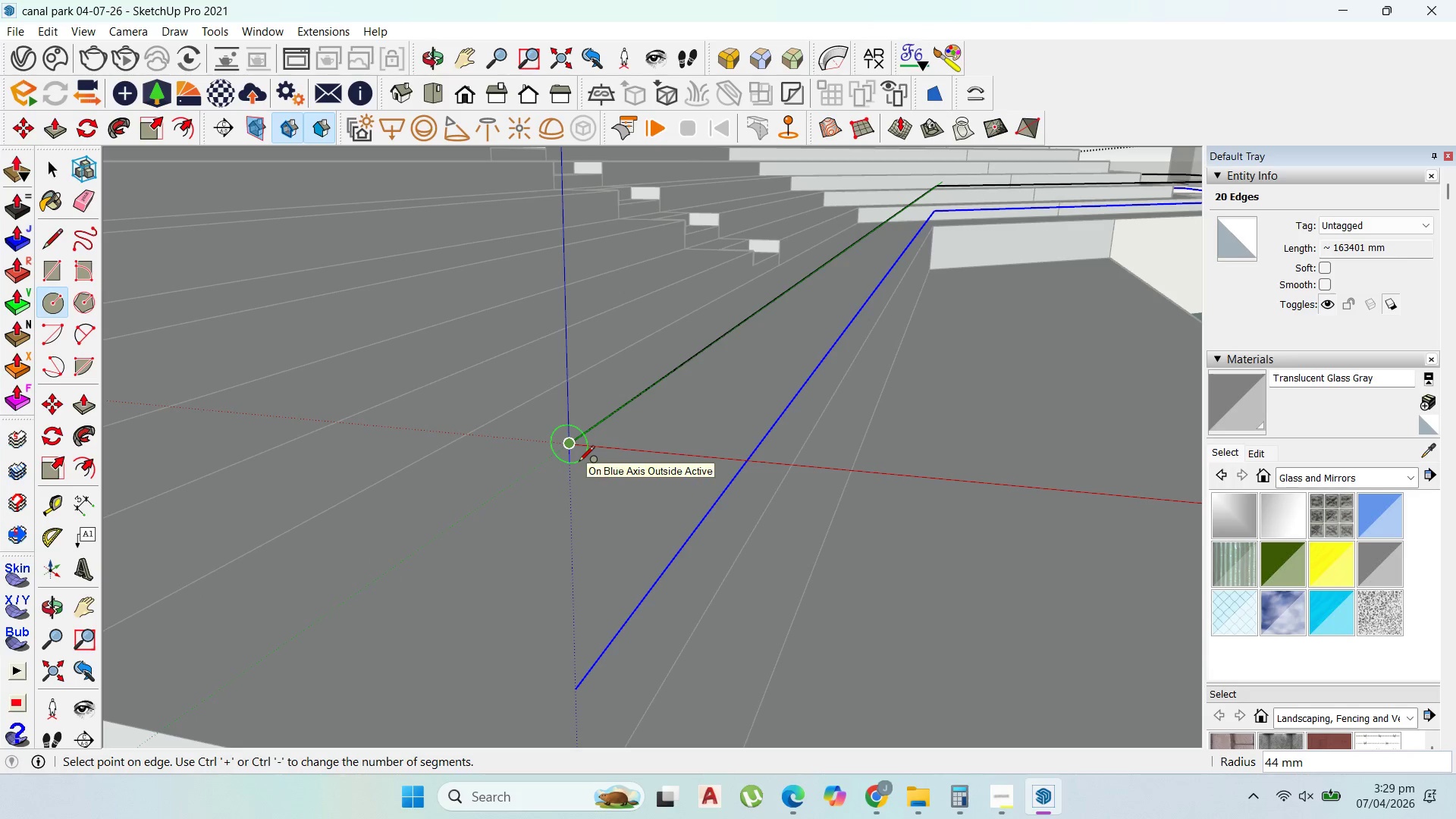 
scroll: coordinate [579, 463], scroll_direction: down, amount: 2.0
 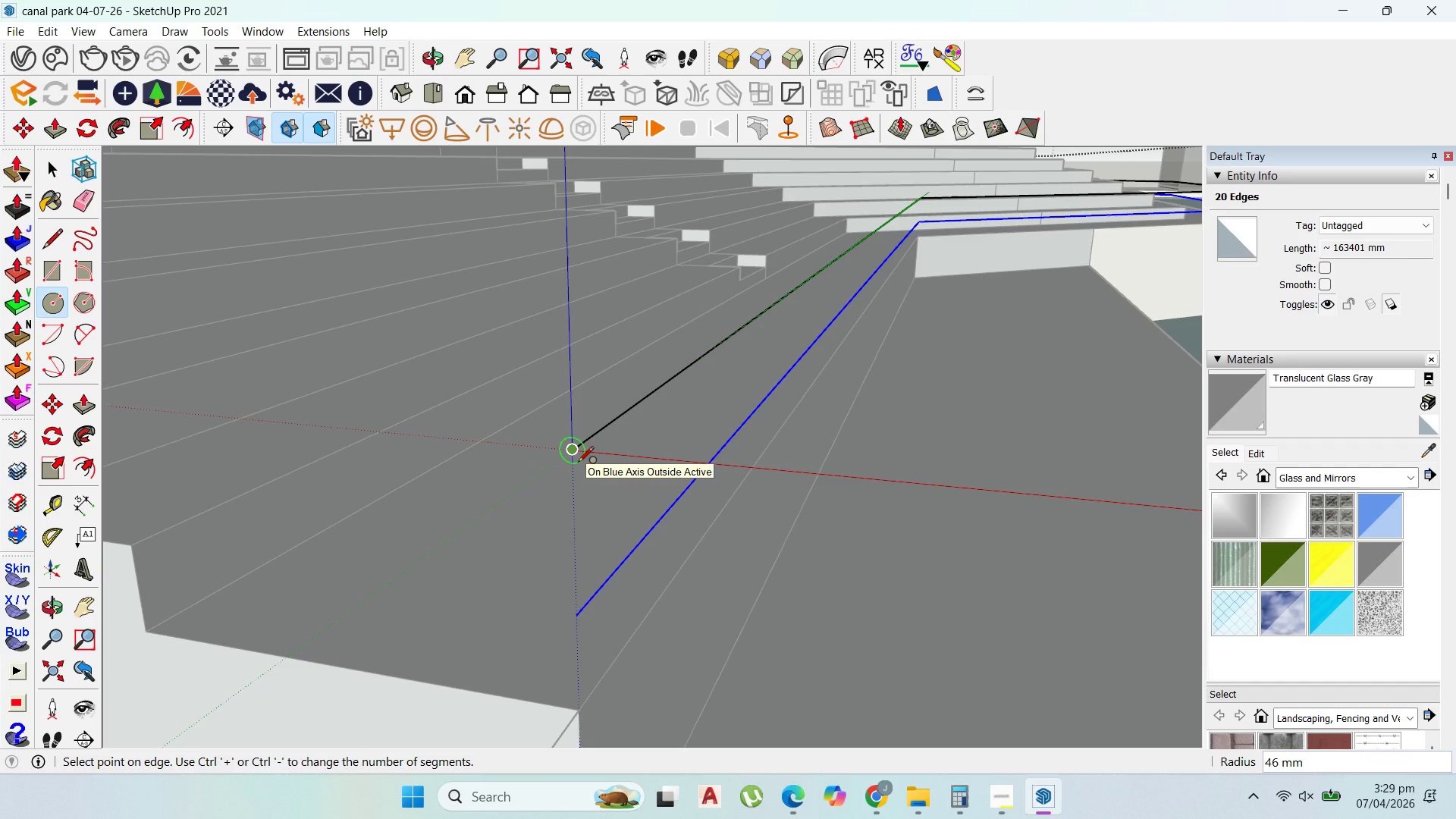 
key(Numpad5)
 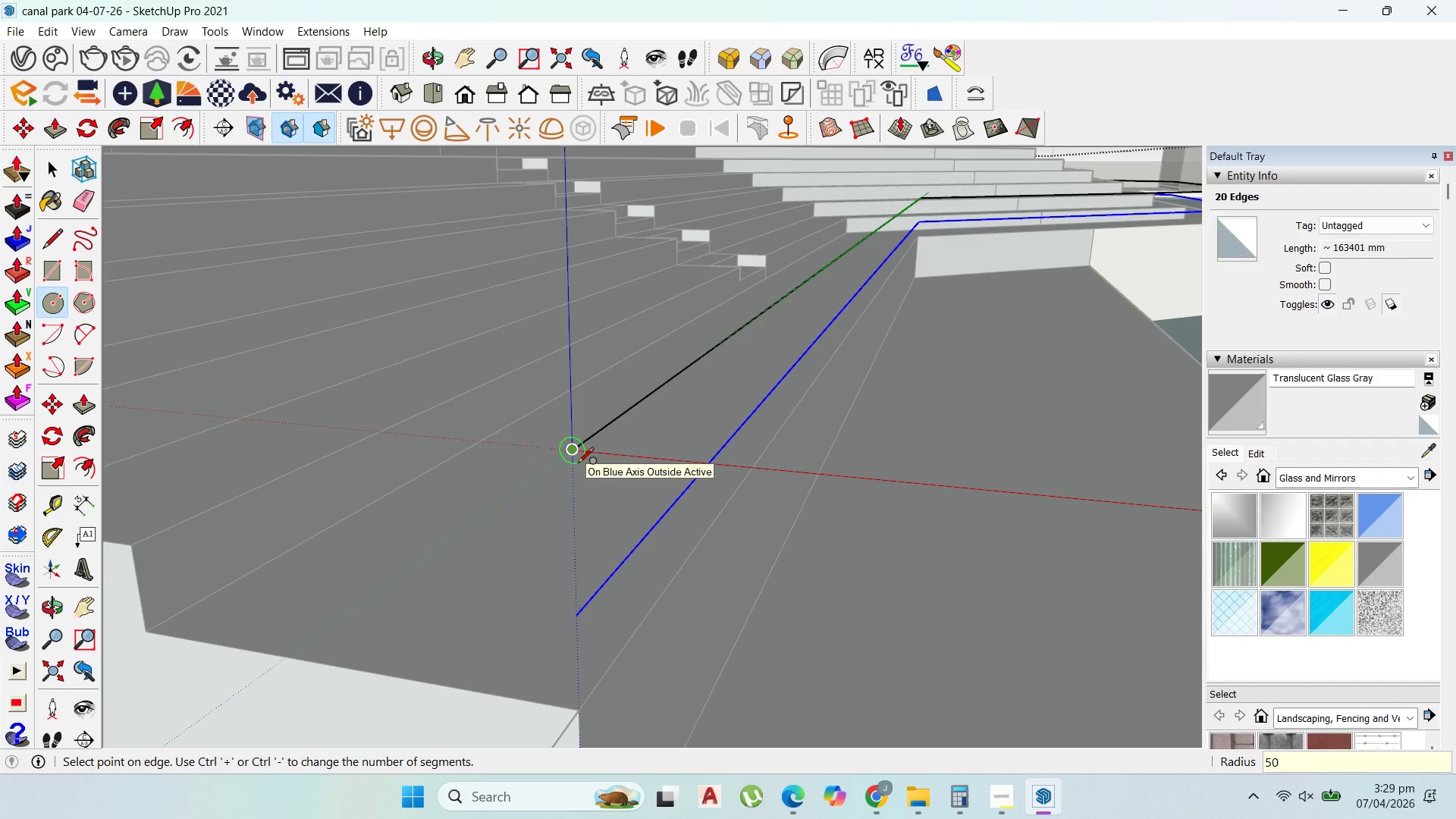 
key(Numpad0)
 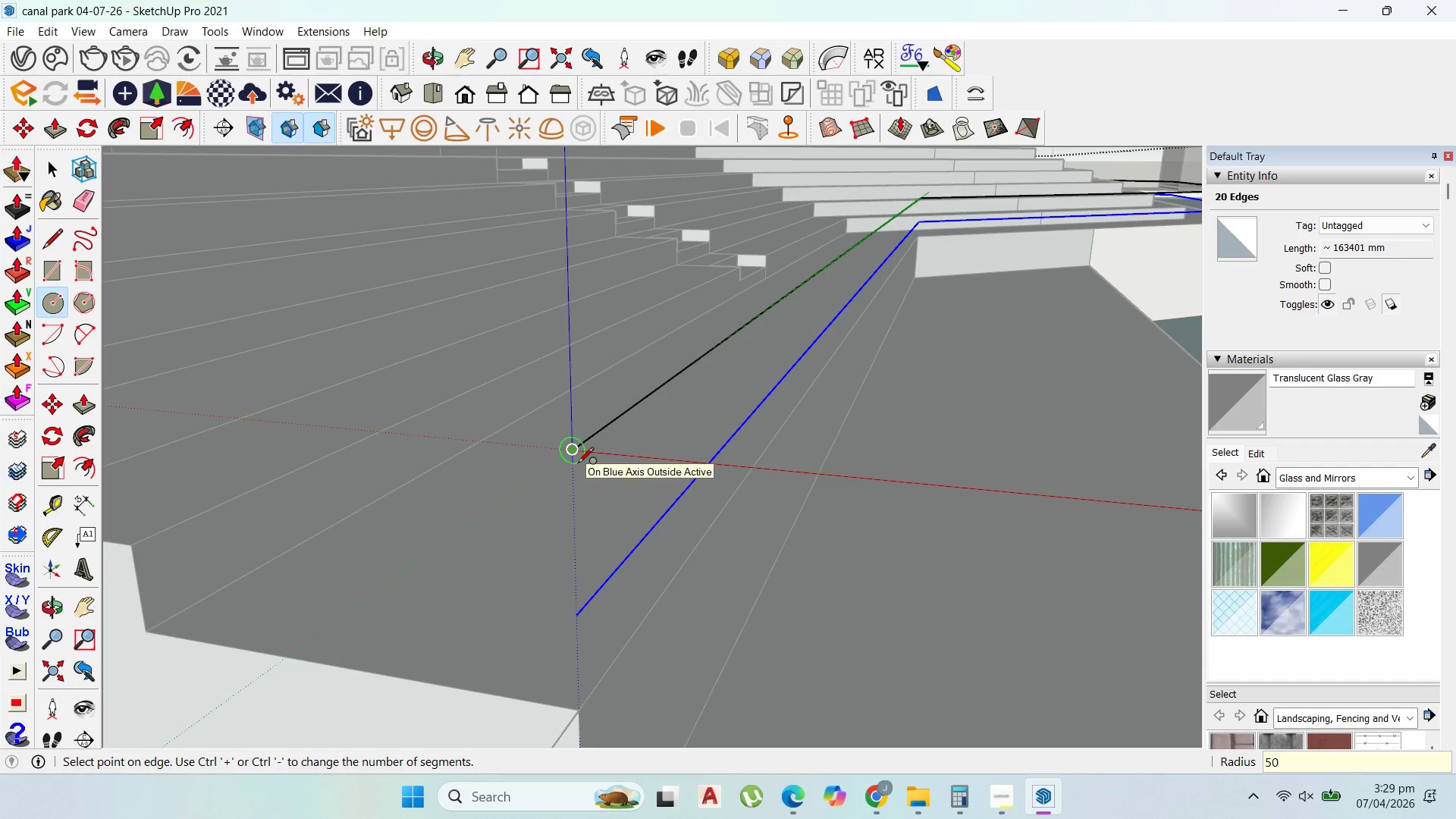 
key(Enter)
 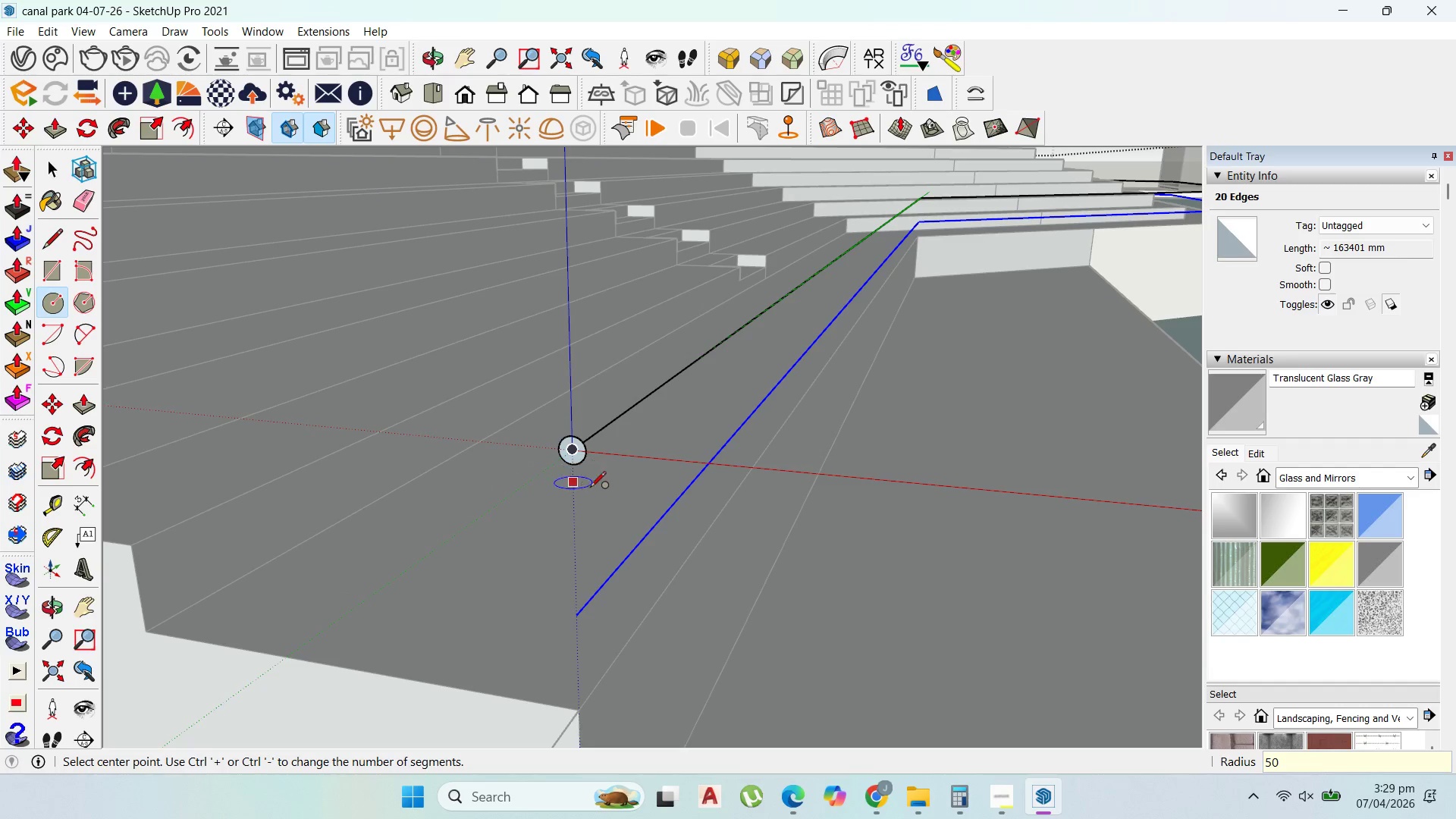 
scroll: coordinate [588, 483], scroll_direction: down, amount: 7.0
 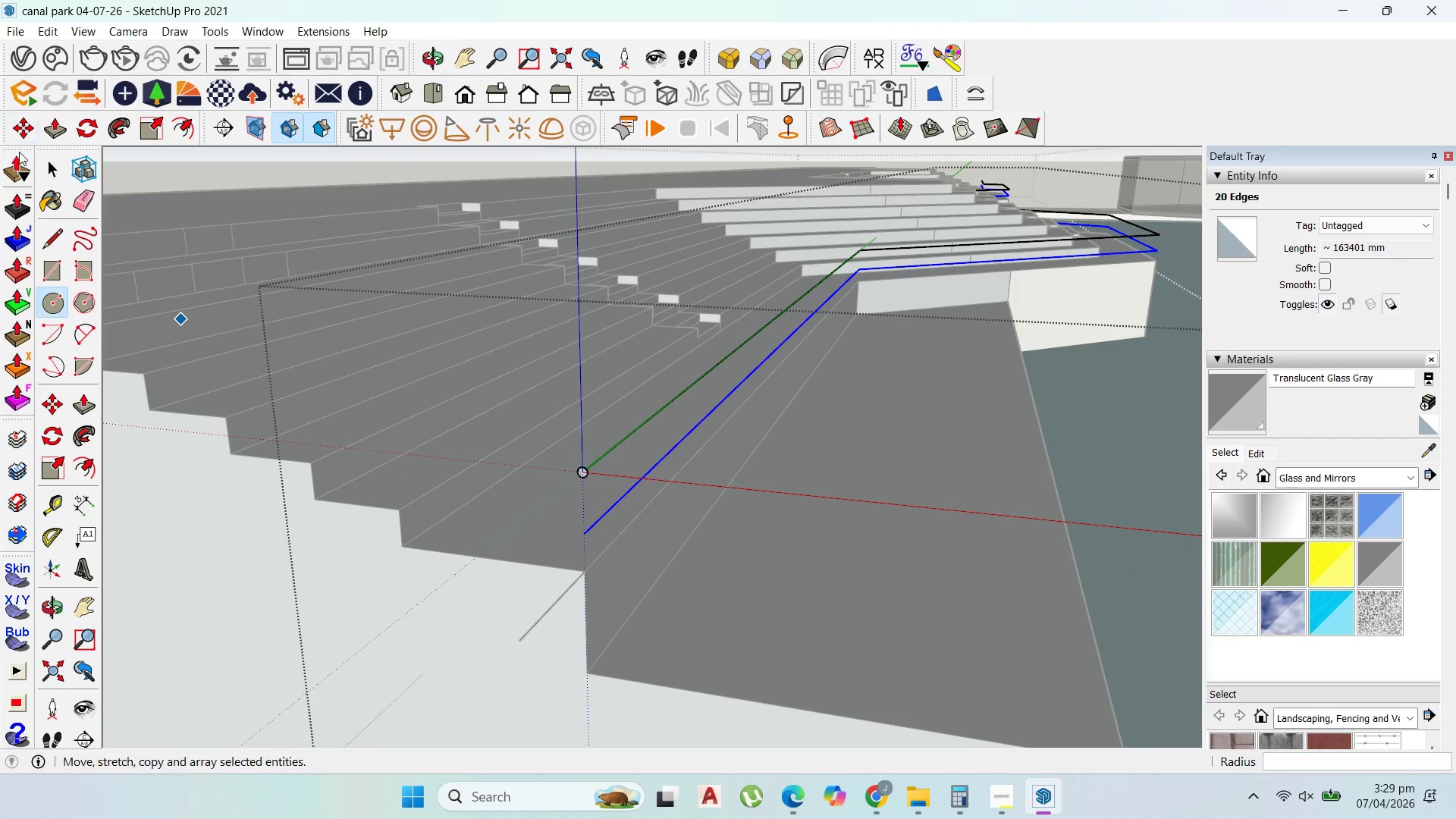 
left_click_drag(start_coordinate=[46, 165], to_coordinate=[49, 165])
 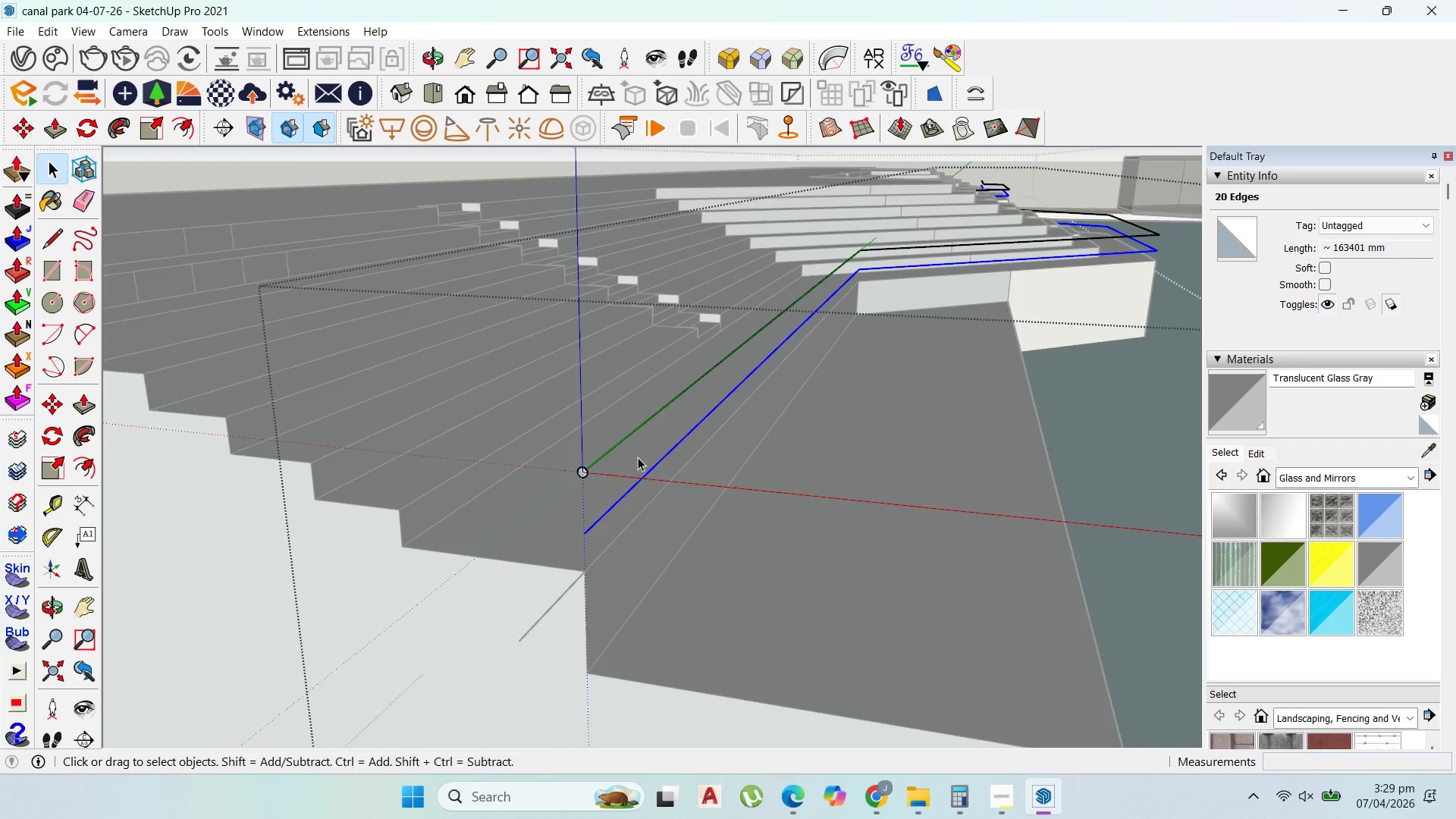 
scroll: coordinate [636, 456], scroll_direction: up, amount: 2.0
 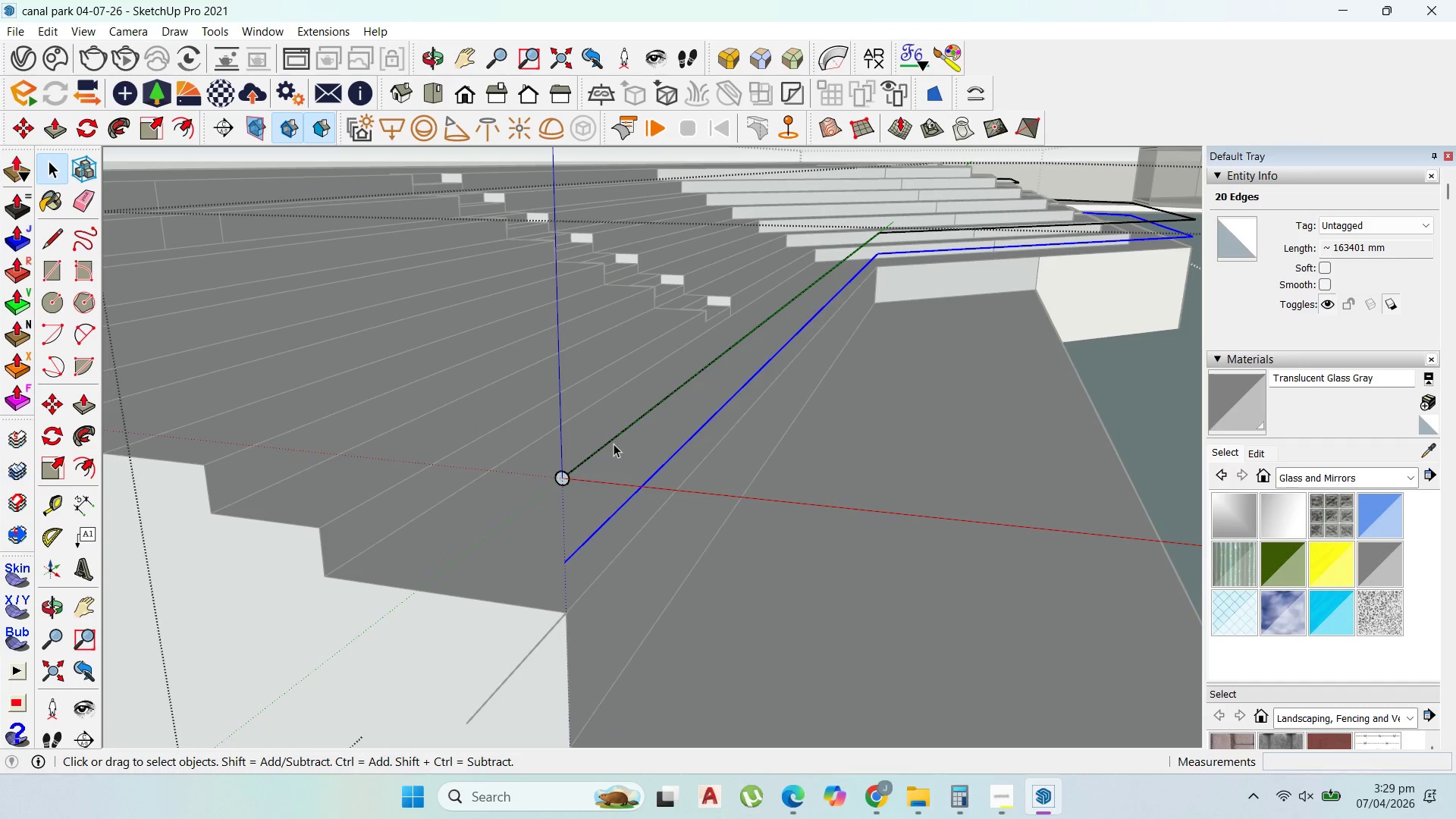 
double_click([611, 443])
 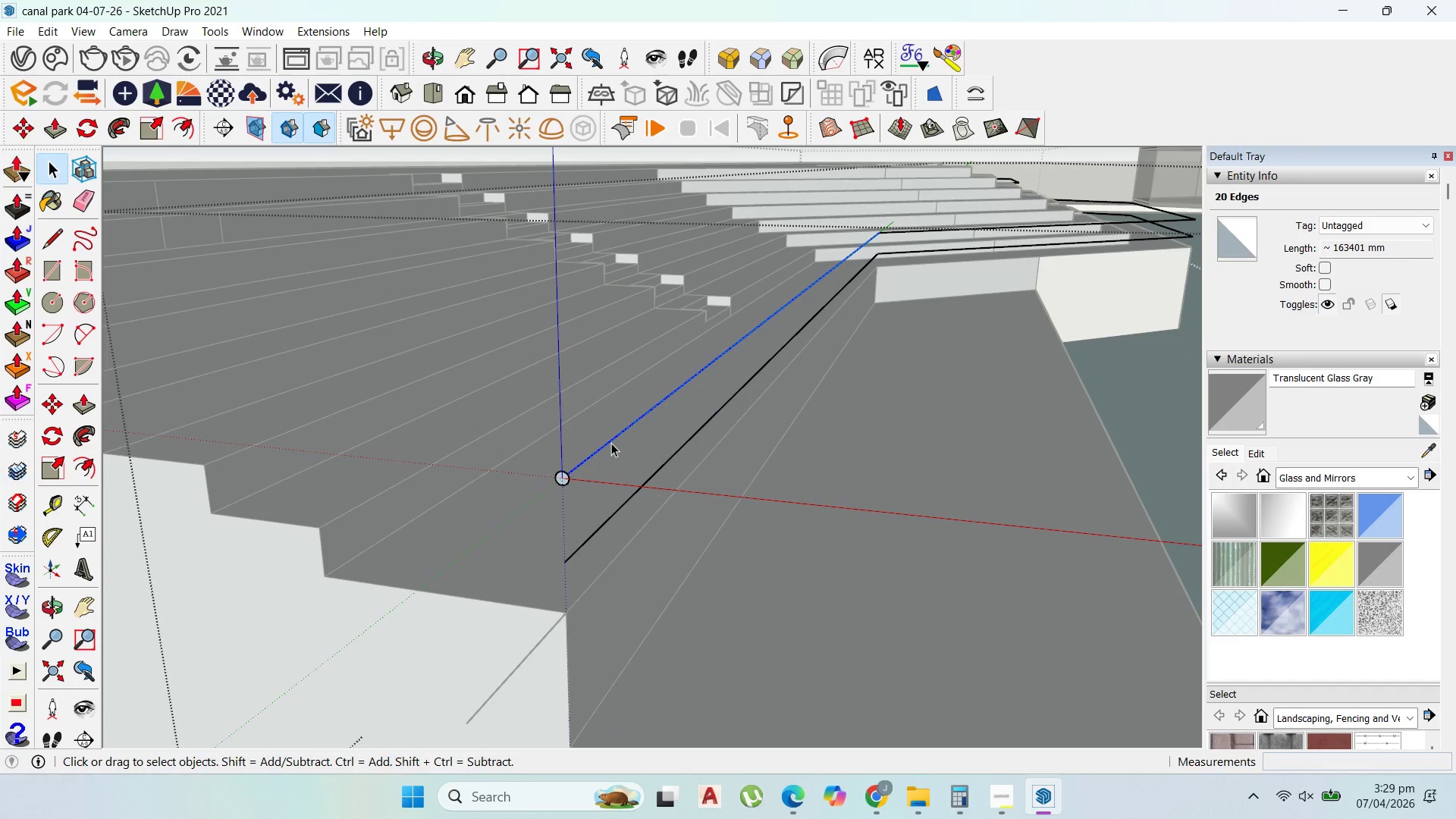 
triple_click([611, 443])
 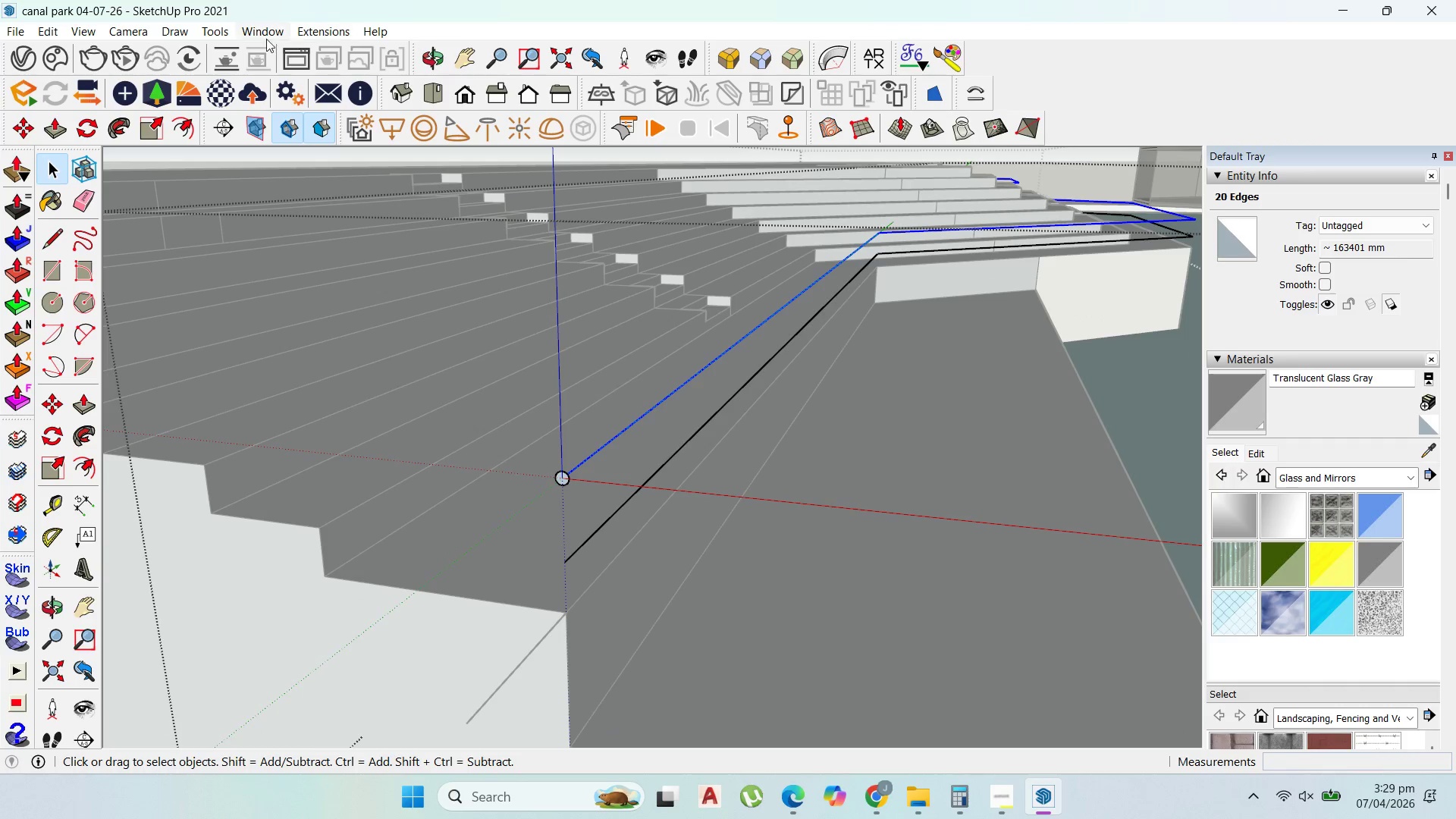 
left_click([215, 34])
 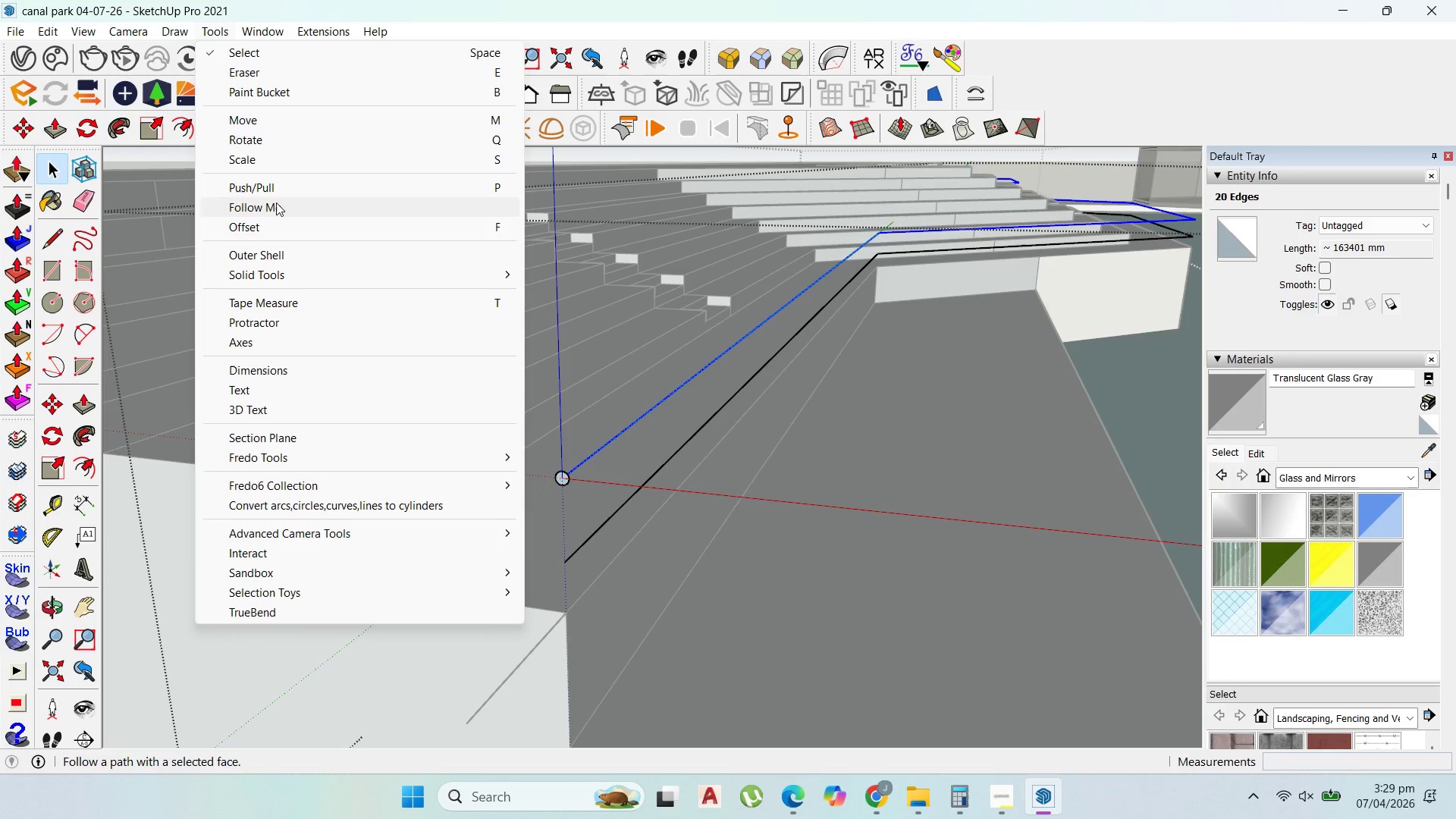 
left_click([277, 202])
 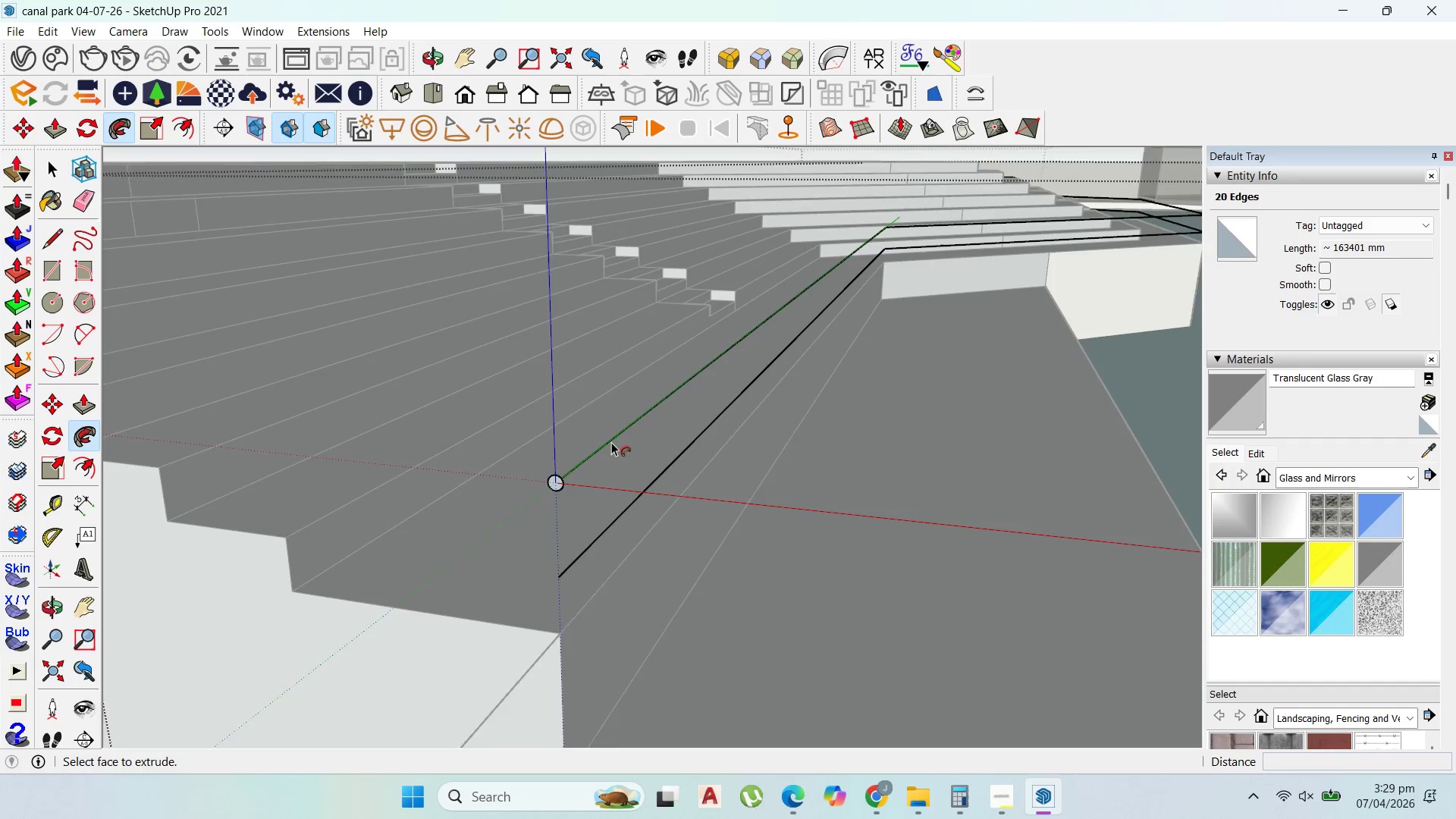 
scroll: coordinate [592, 461], scroll_direction: up, amount: 3.0
 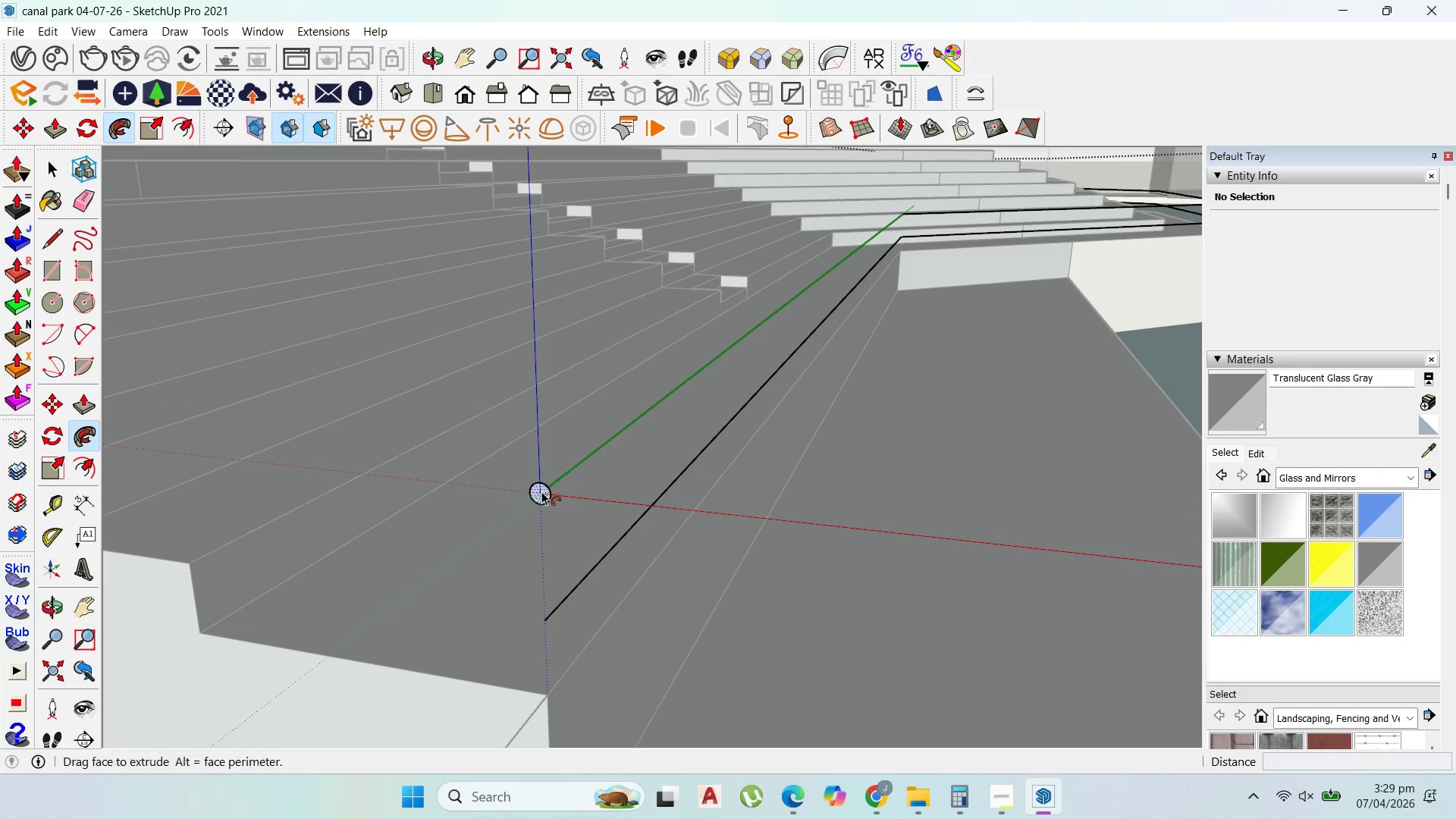 
double_click([541, 491])
 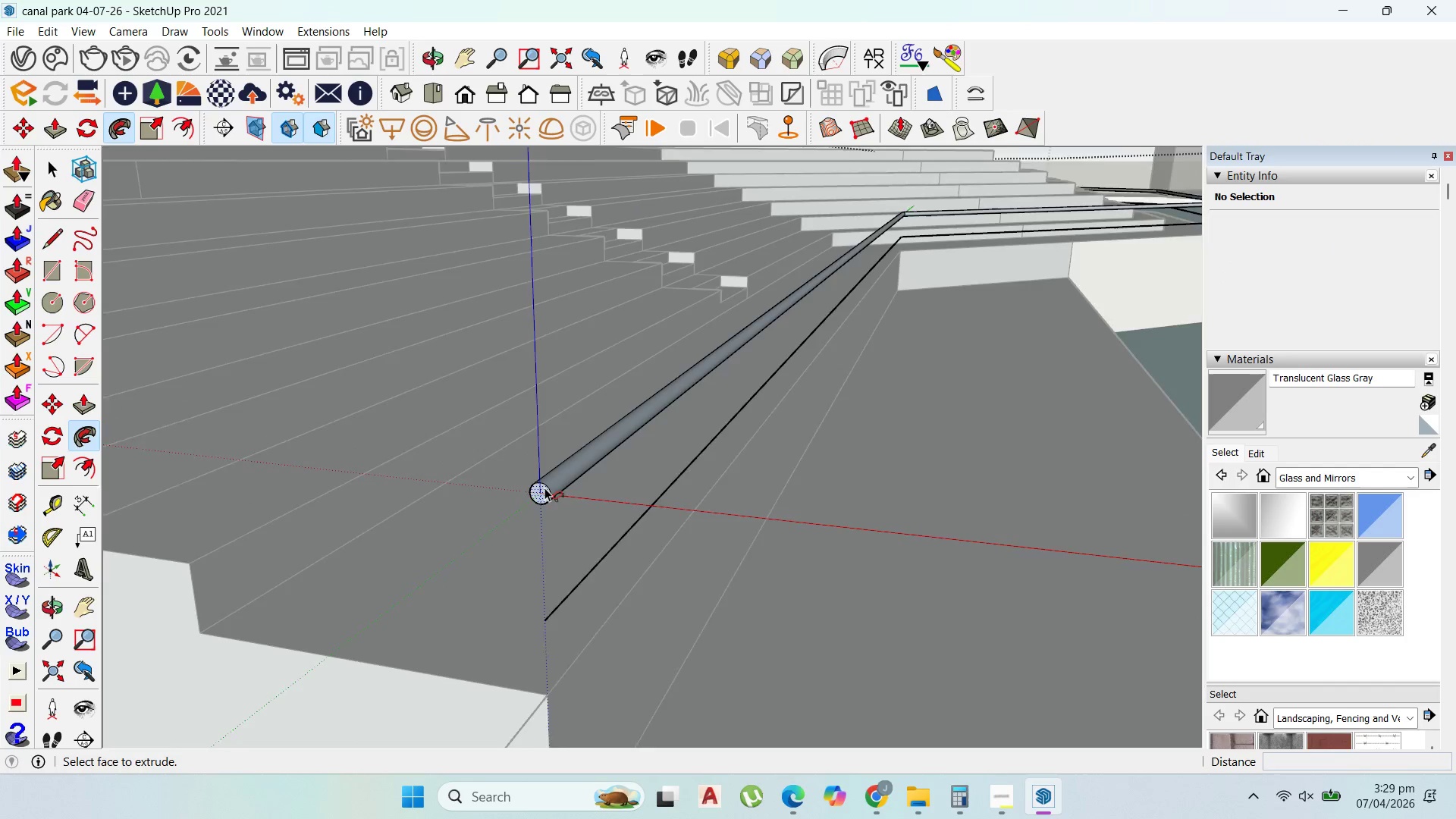 
scroll: coordinate [896, 265], scroll_direction: down, amount: 19.0
 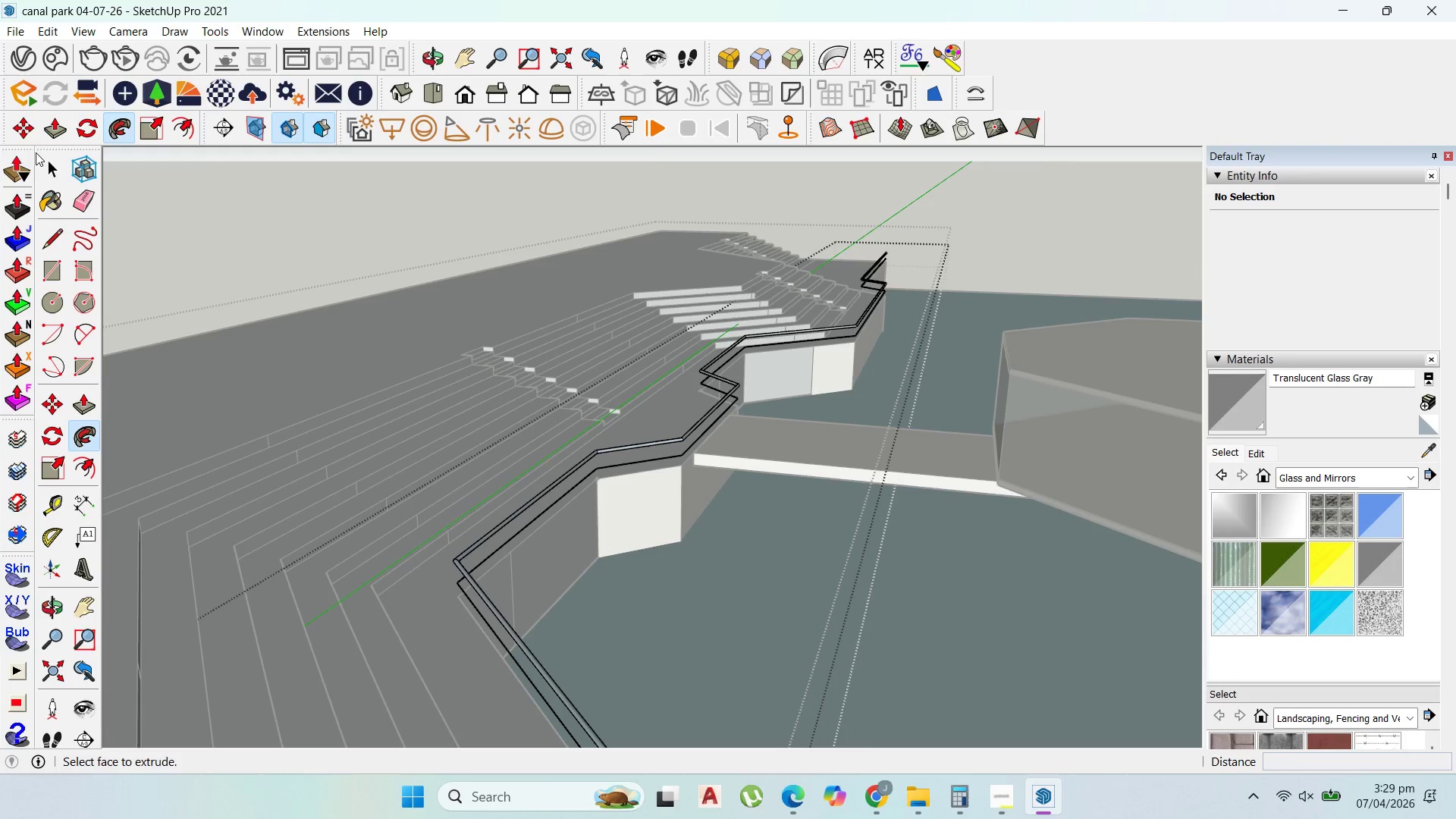 
left_click([46, 165])
 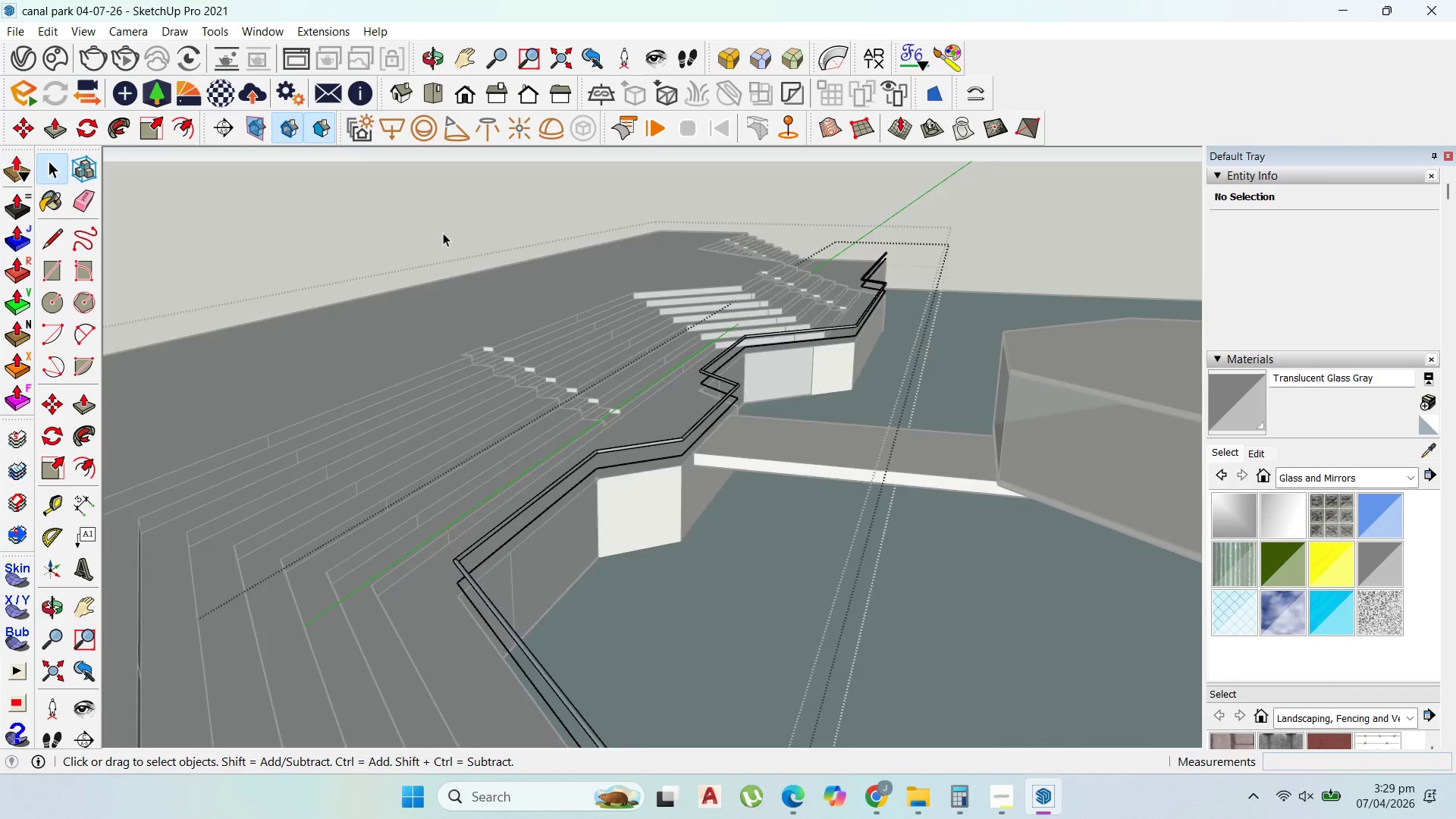 
scroll: coordinate [297, 425], scroll_direction: down, amount: 9.0
 